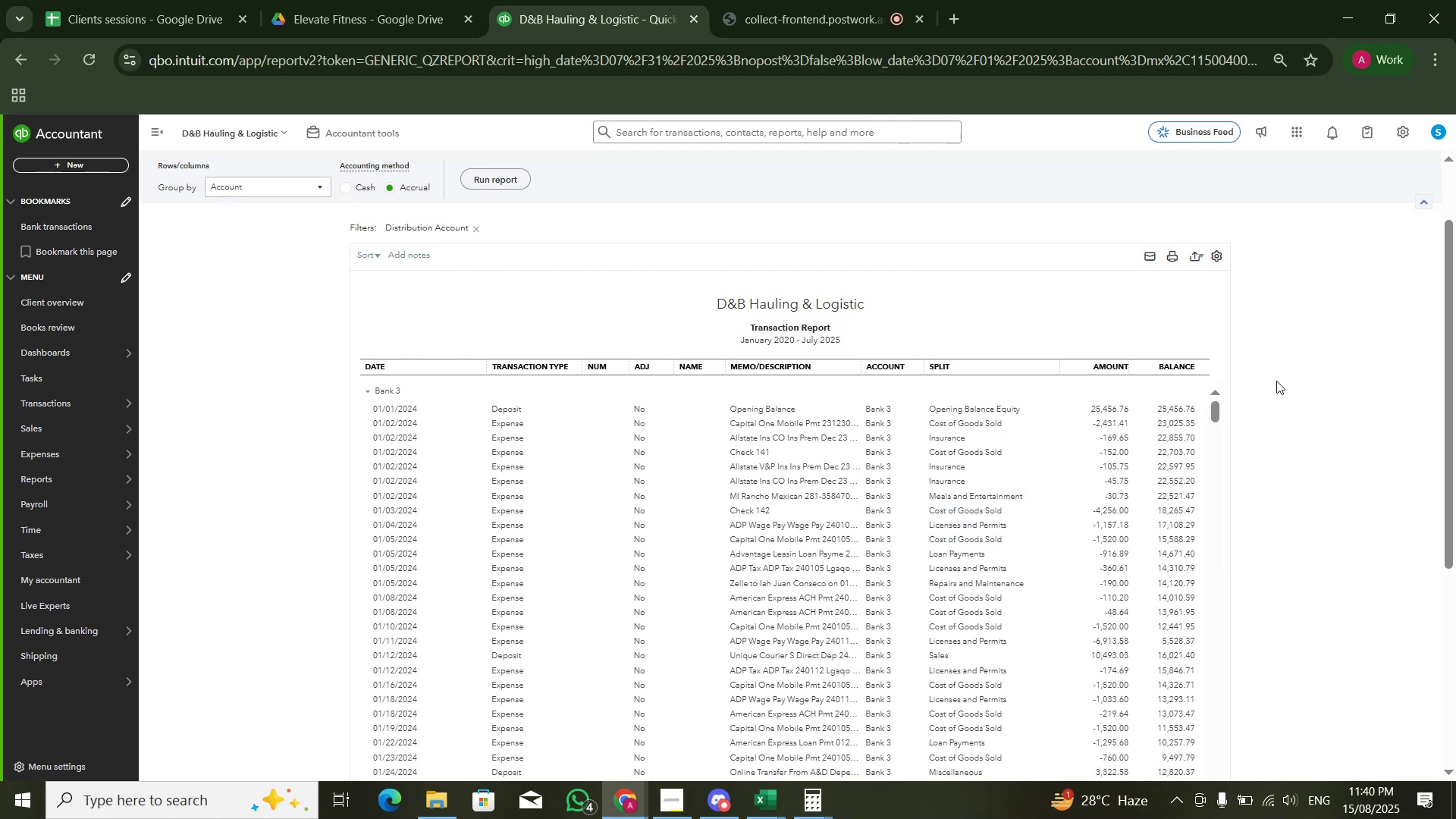 
scroll: coordinate [1276, 381], scroll_direction: down, amount: 3.0
 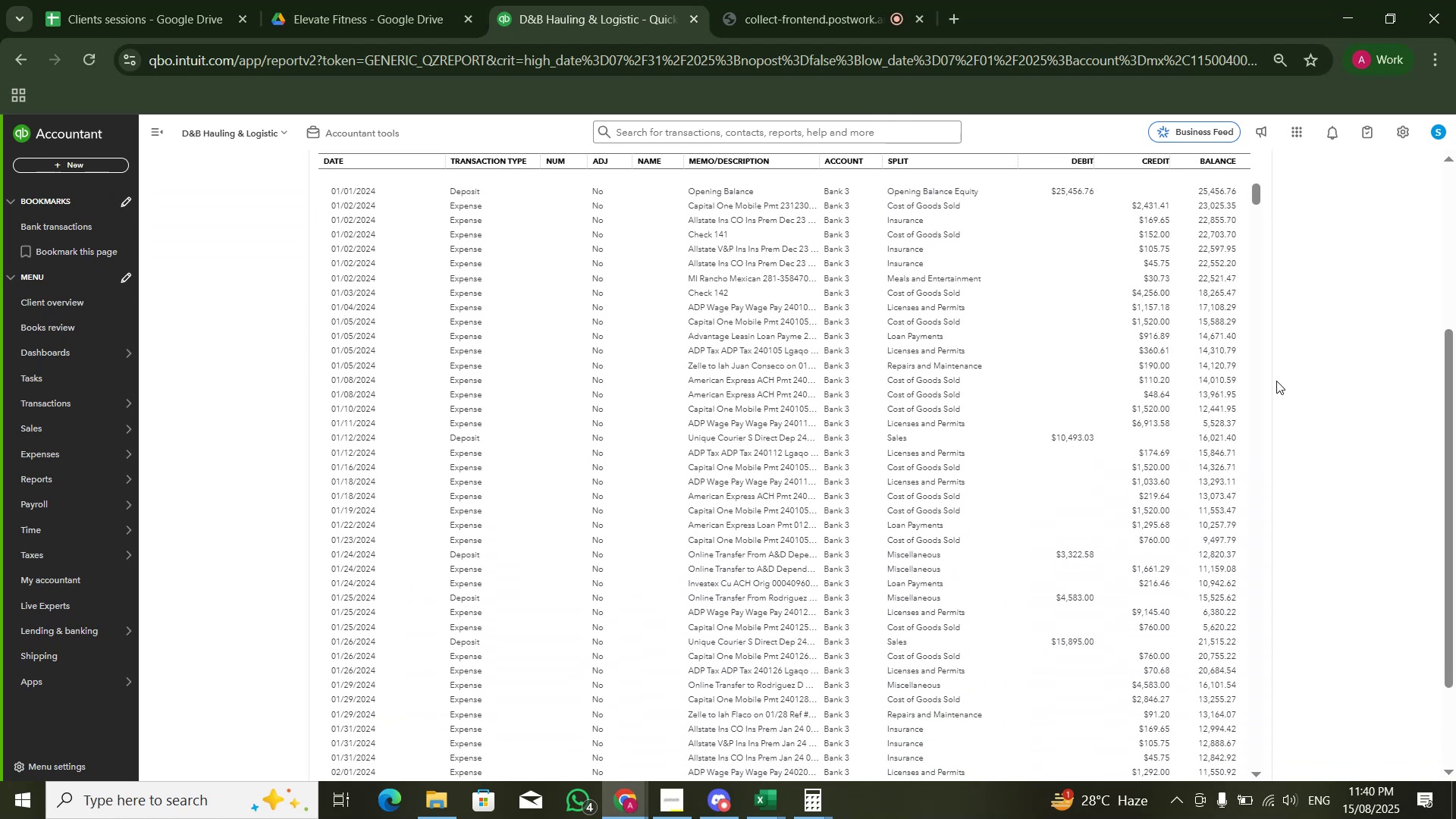 
key(Alt+AltLeft)
 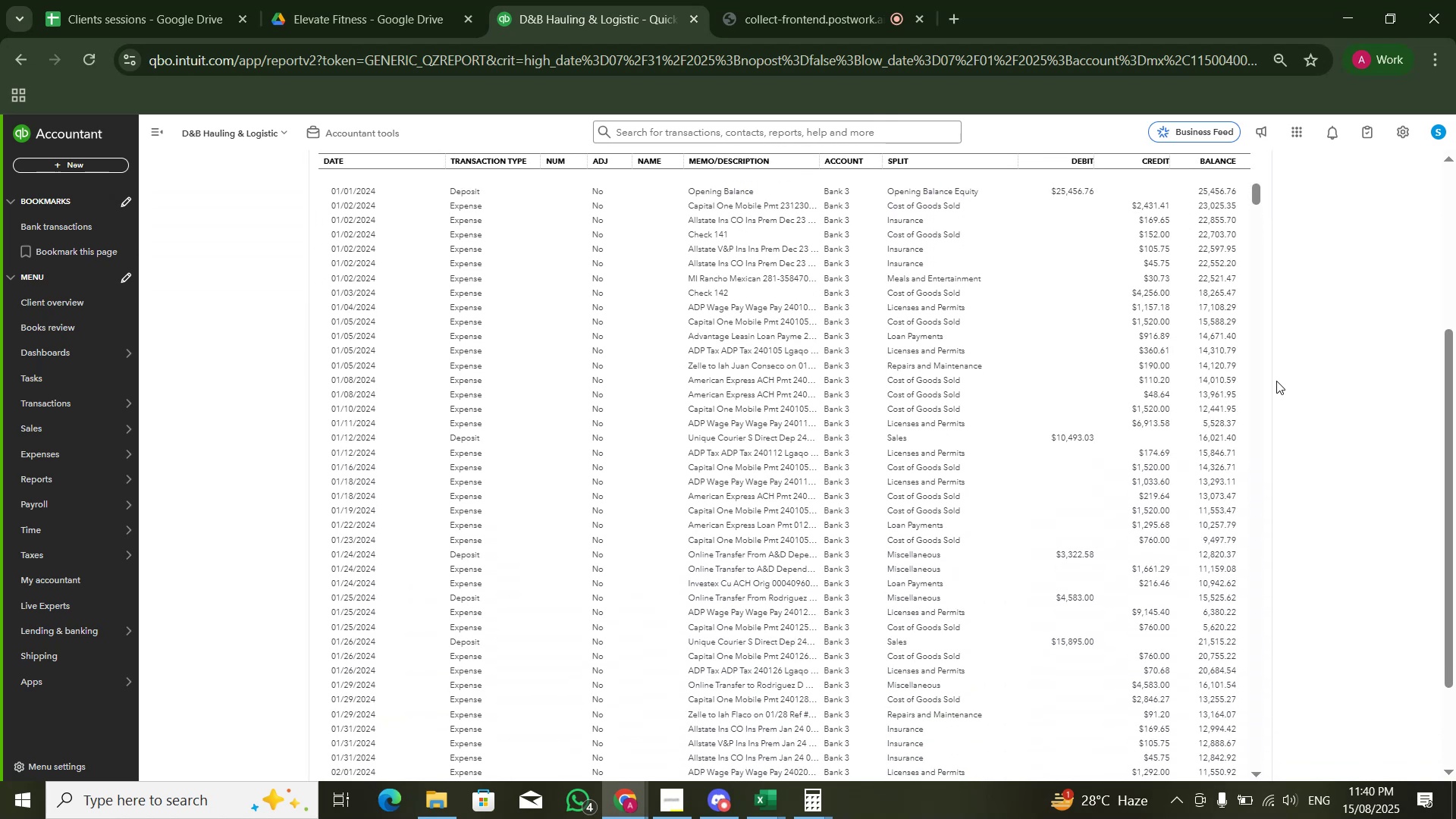 
key(Alt+Tab)
 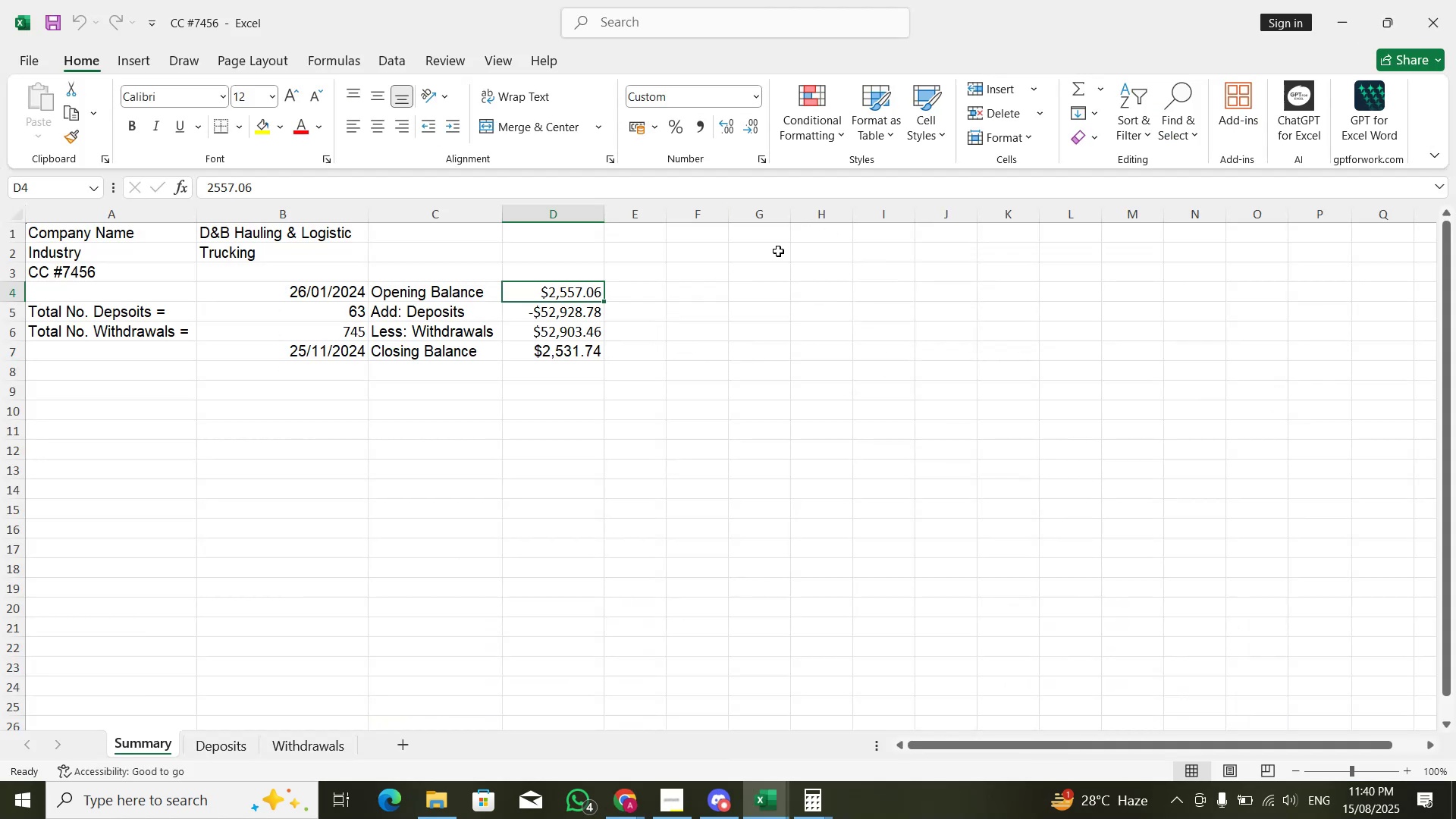 
key(Alt+AltLeft)
 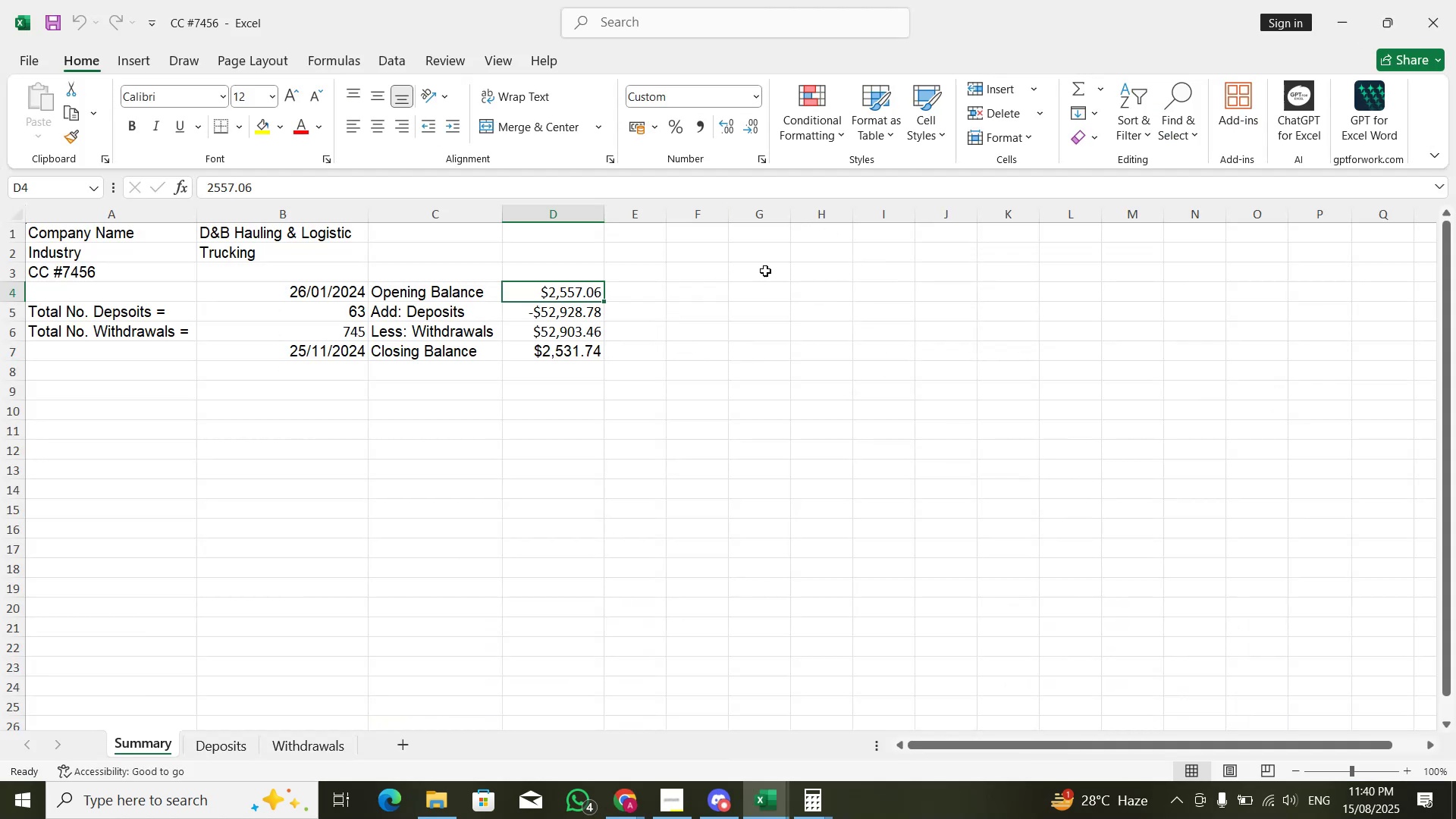 
key(Alt+Tab)
 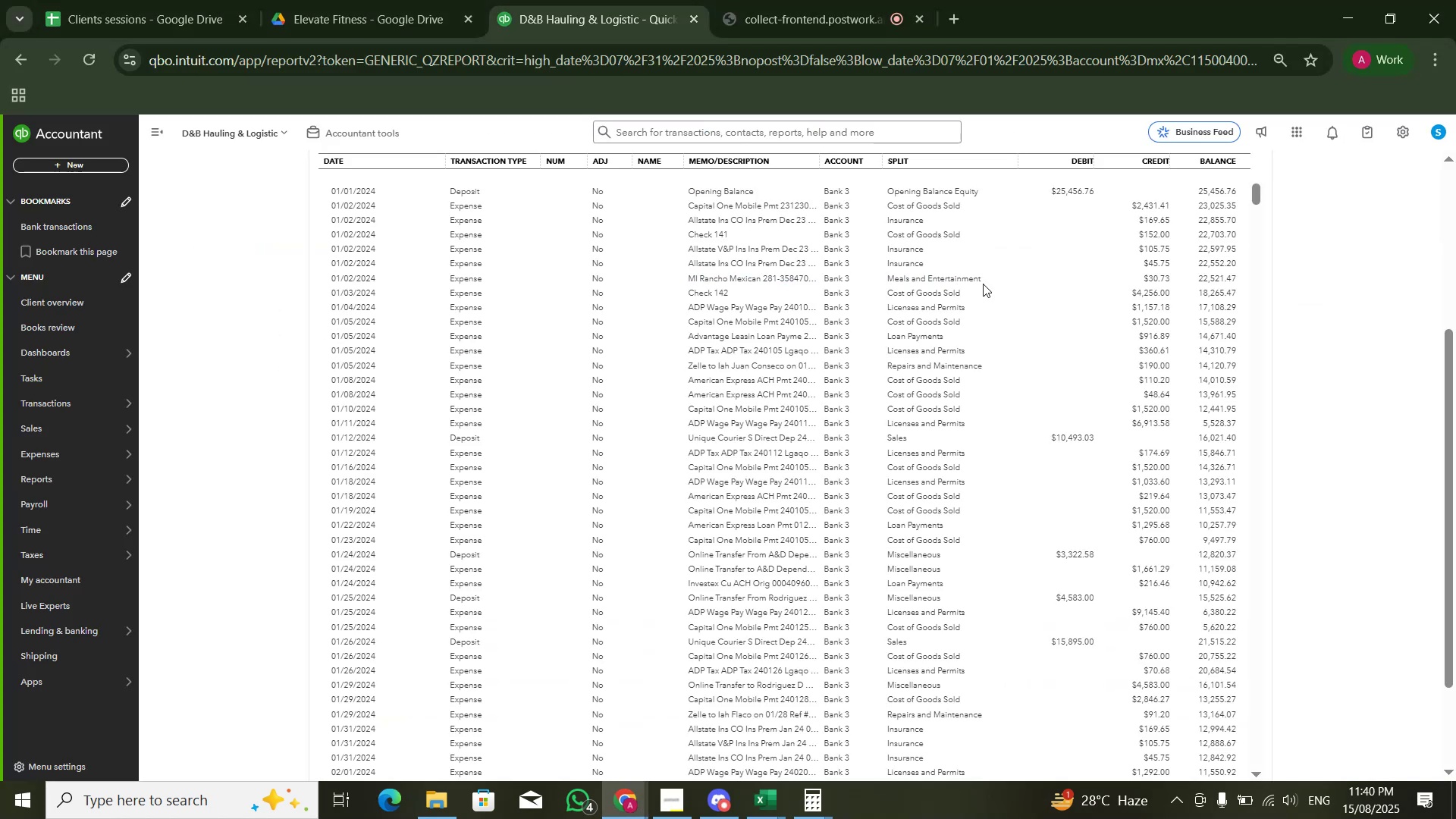 
key(Alt+AltLeft)
 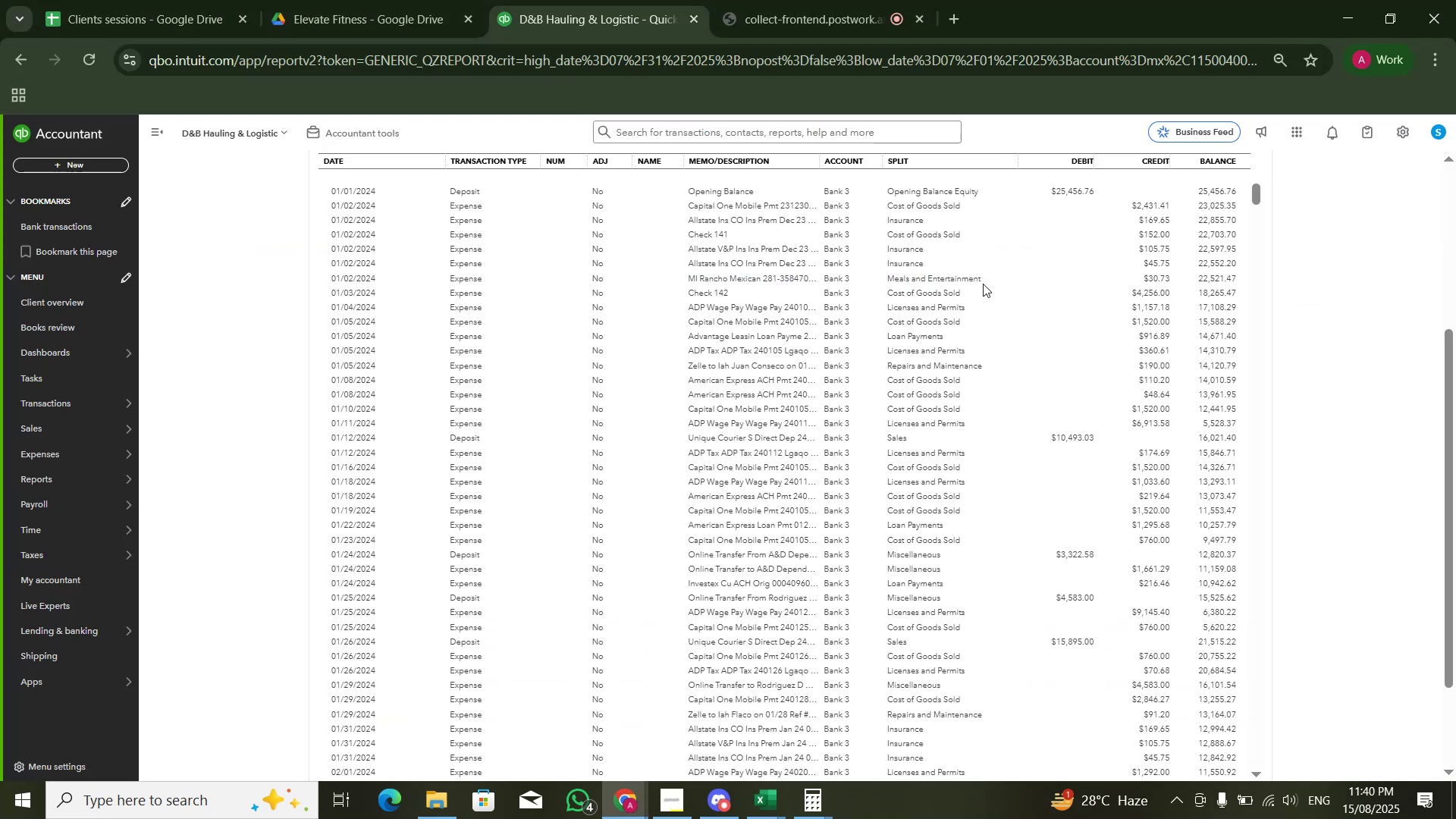 
key(Alt+Tab)
 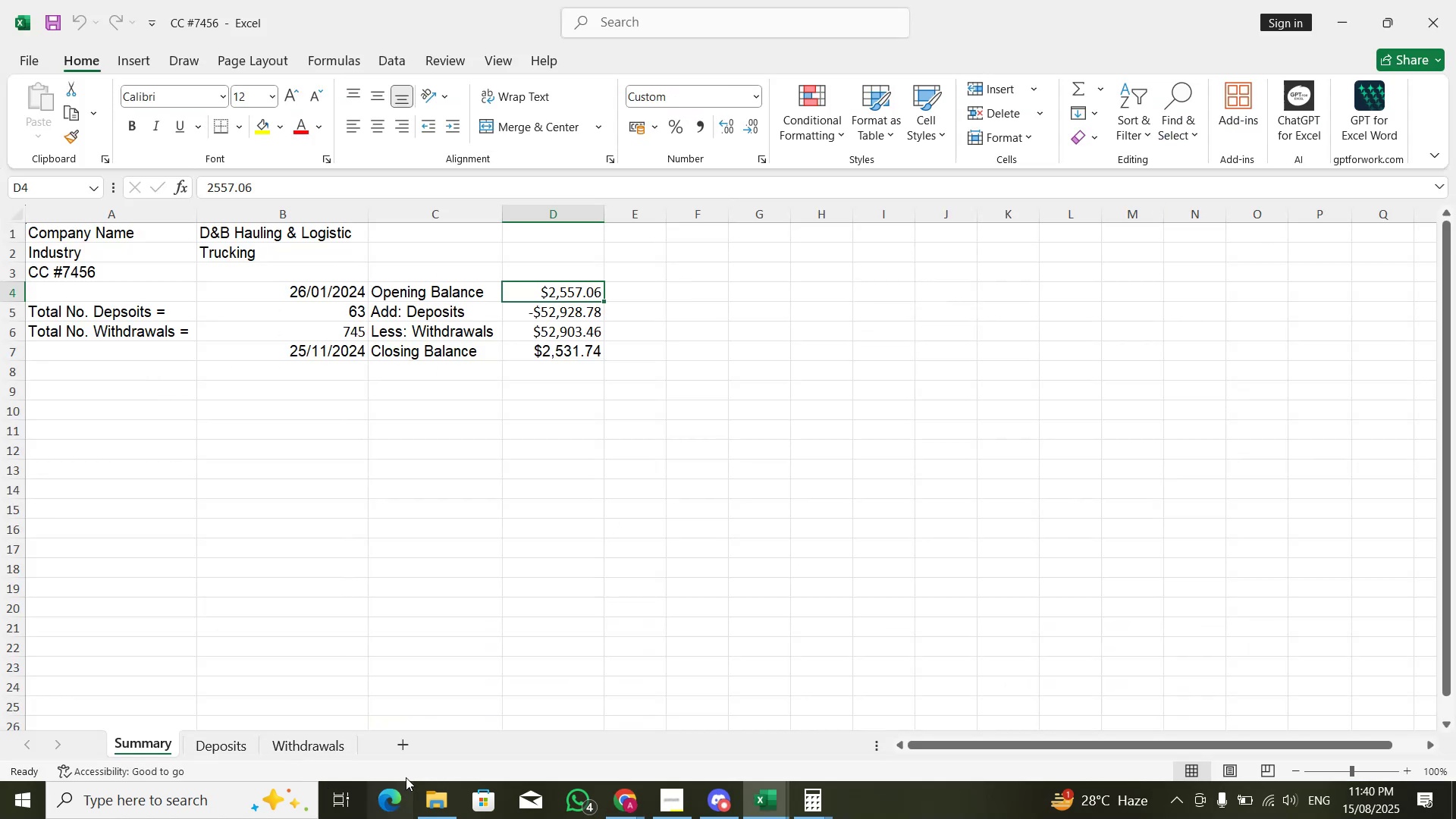 
left_click([428, 795])
 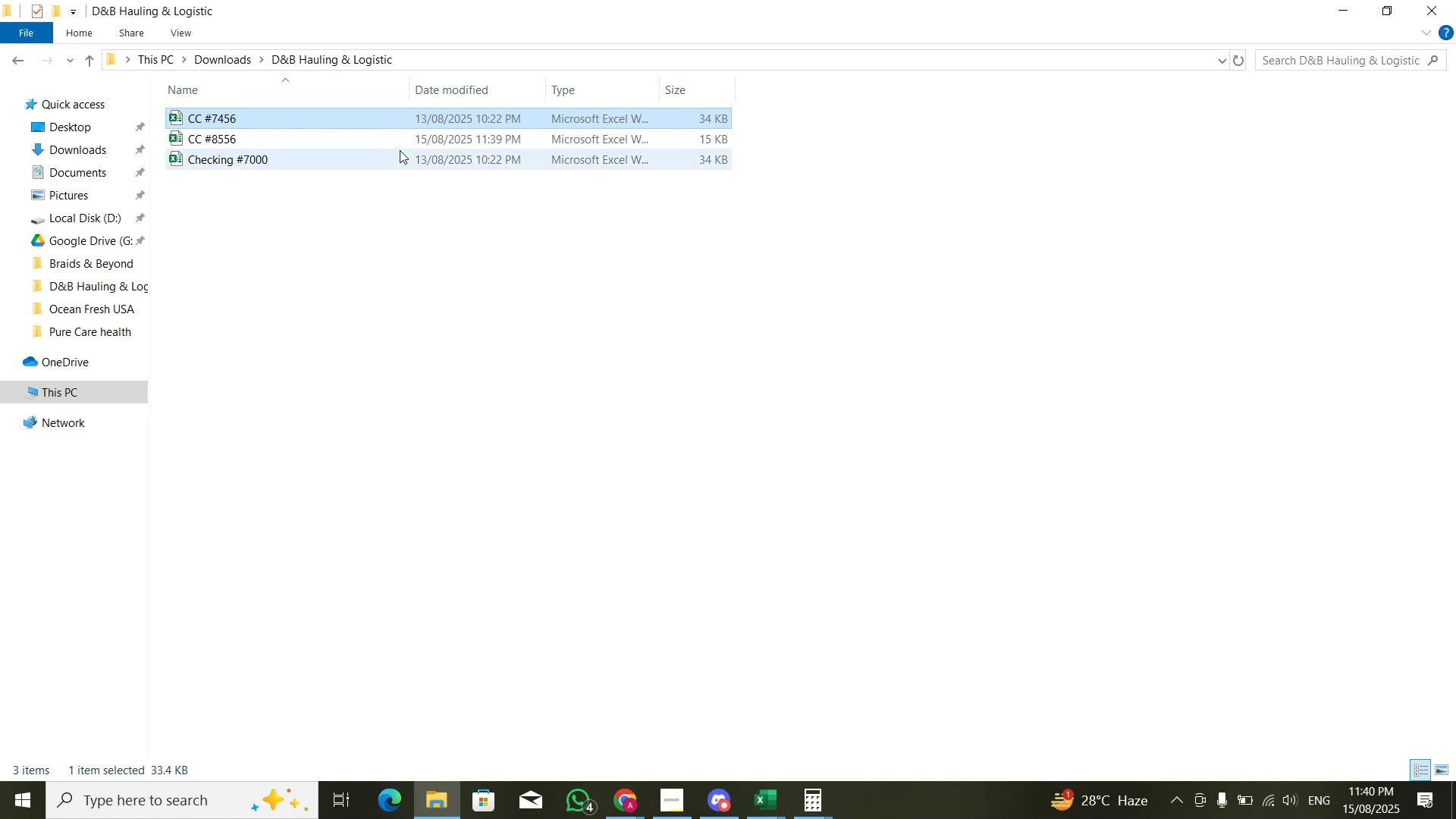 
double_click([400, 150])
 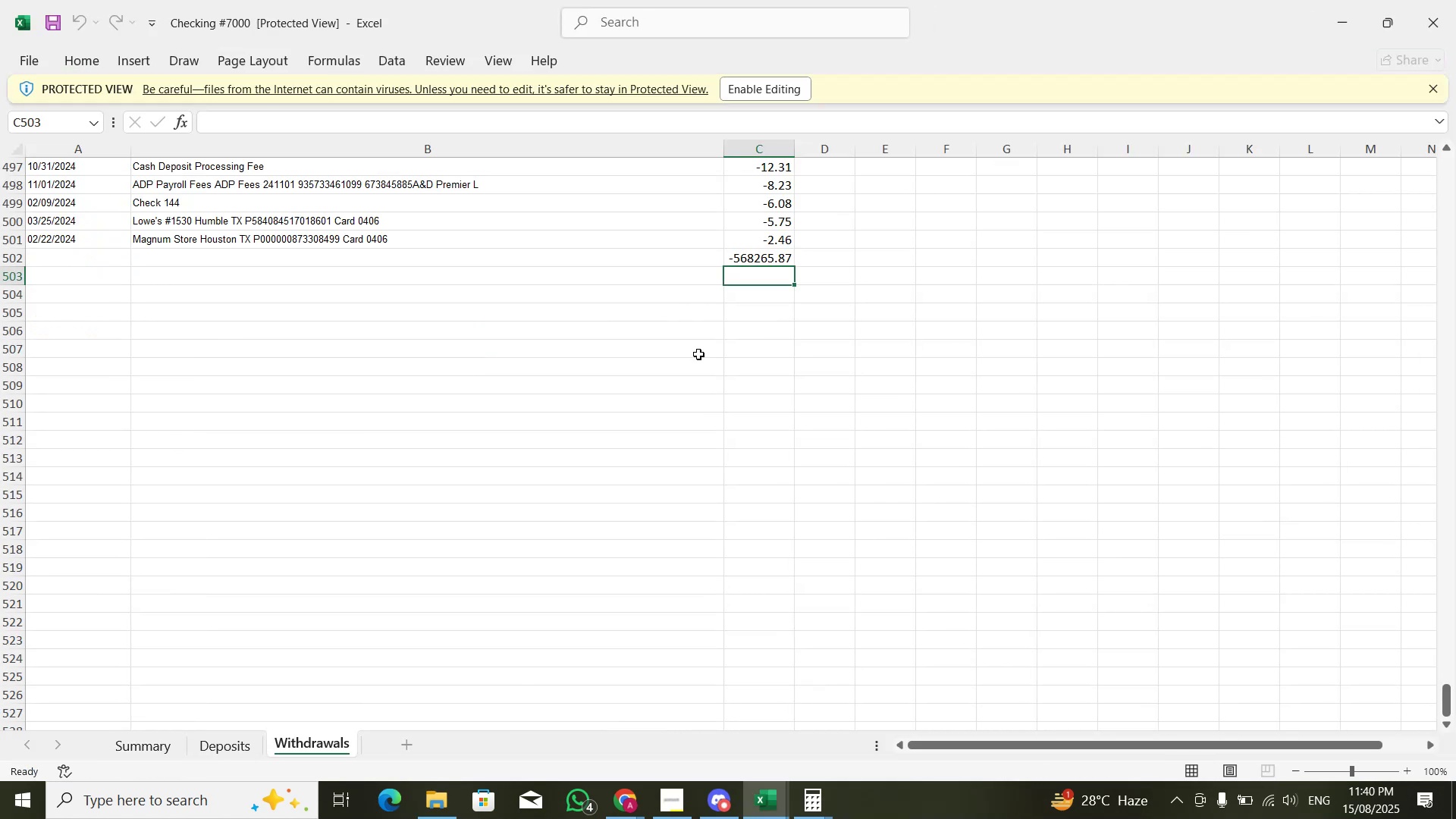 
left_click([155, 746])
 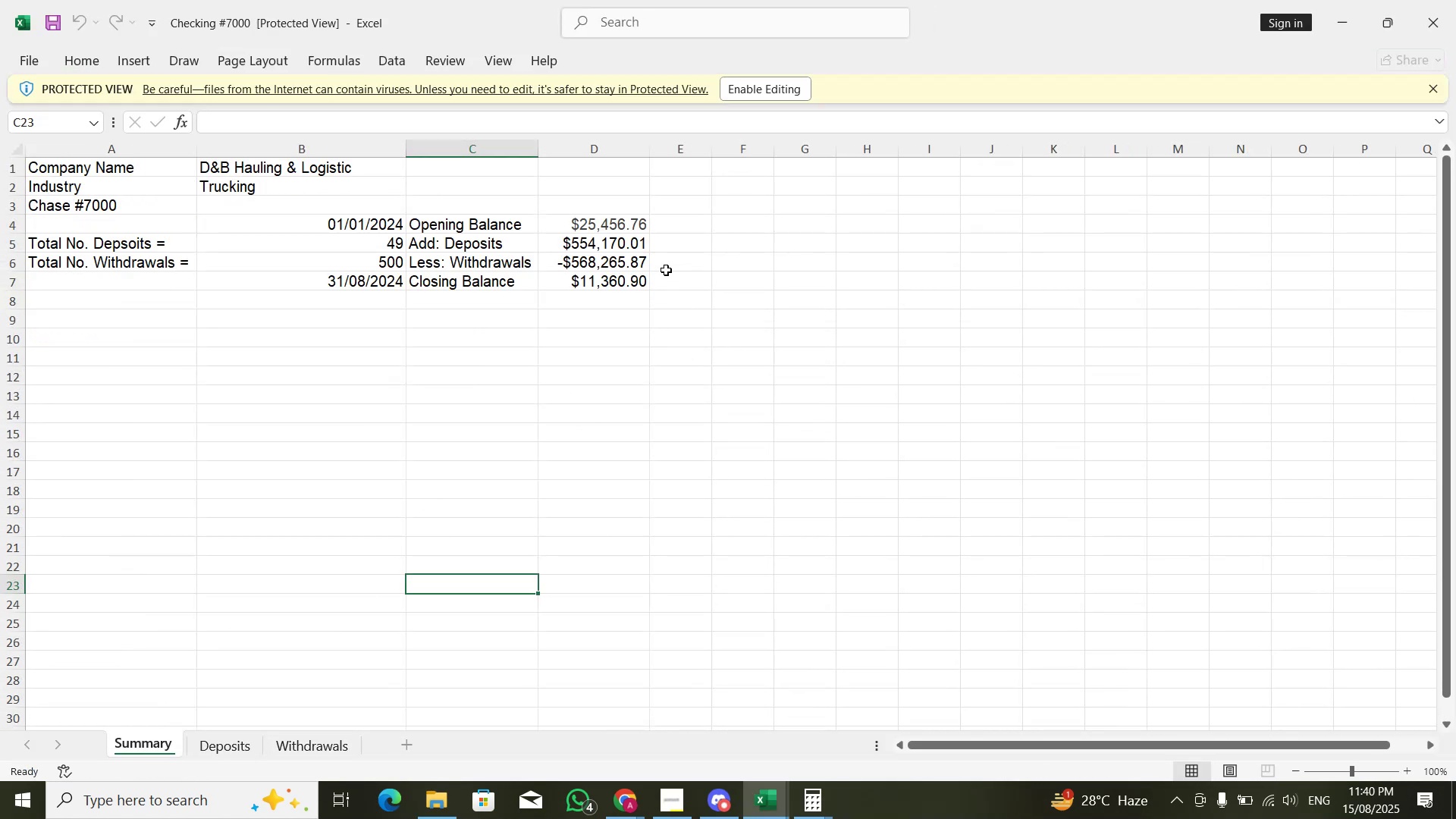 
left_click([621, 275])
 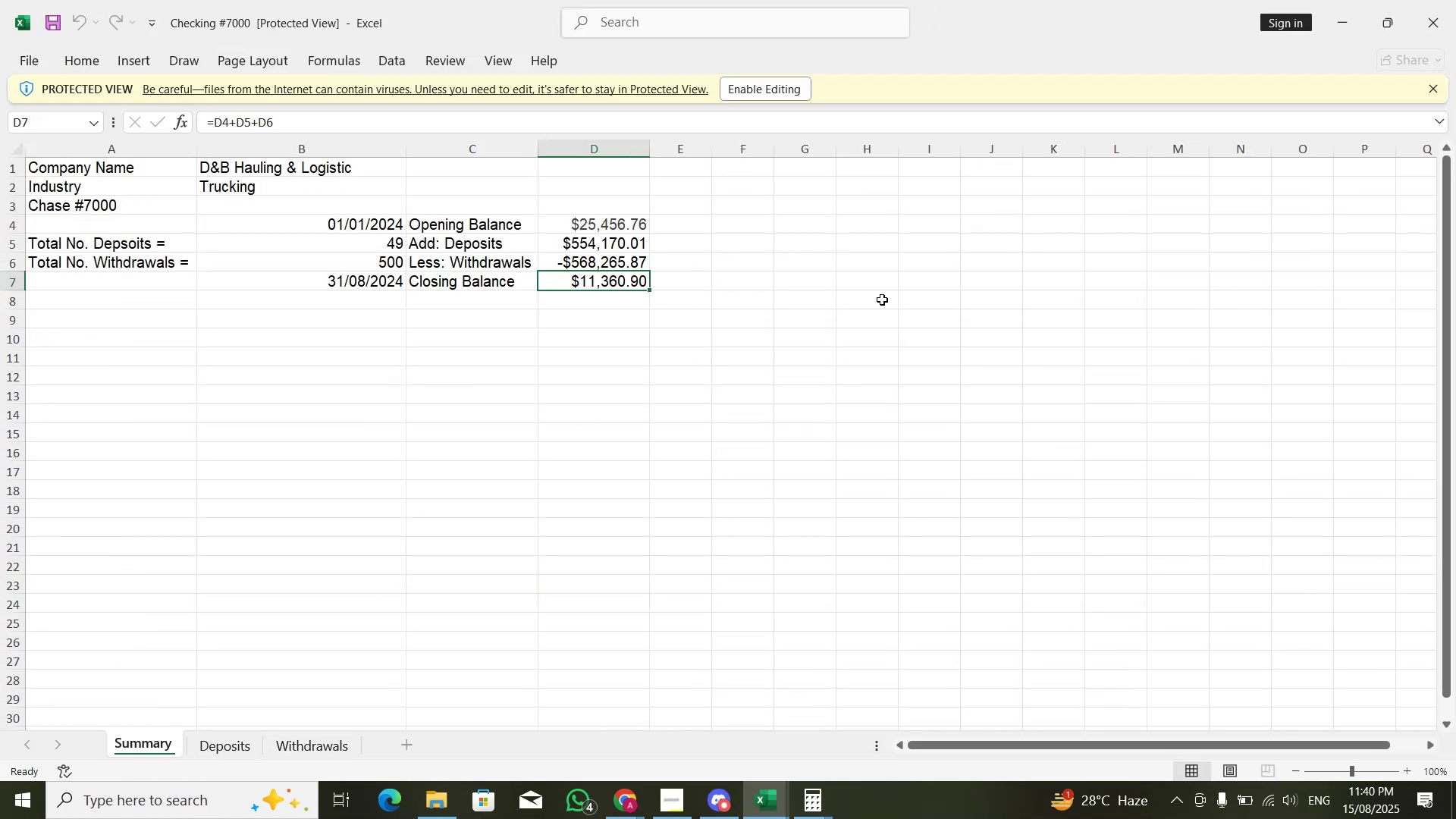 
key(Alt+AltLeft)
 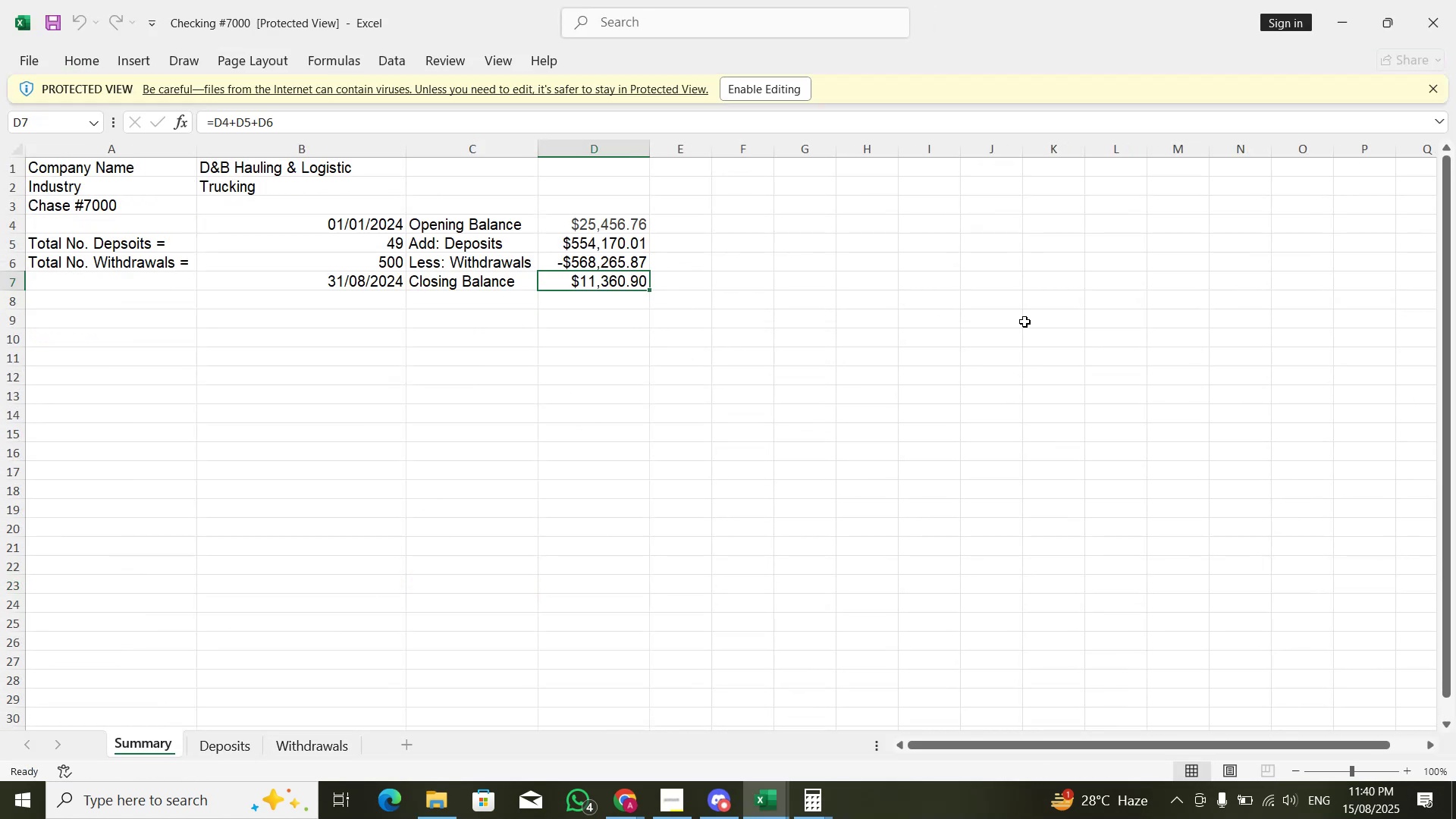 
hold_key(key=Tab, duration=0.32)
 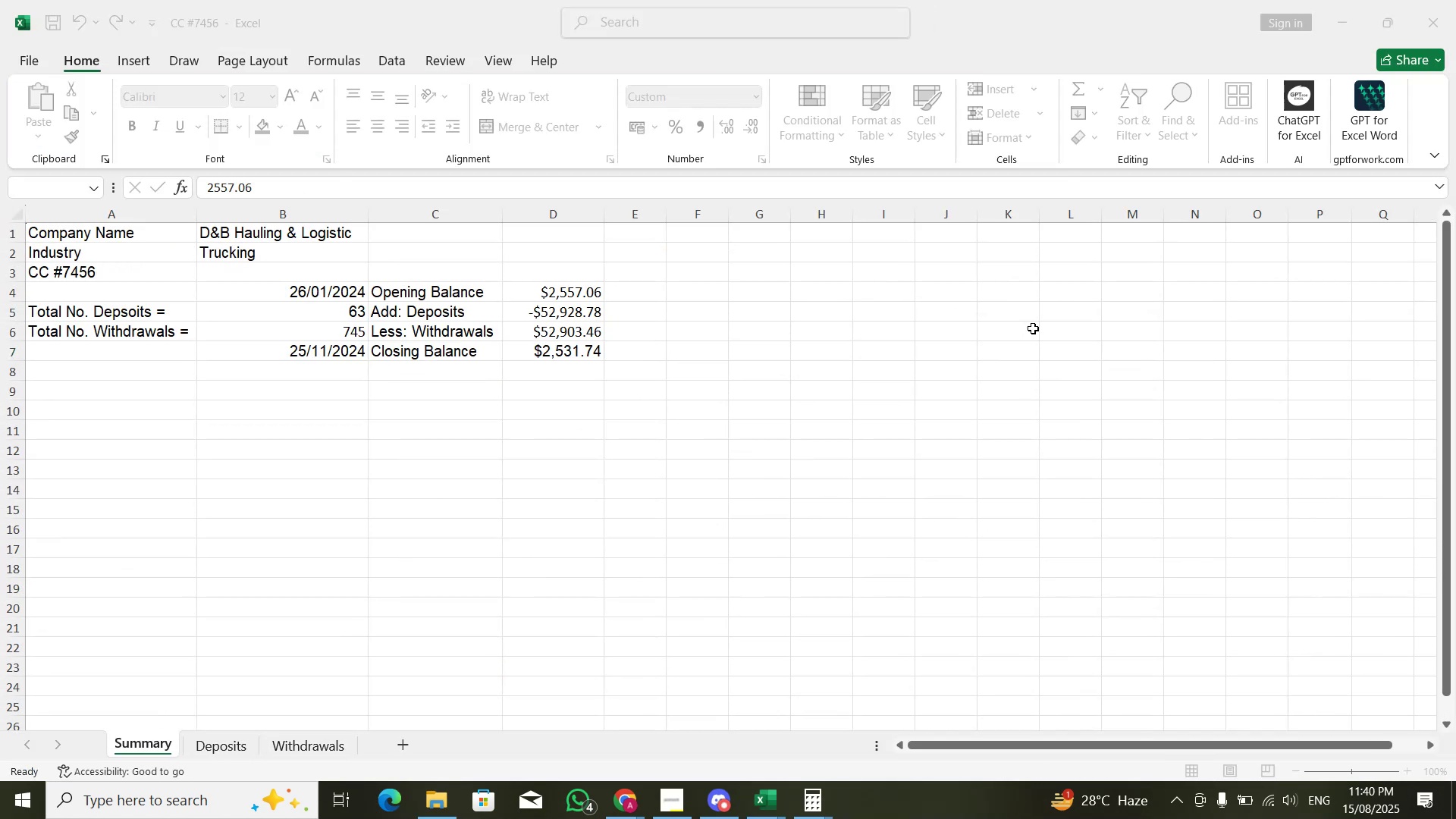 
scroll: coordinate [1077, 390], scroll_direction: down, amount: 7.0
 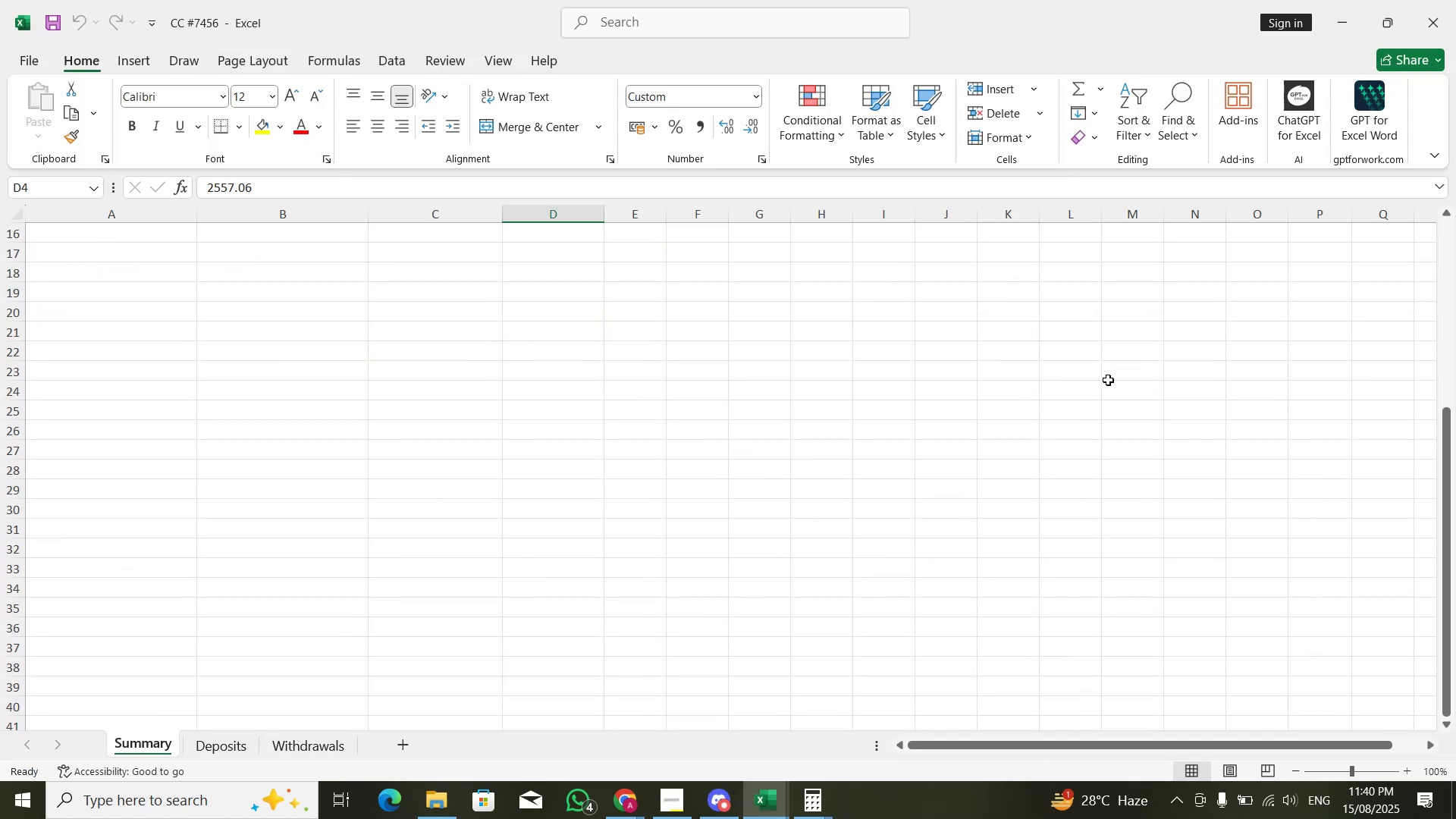 
key(Alt+AltLeft)
 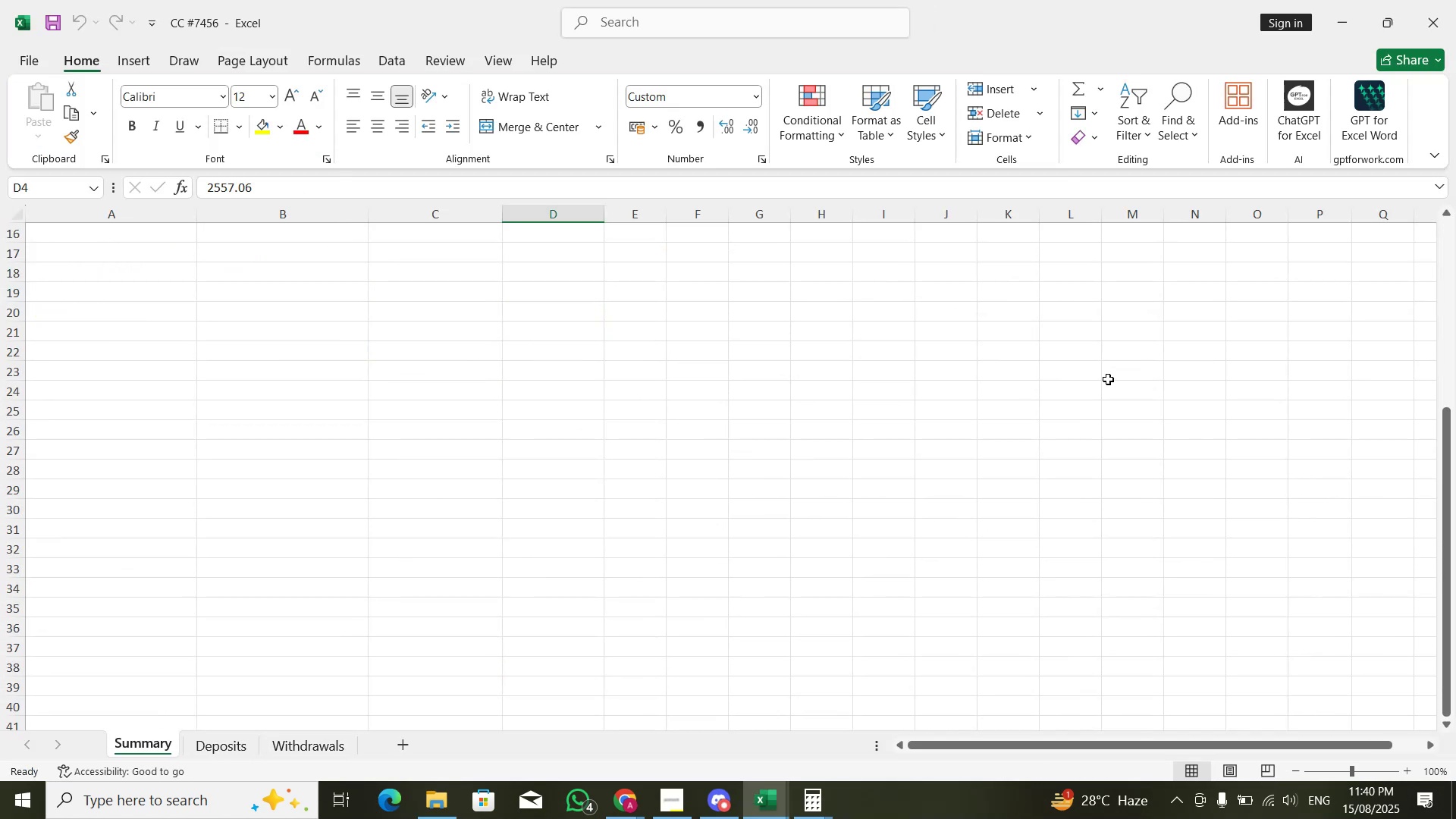 
scroll: coordinate [1108, 379], scroll_direction: up, amount: 6.0
 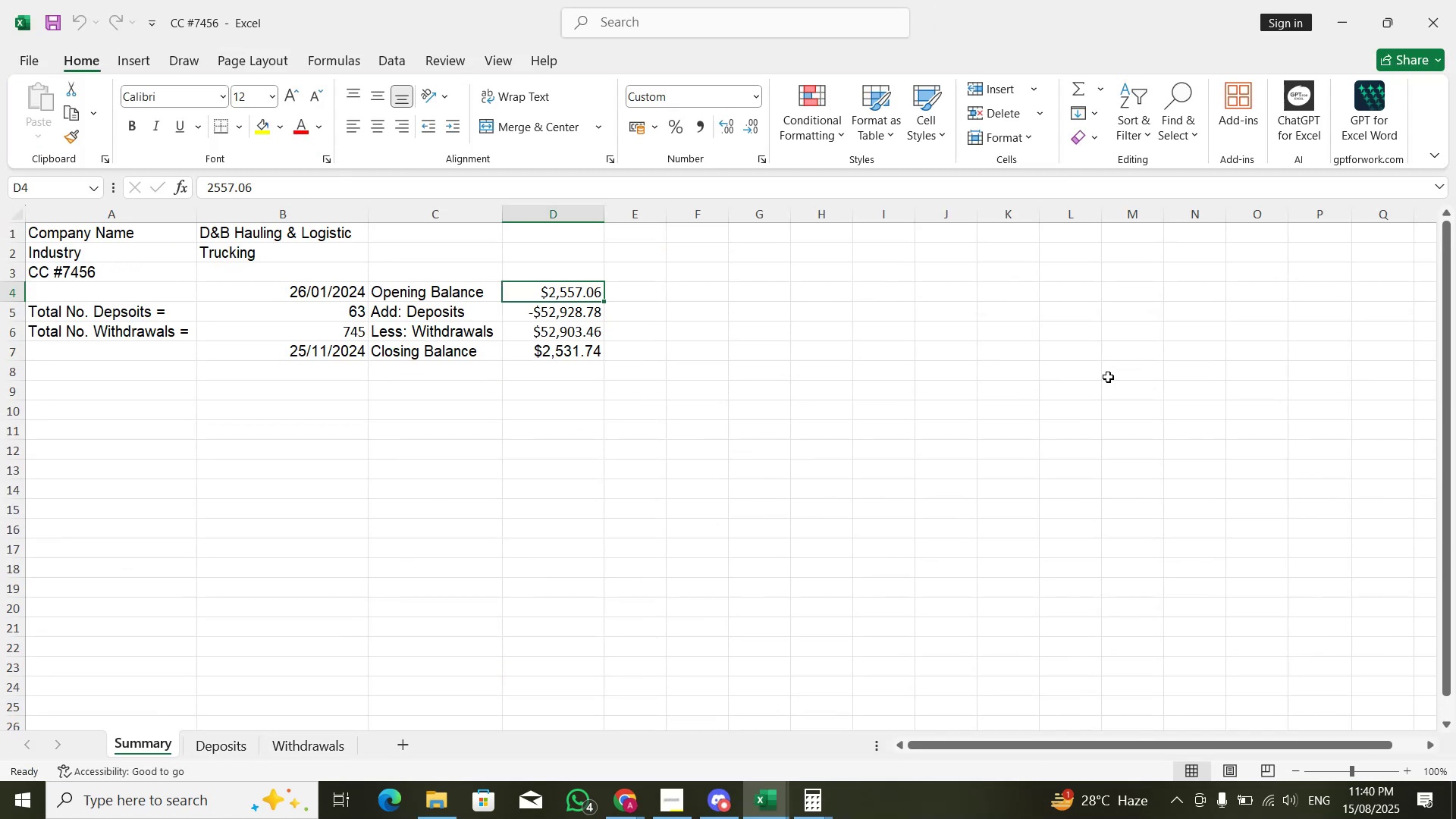 
key(Alt+AltLeft)
 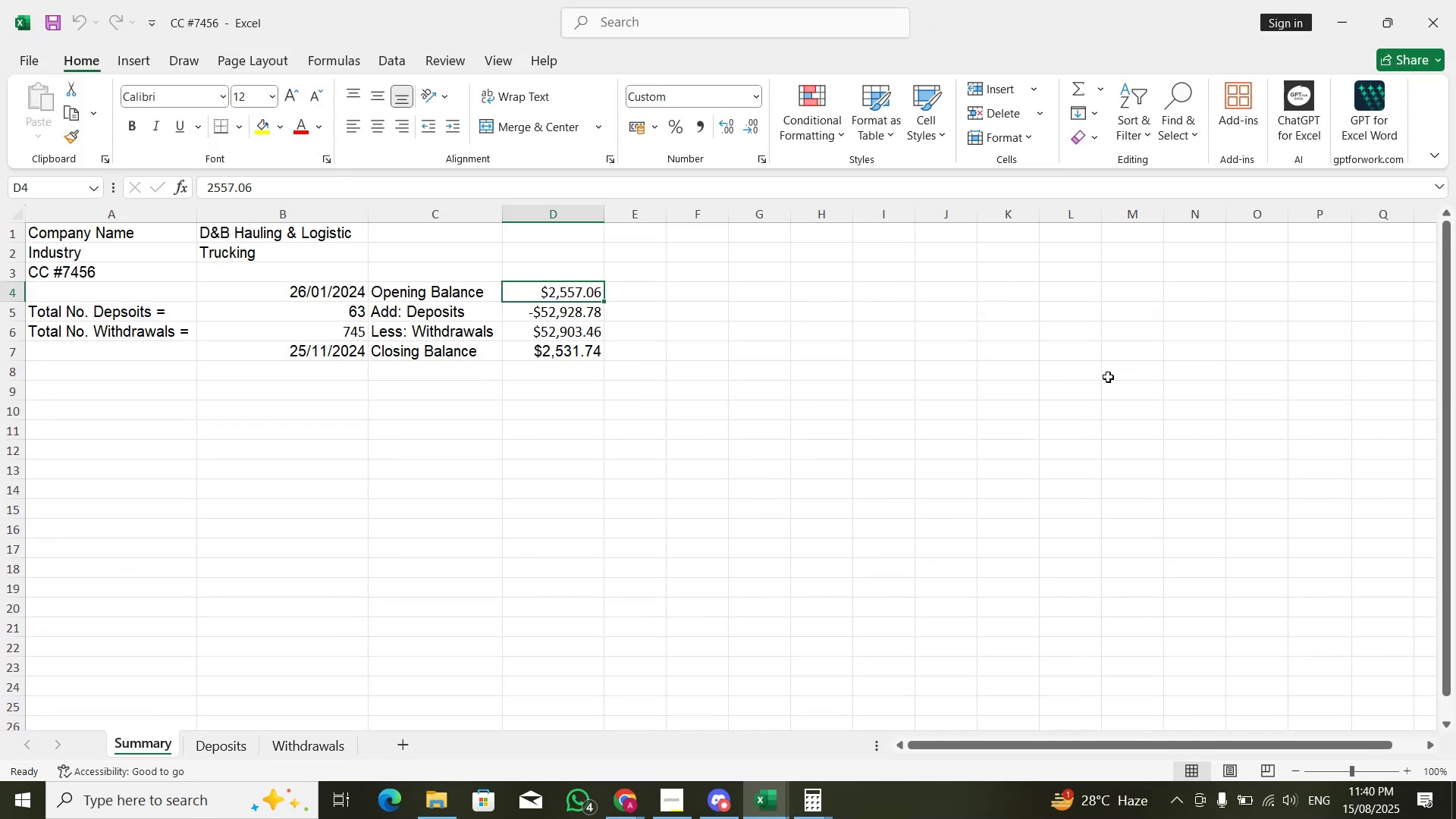 
key(Alt+Tab)
 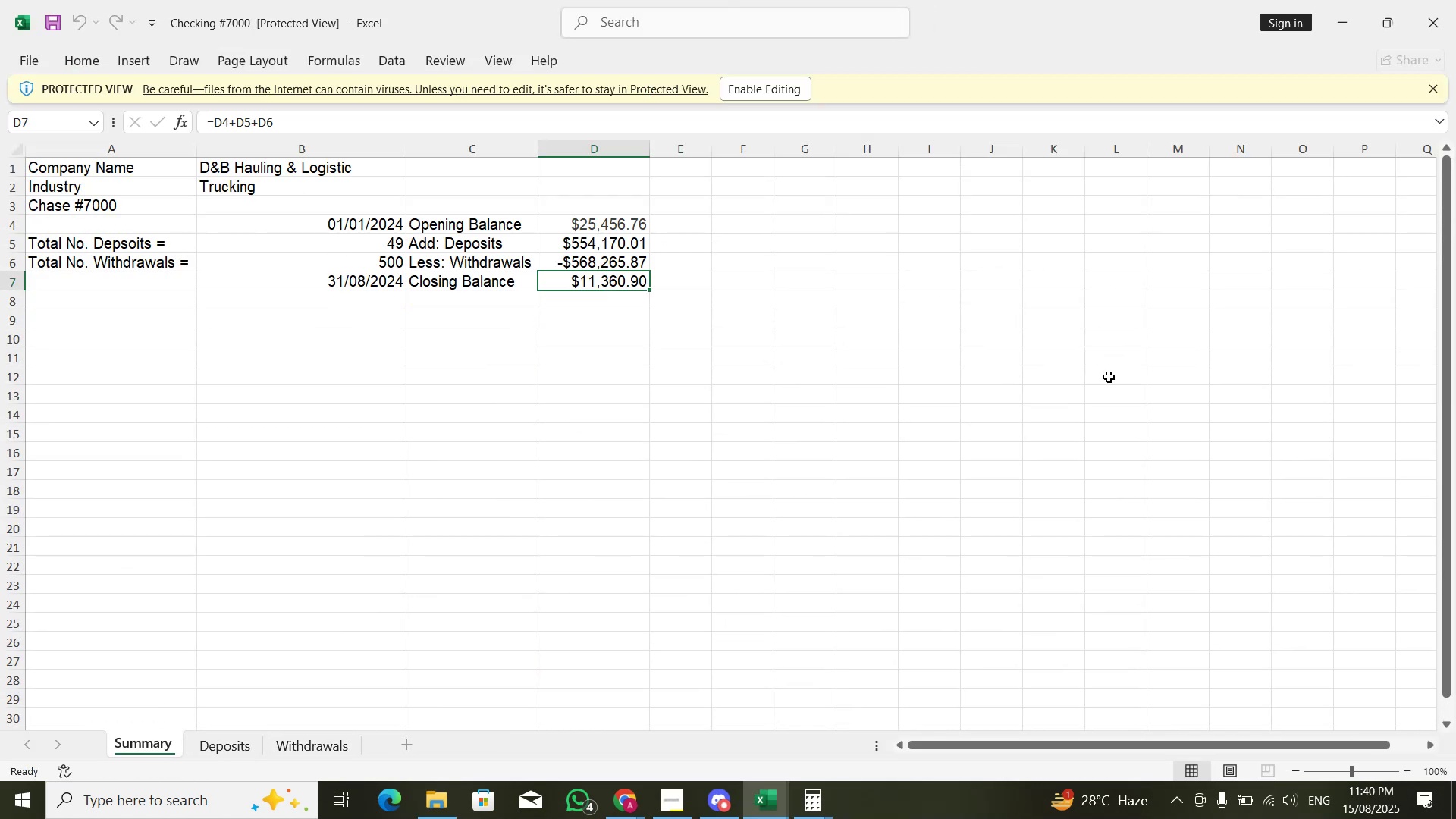 
key(Alt+Tab)
 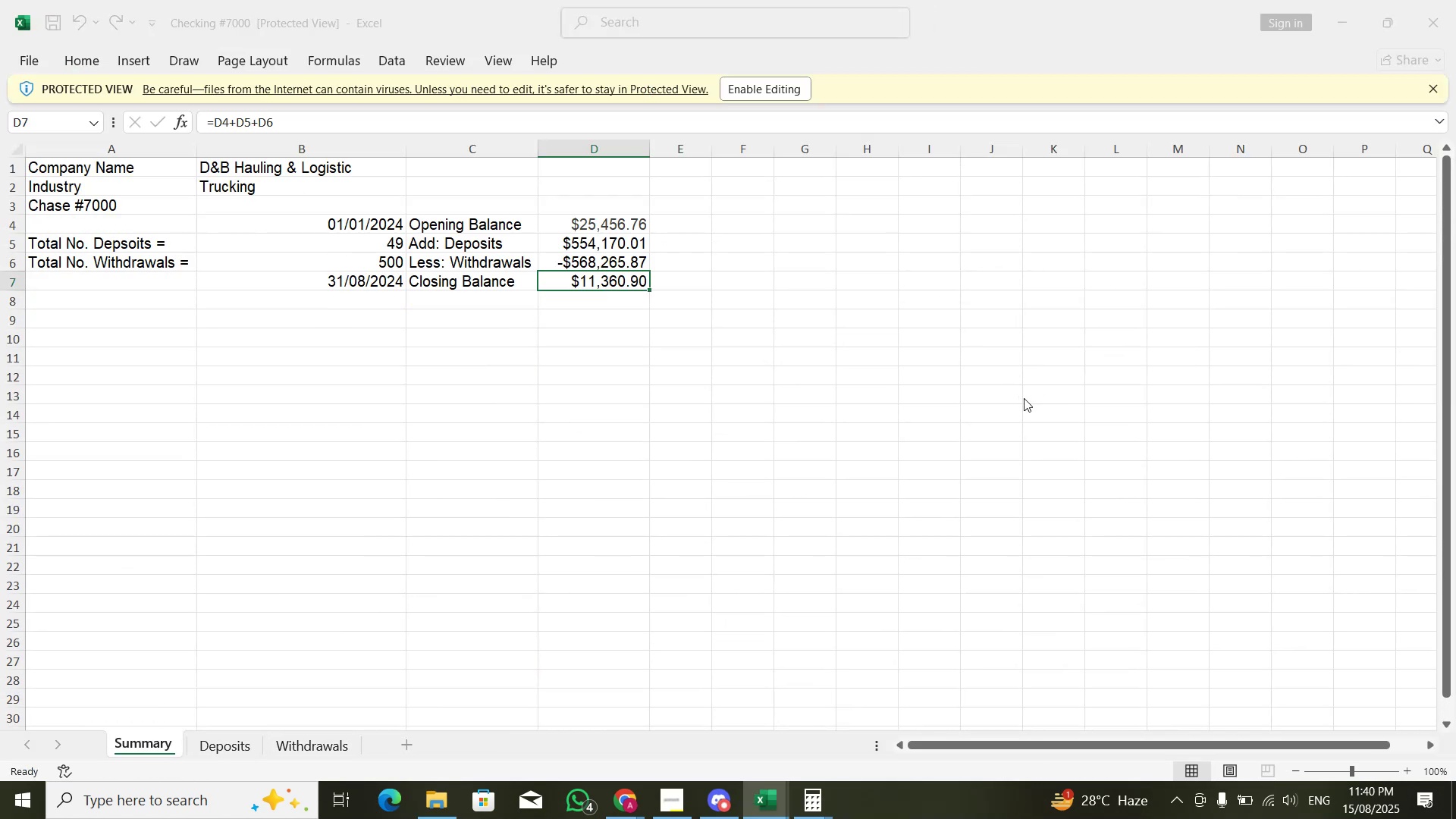 
key(Alt+Tab)
 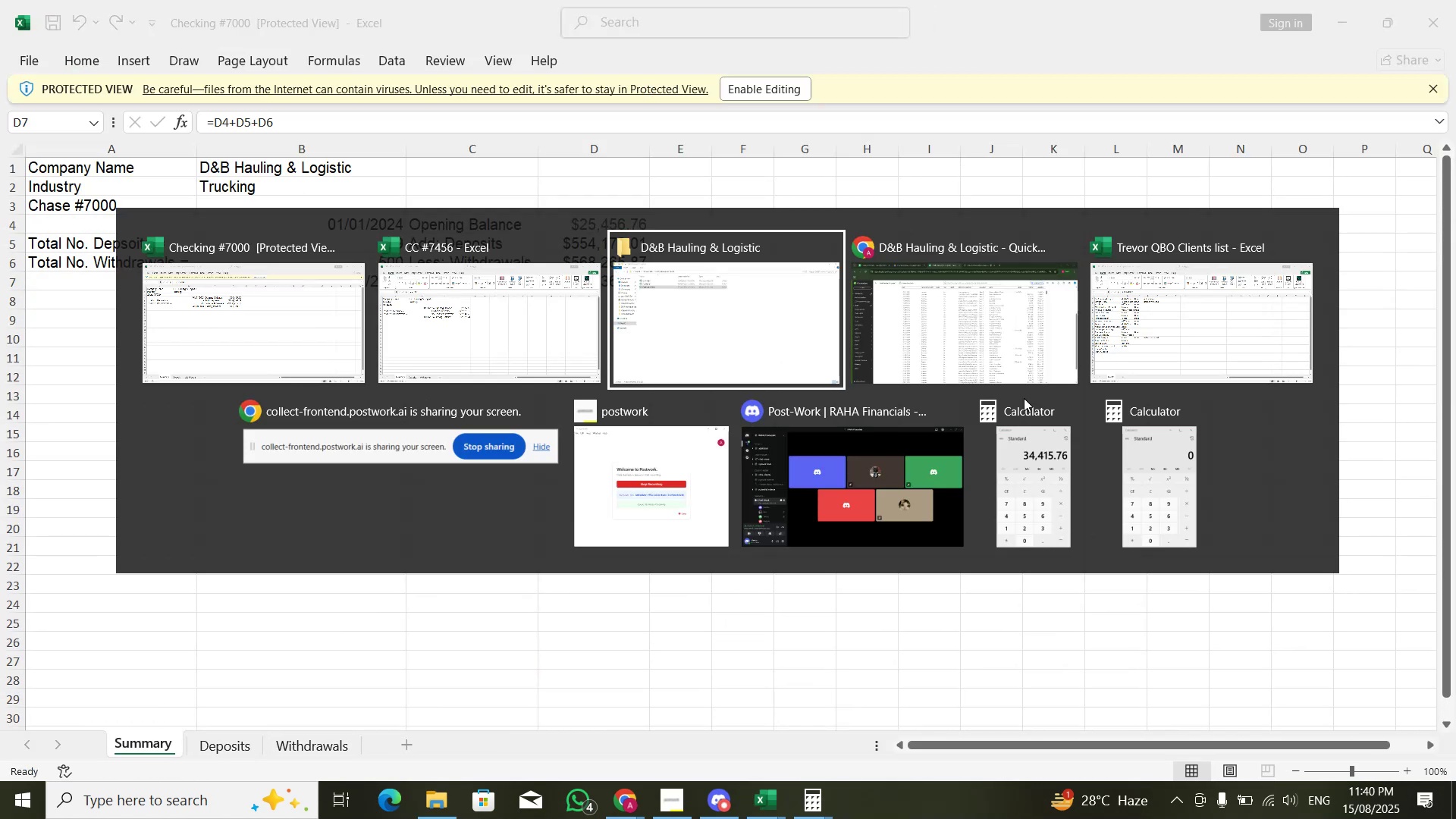 
key(Alt+Tab)
 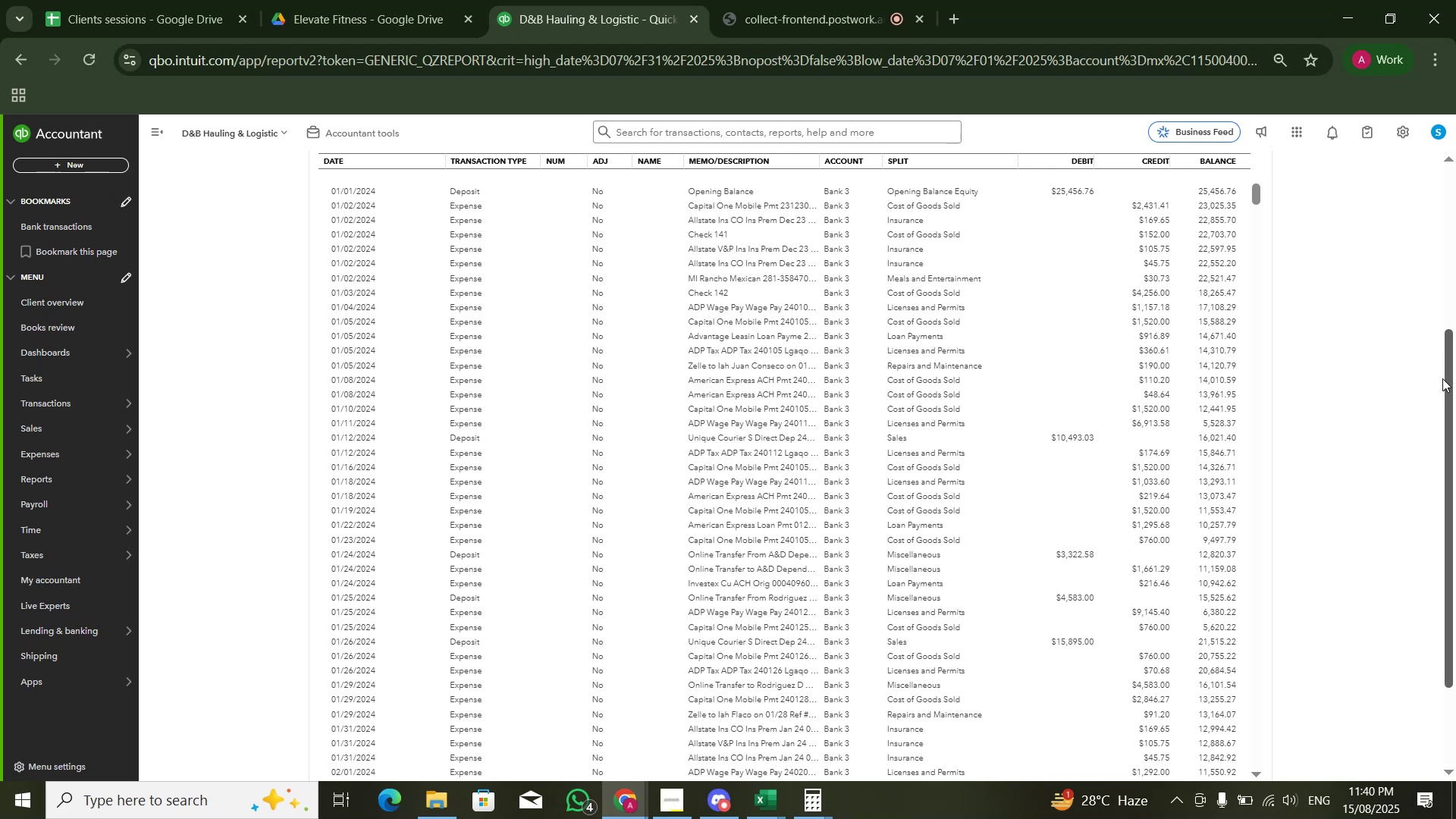 
scroll: coordinate [1241, 410], scroll_direction: down, amount: 5.0
 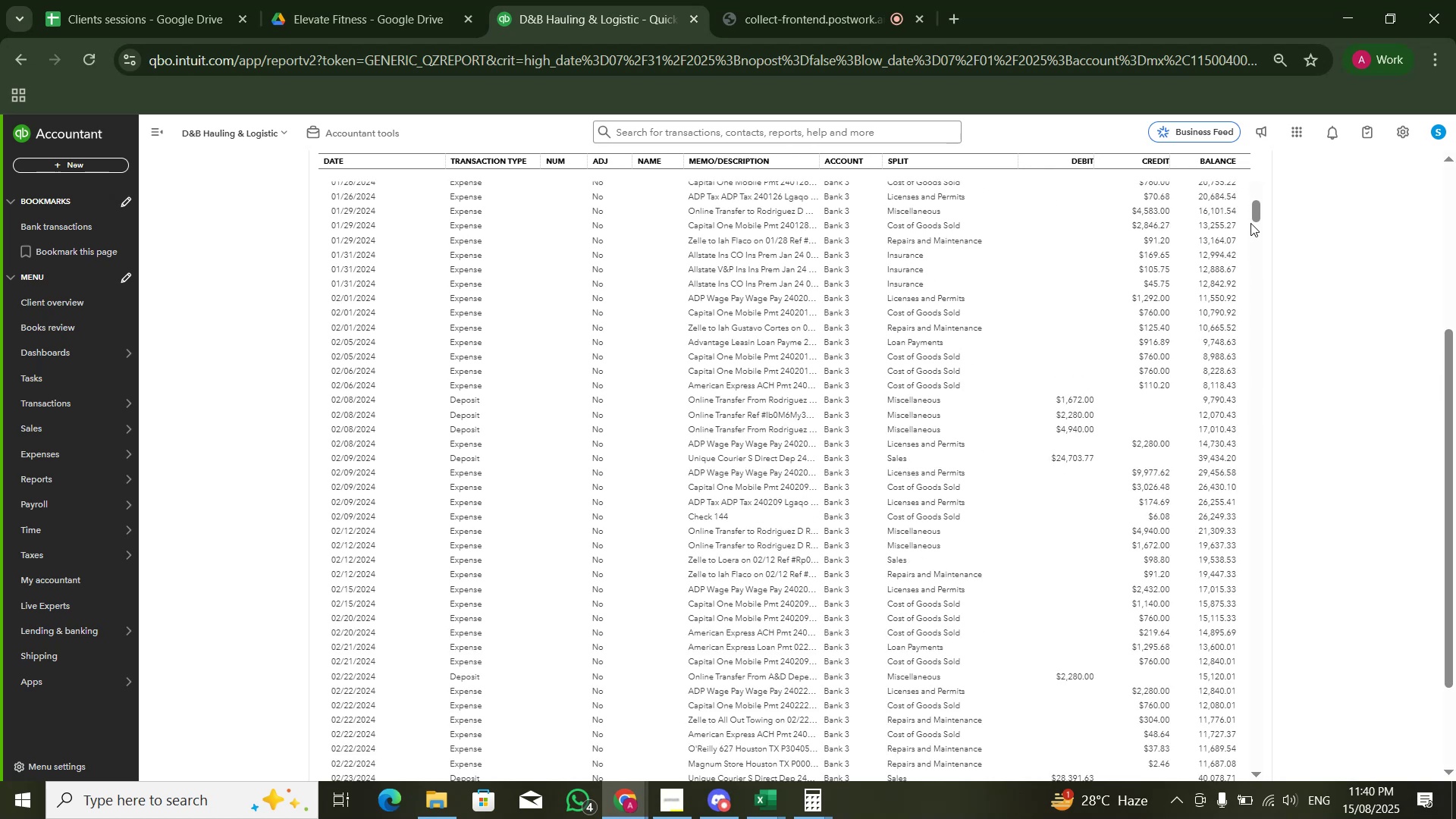 
left_click_drag(start_coordinate=[1254, 215], to_coordinate=[1261, 698])
 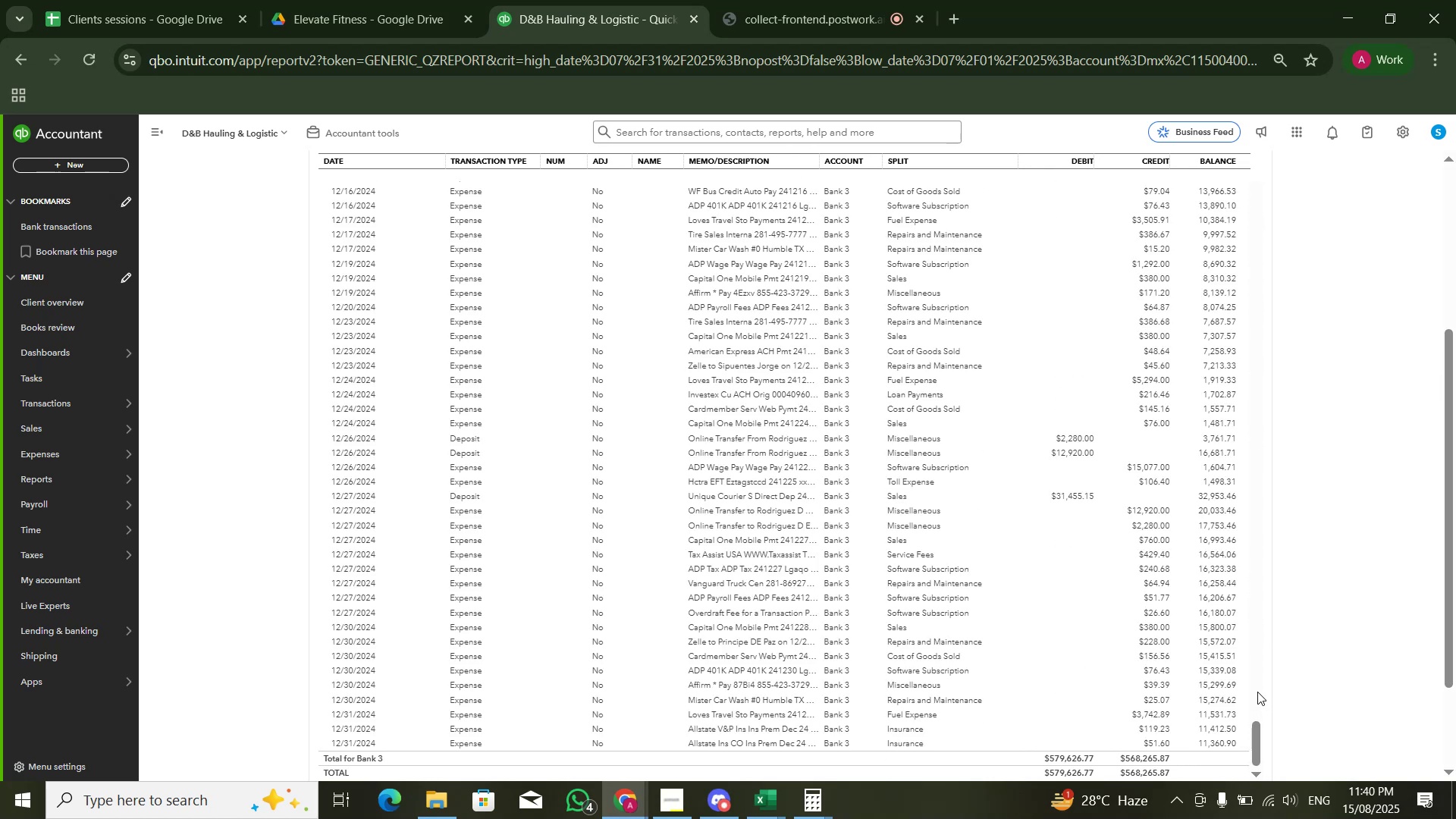 
key(Alt+AltLeft)
 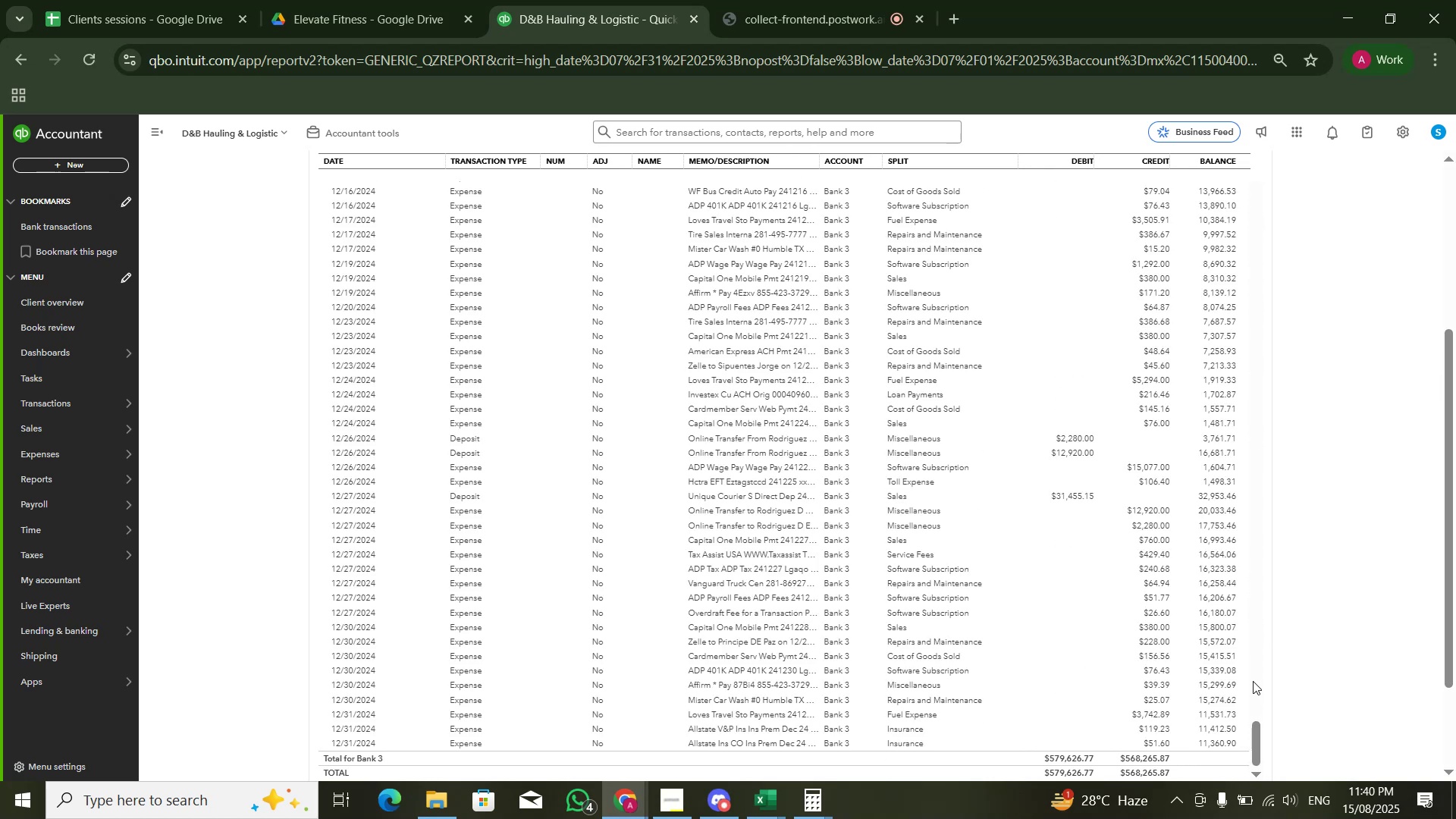 
key(Alt+Tab)
 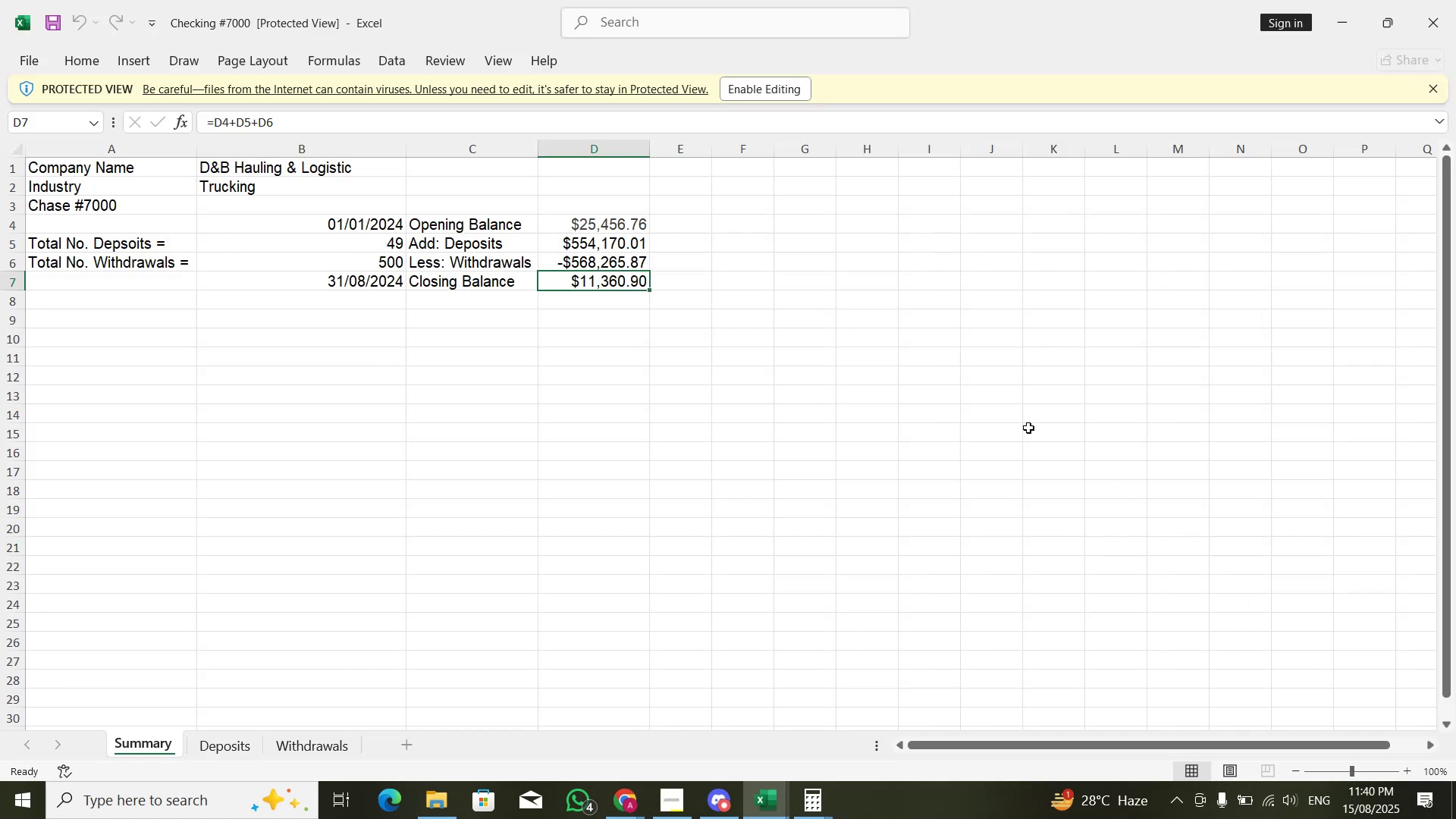 
key(Alt+AltLeft)
 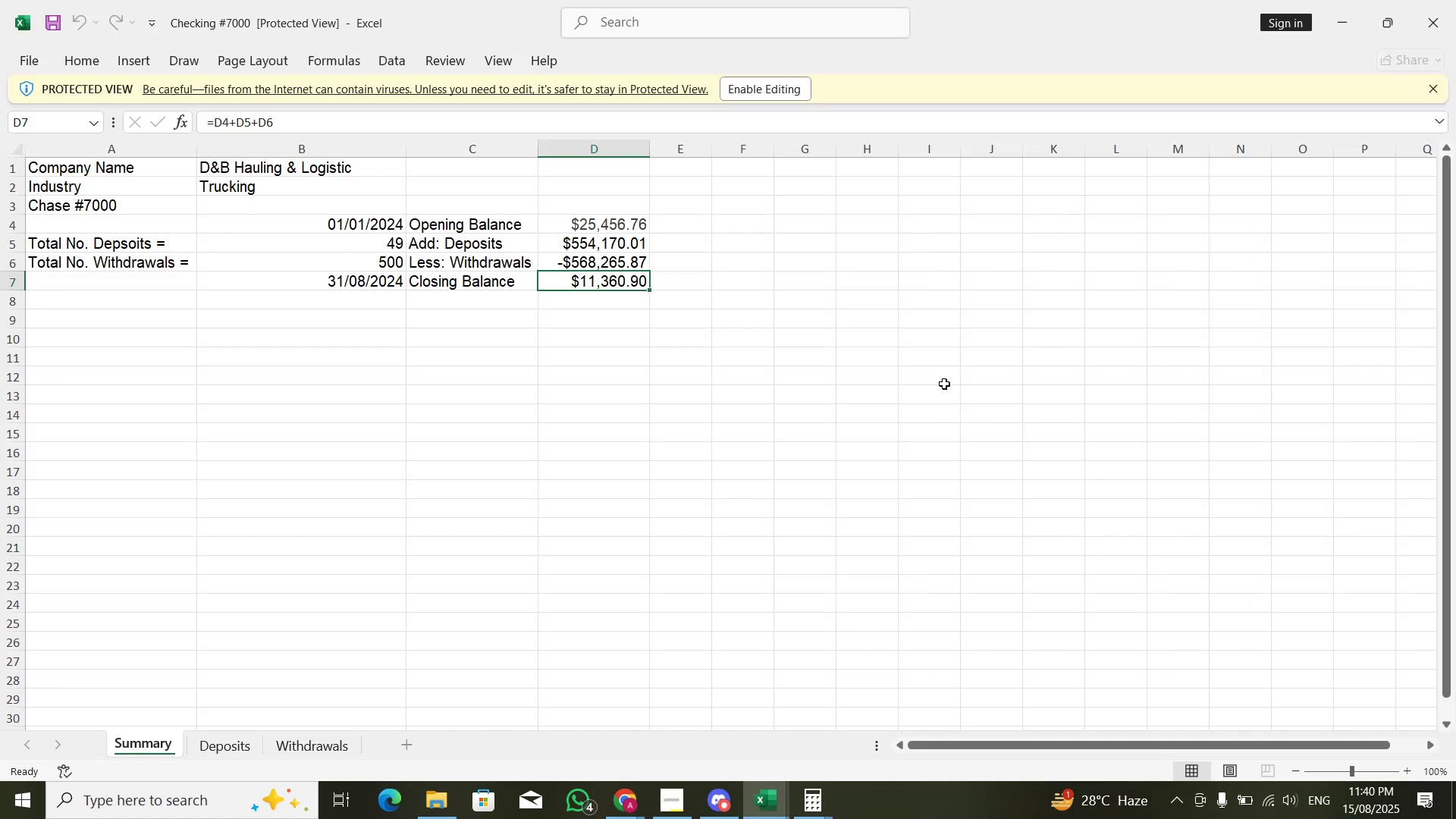 
hold_key(key=Tab, duration=8.1)
 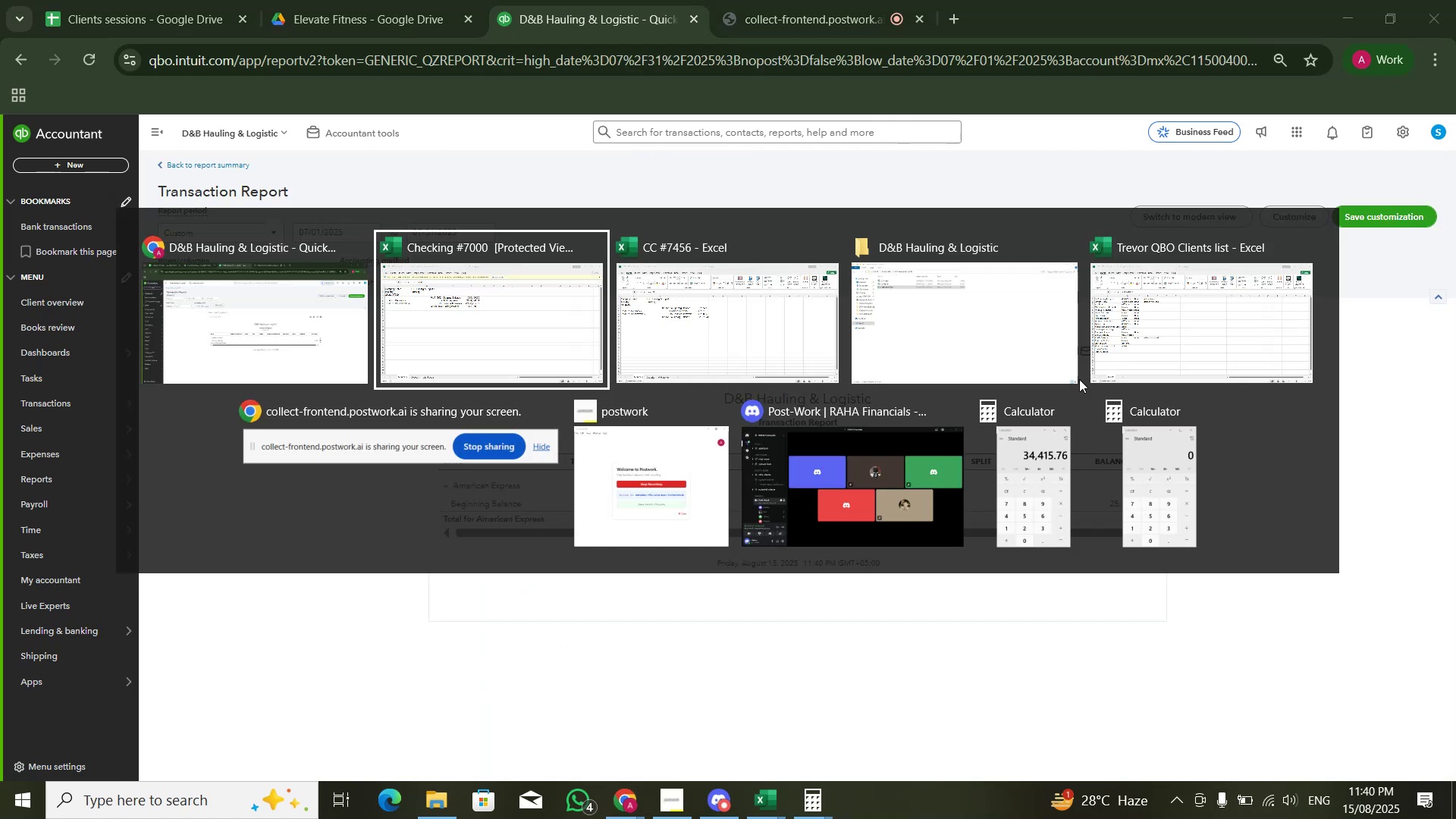 
scroll: coordinate [190, 239], scroll_direction: up, amount: 10.0
 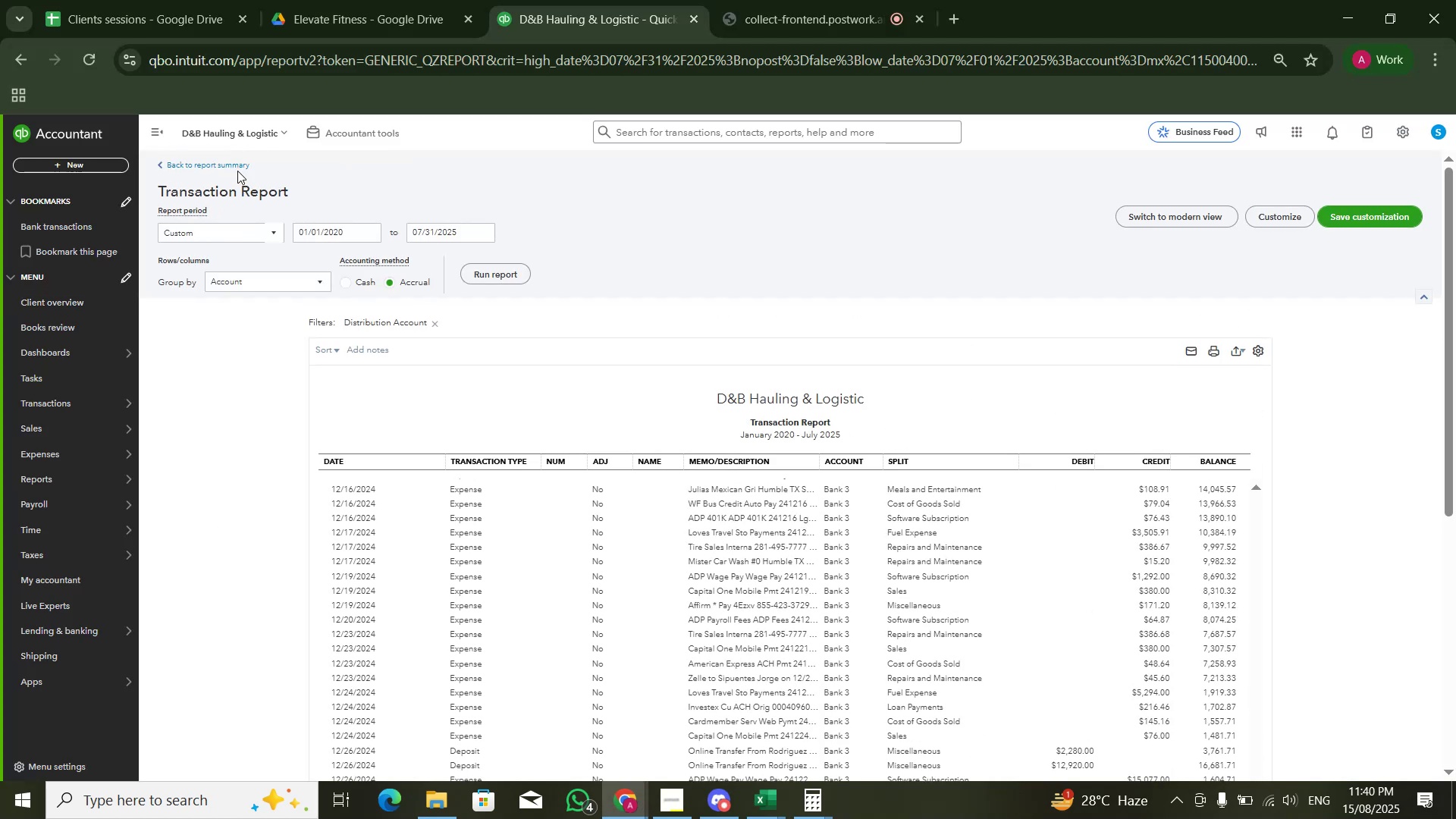 
left_click([225, 163])
 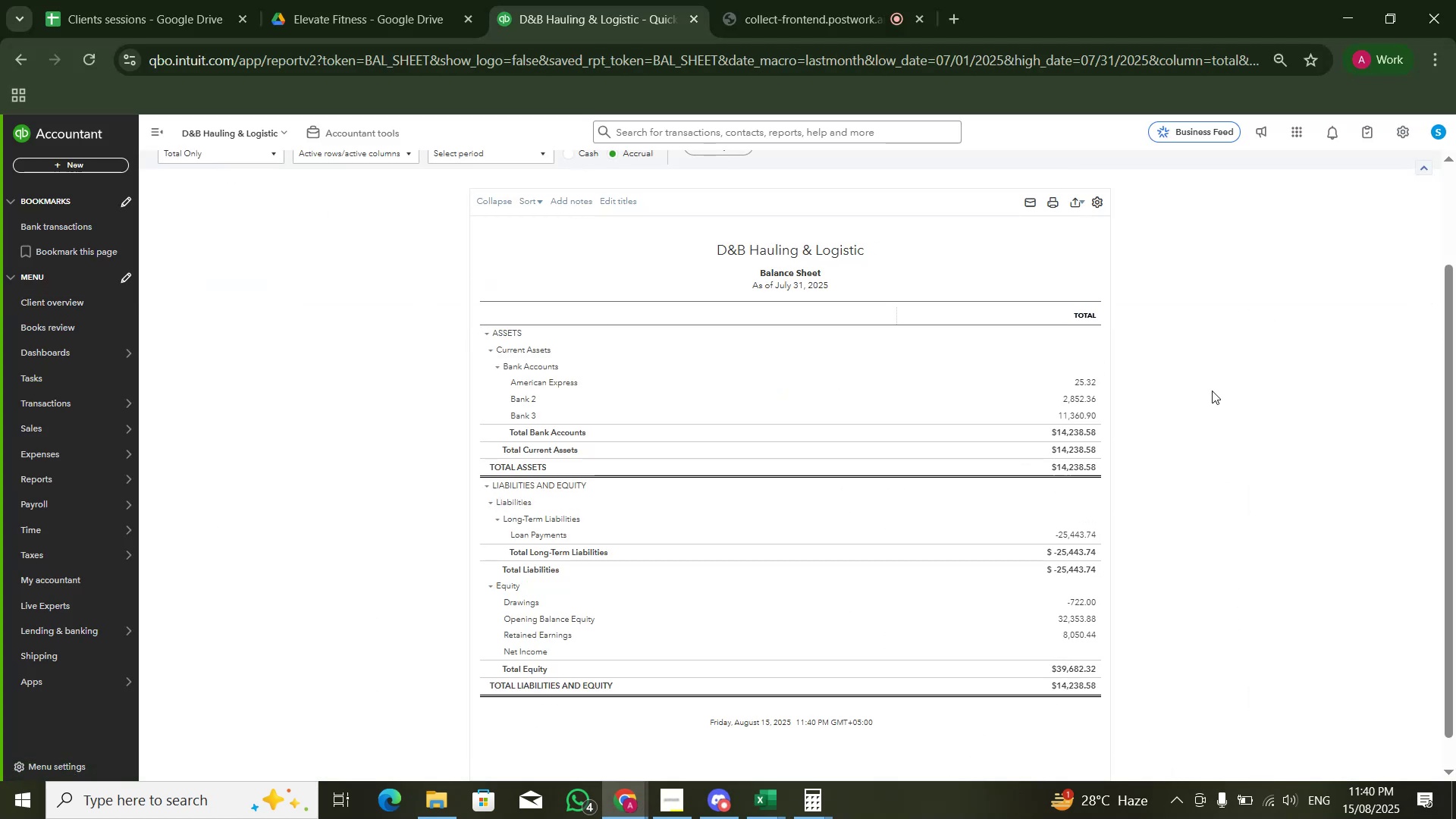 
left_click([1090, 383])
 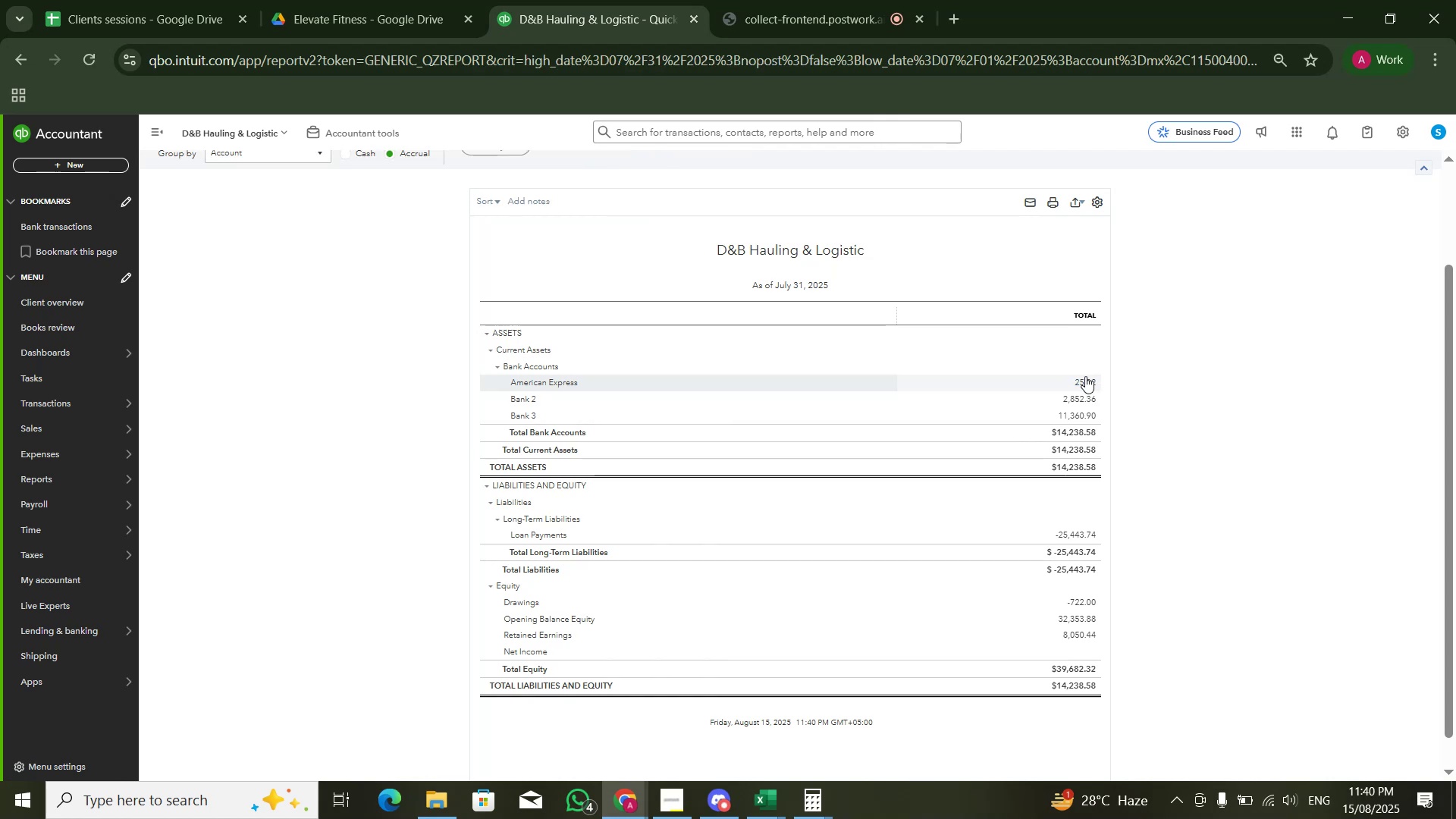 
hold_key(key=AltLeft, duration=1.95)
 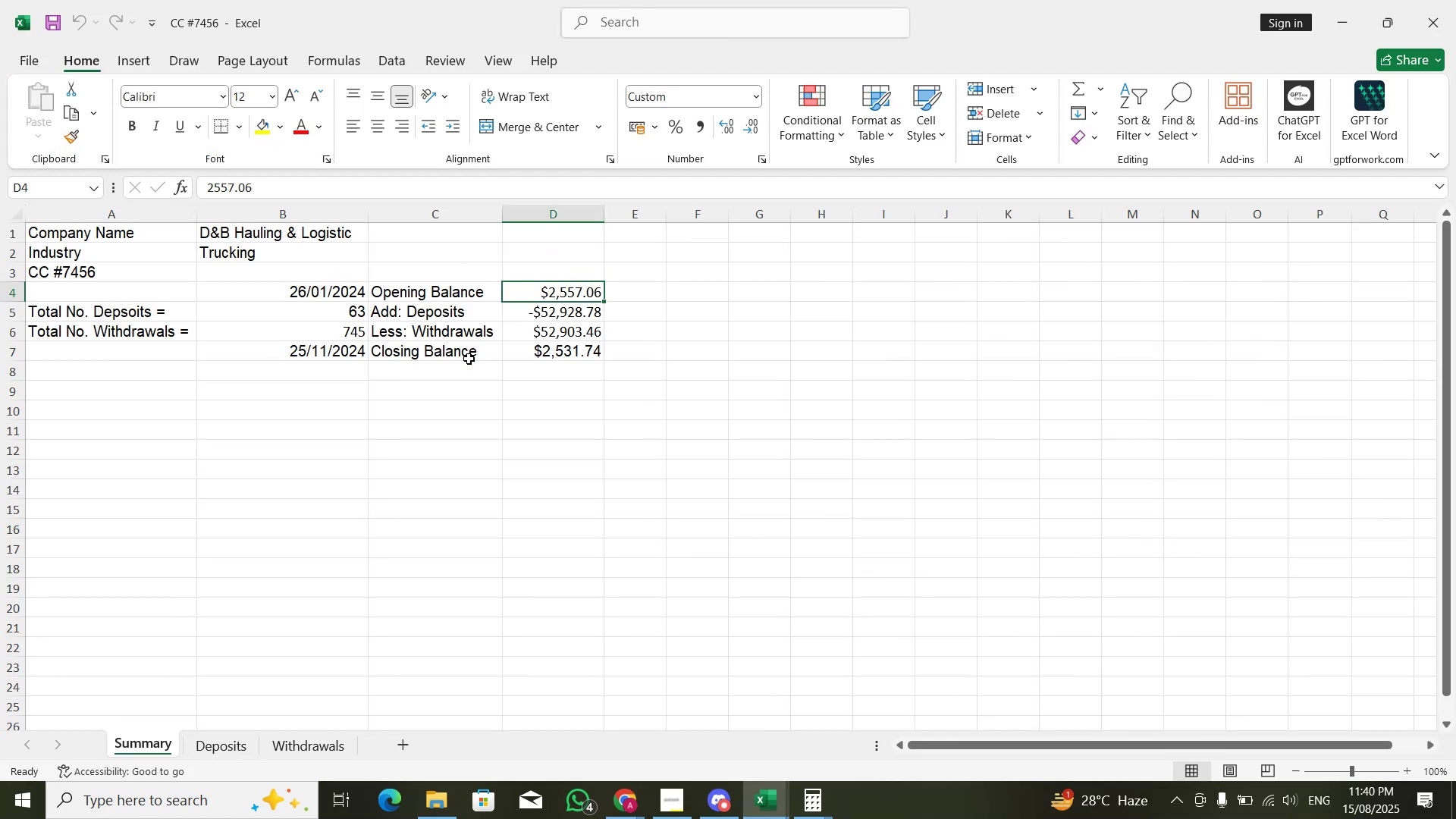 
key(Alt+AltLeft)
 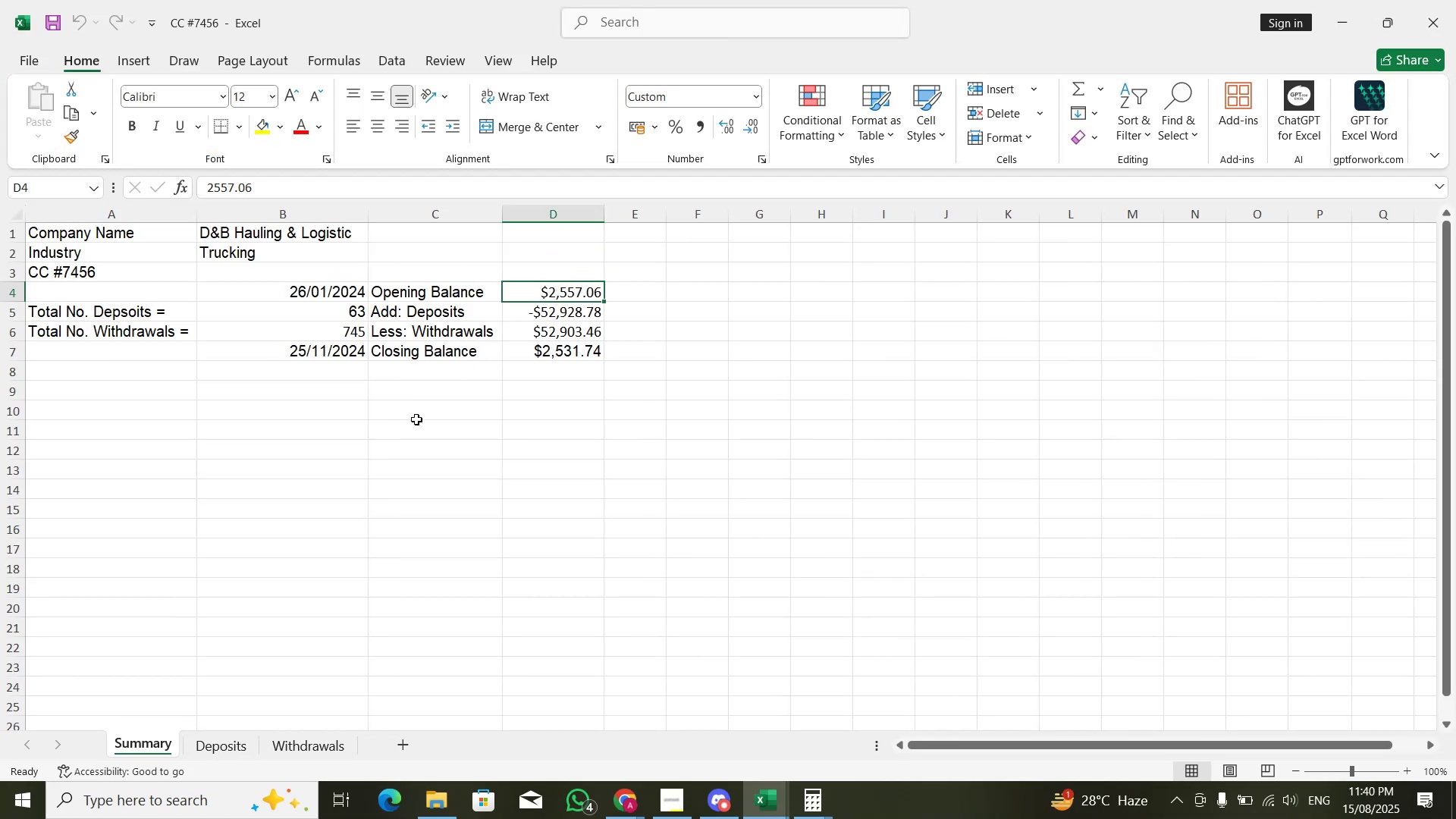 
key(Alt+Tab)
 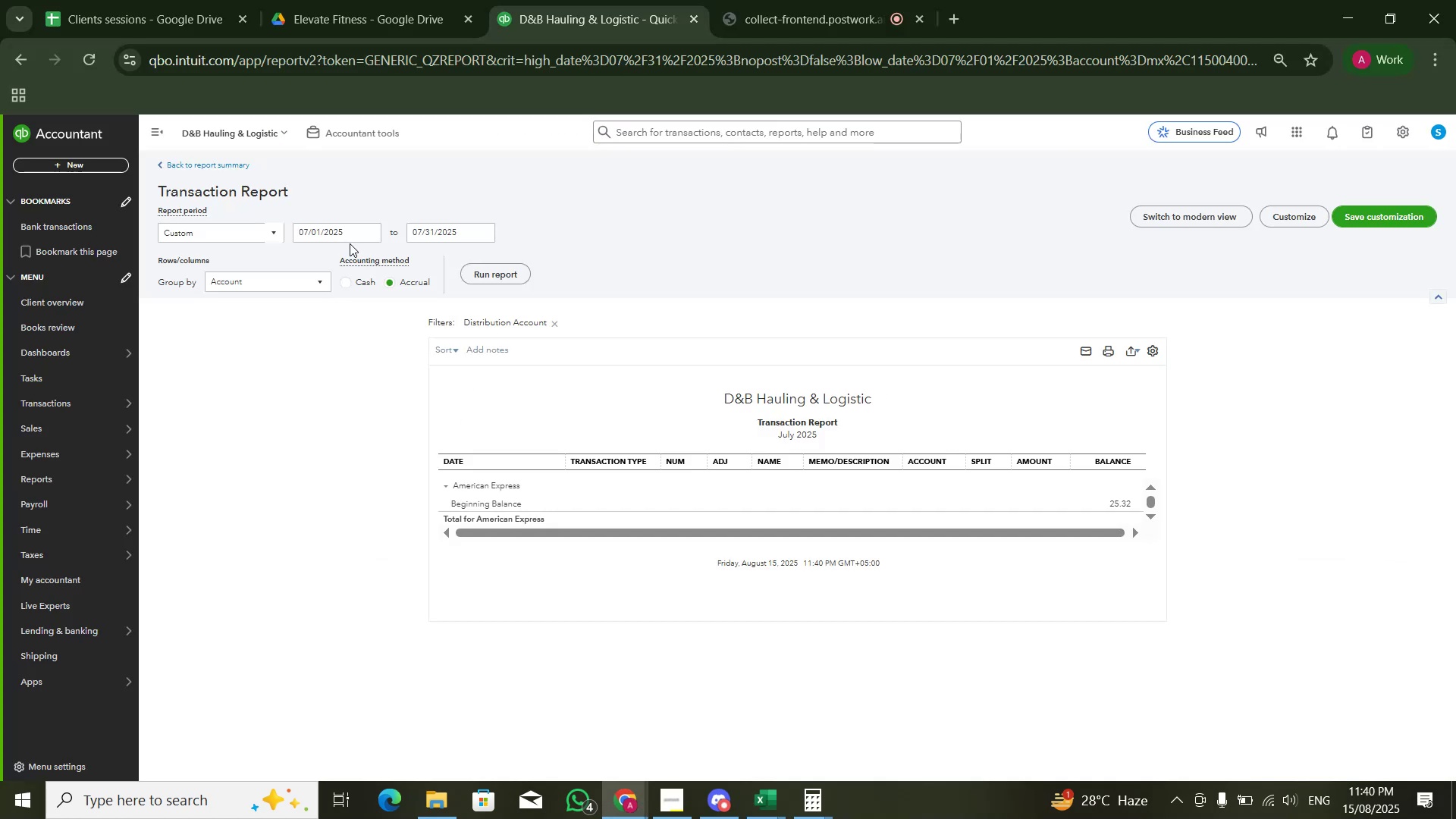 
double_click([352, 233])
 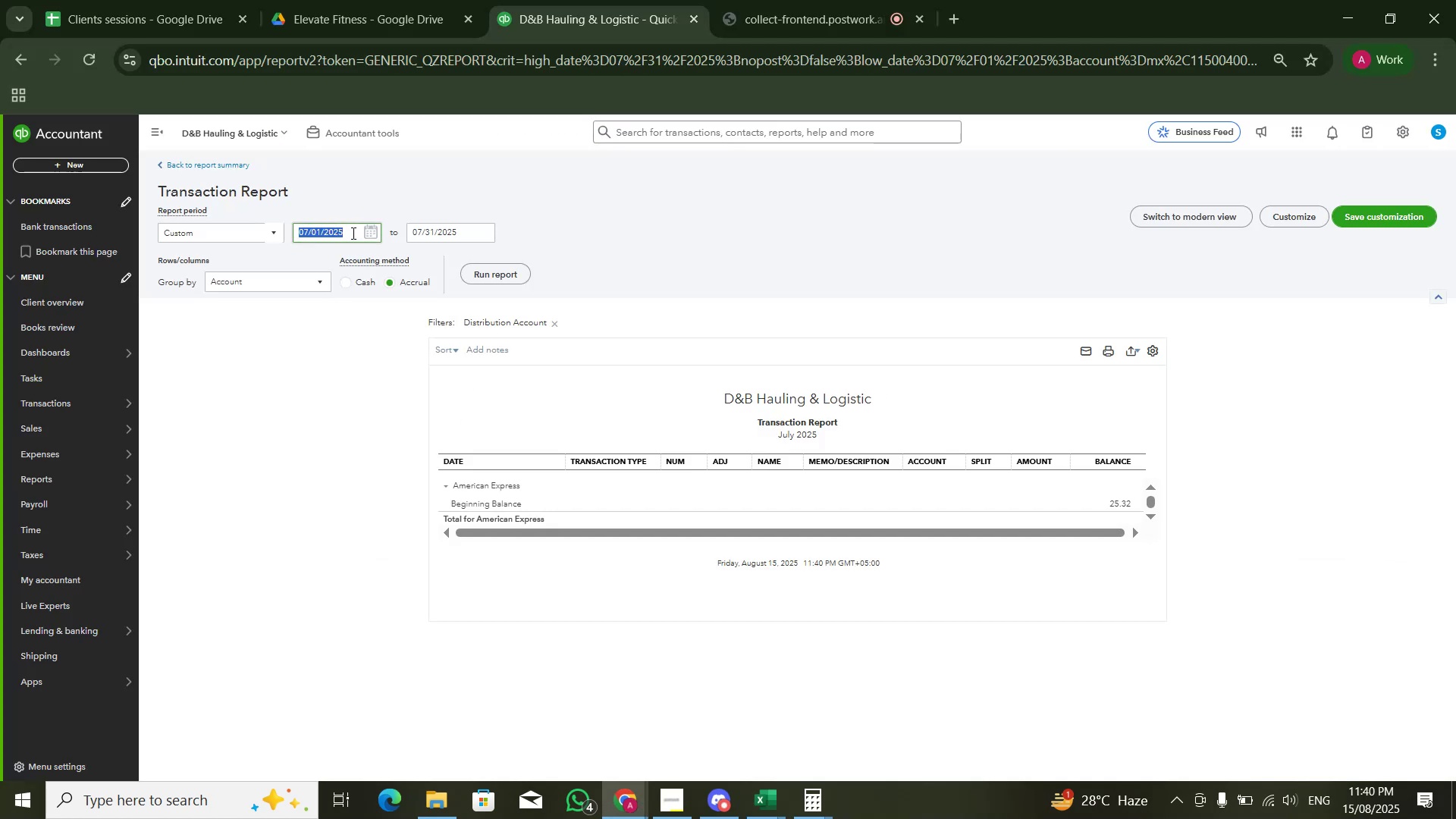 
key(Numpad0)
 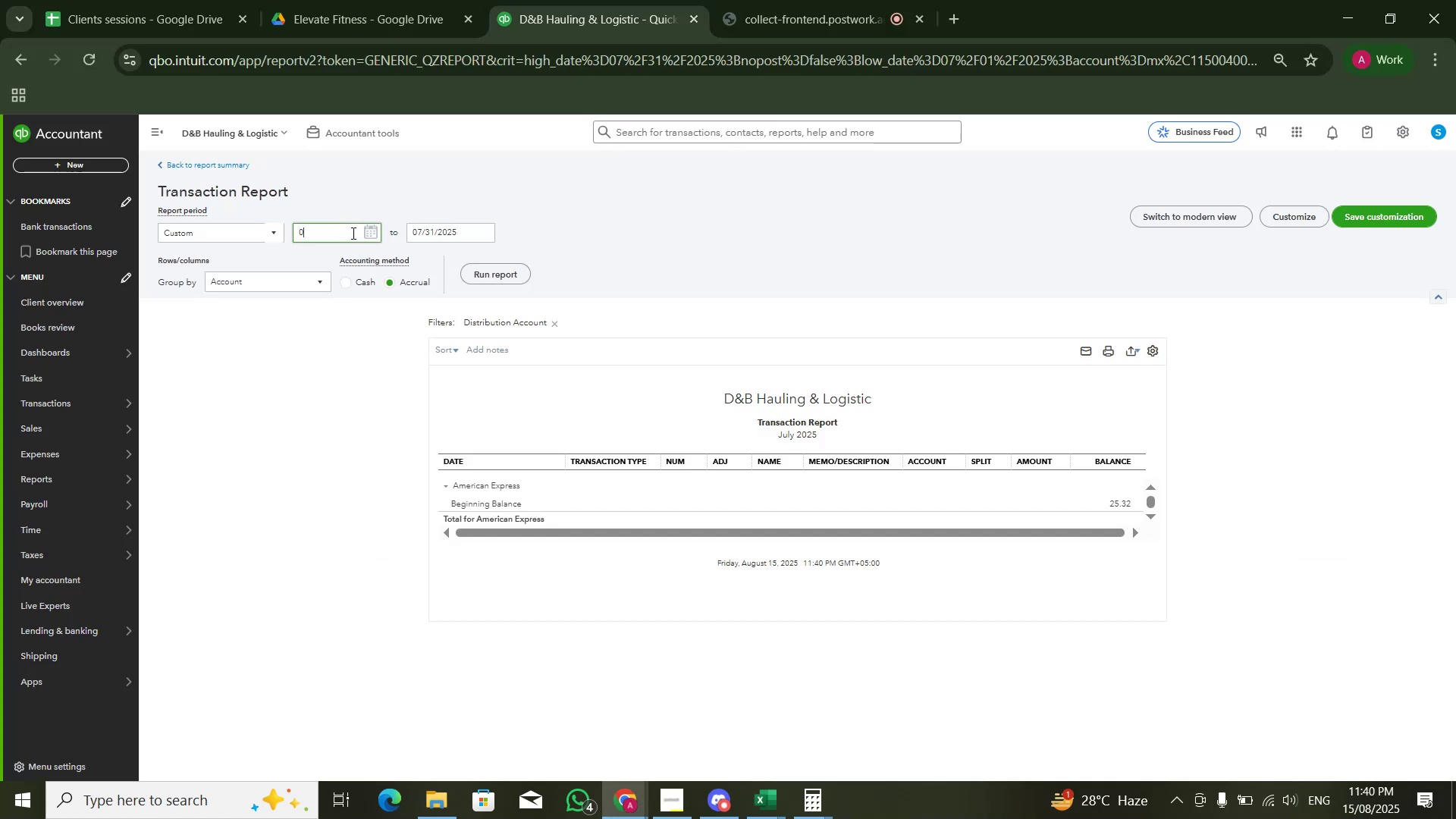 
key(Numpad1)
 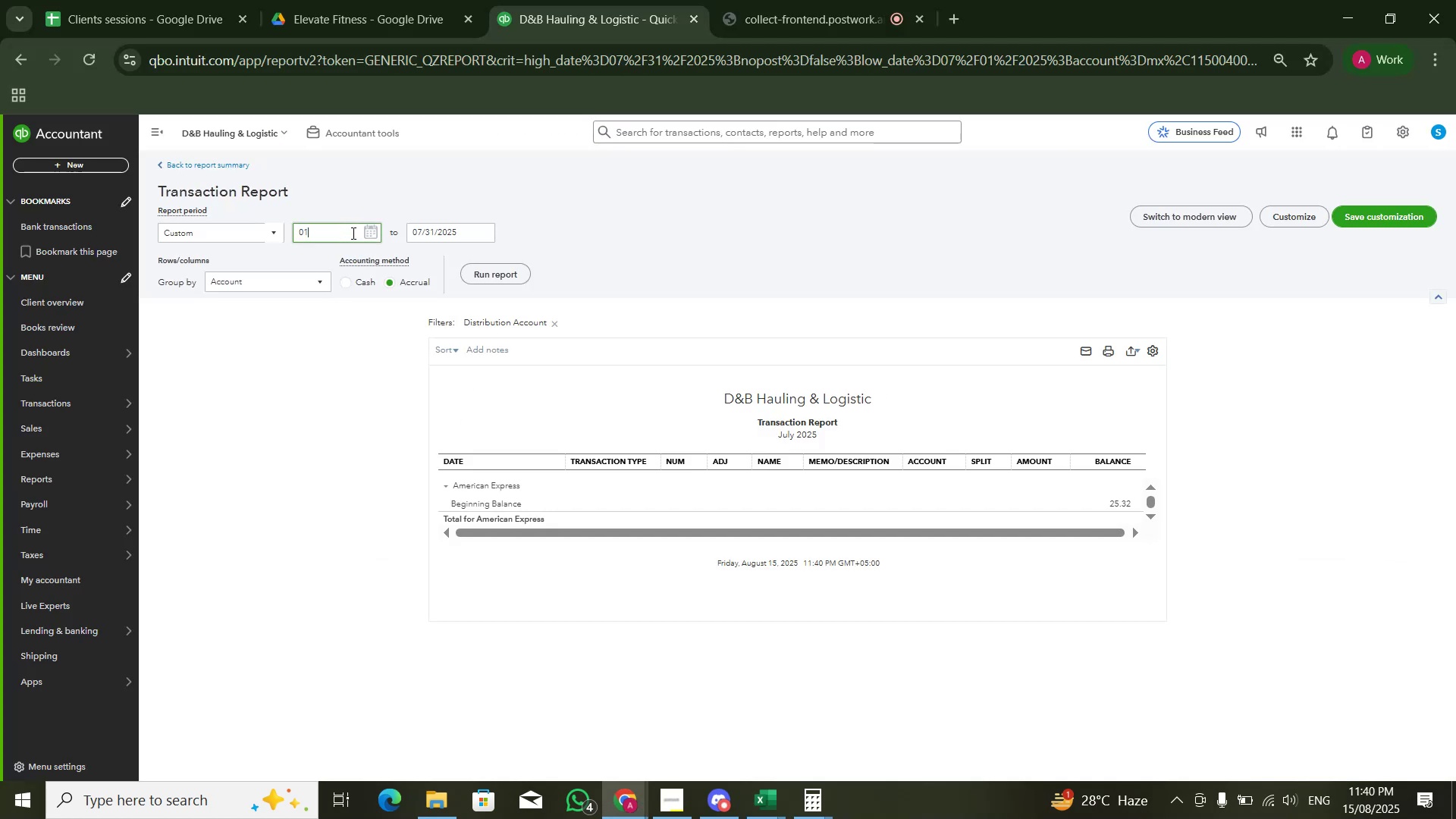 
key(Numpad0)
 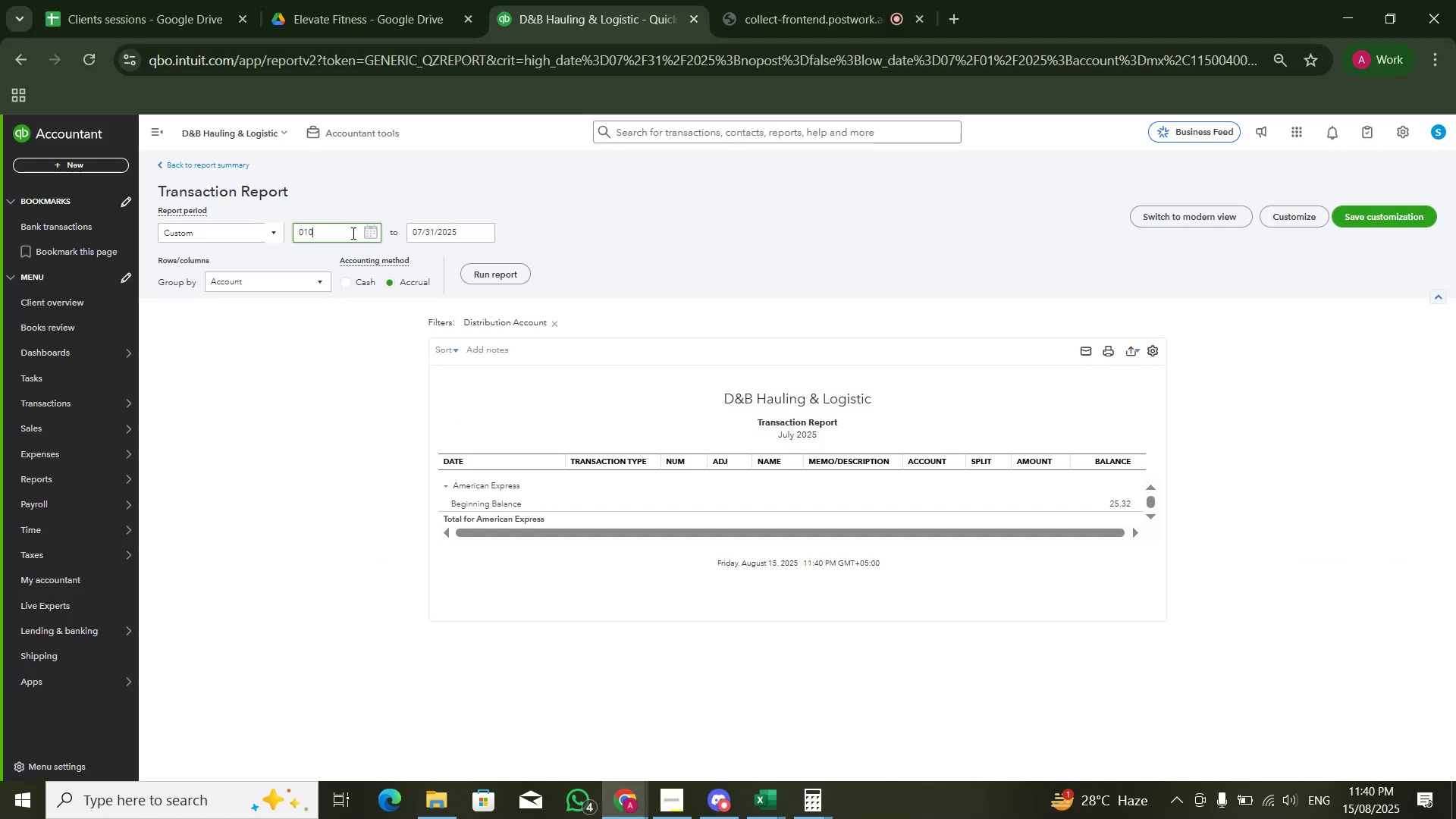 
key(Numpad1)
 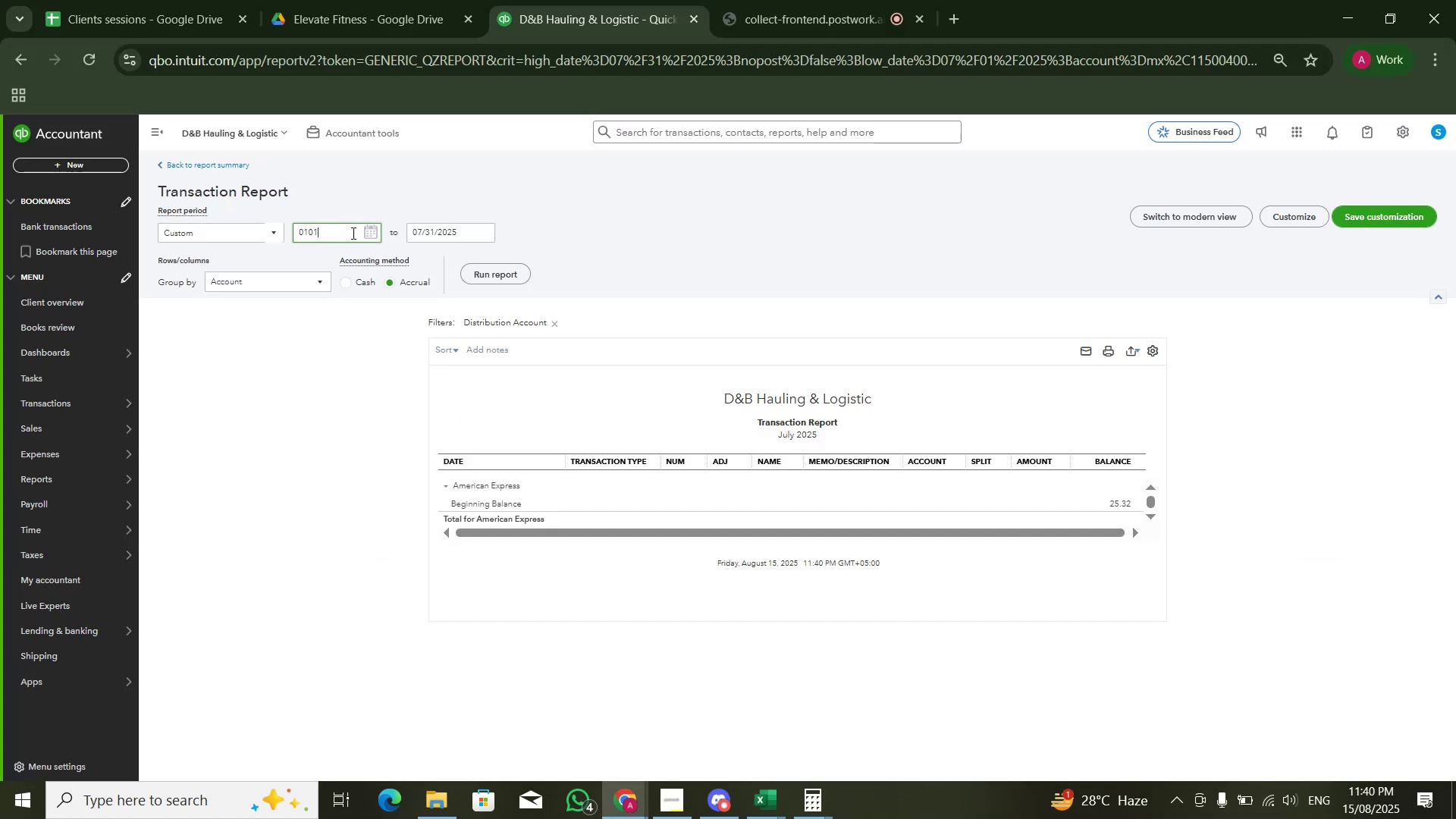 
key(Numpad2)
 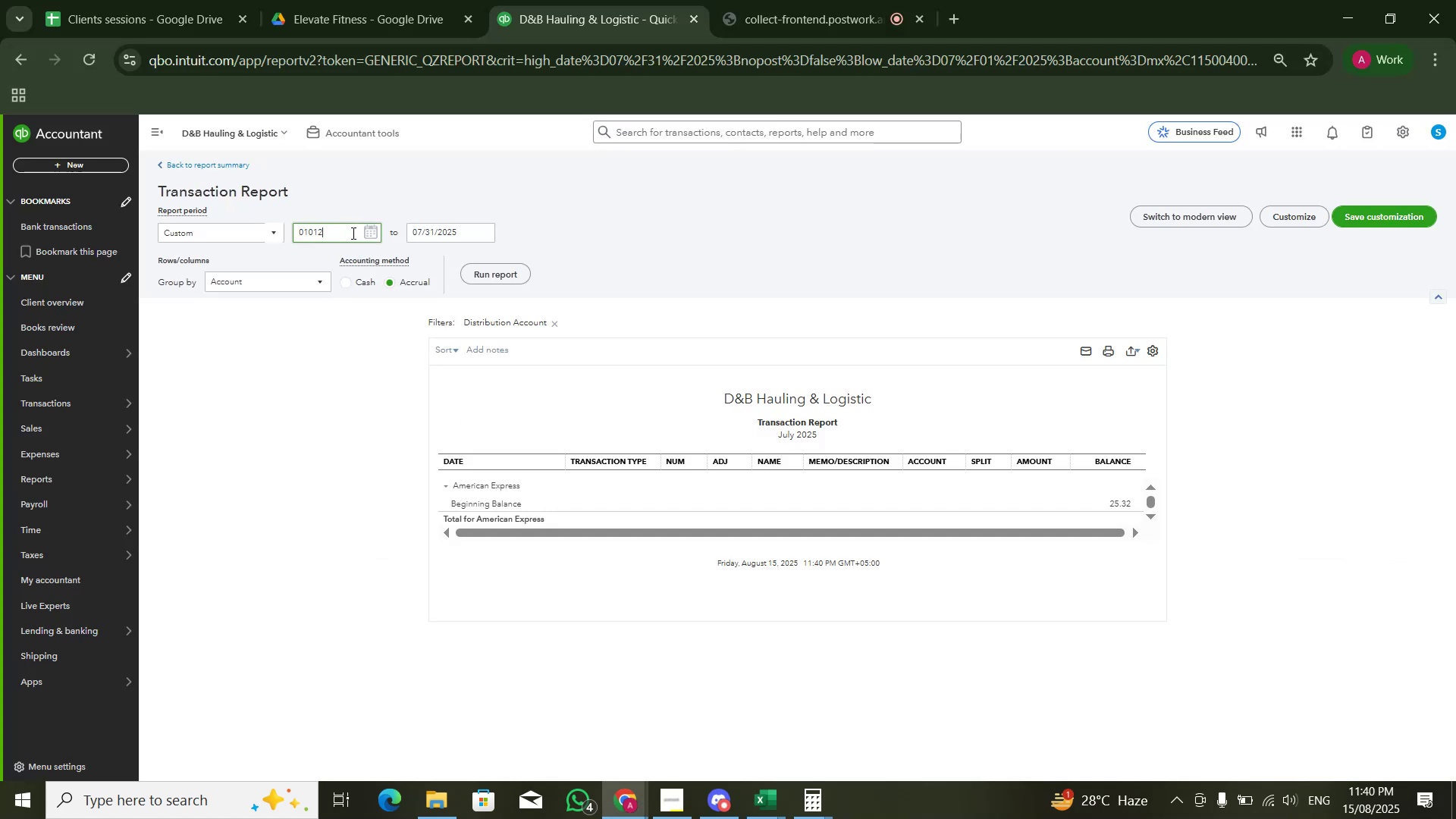 
key(Numpad0)
 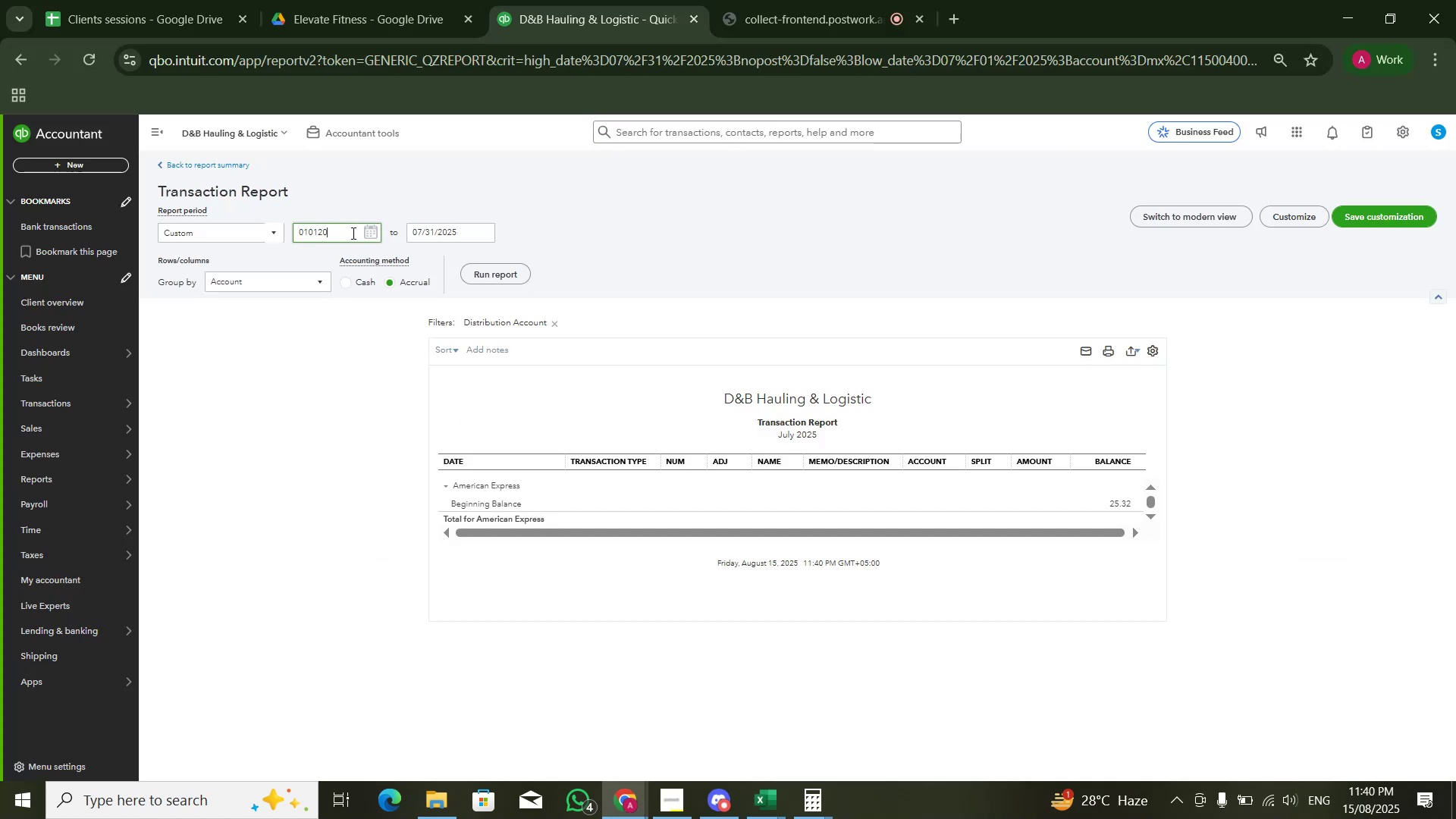 
key(Numpad2)
 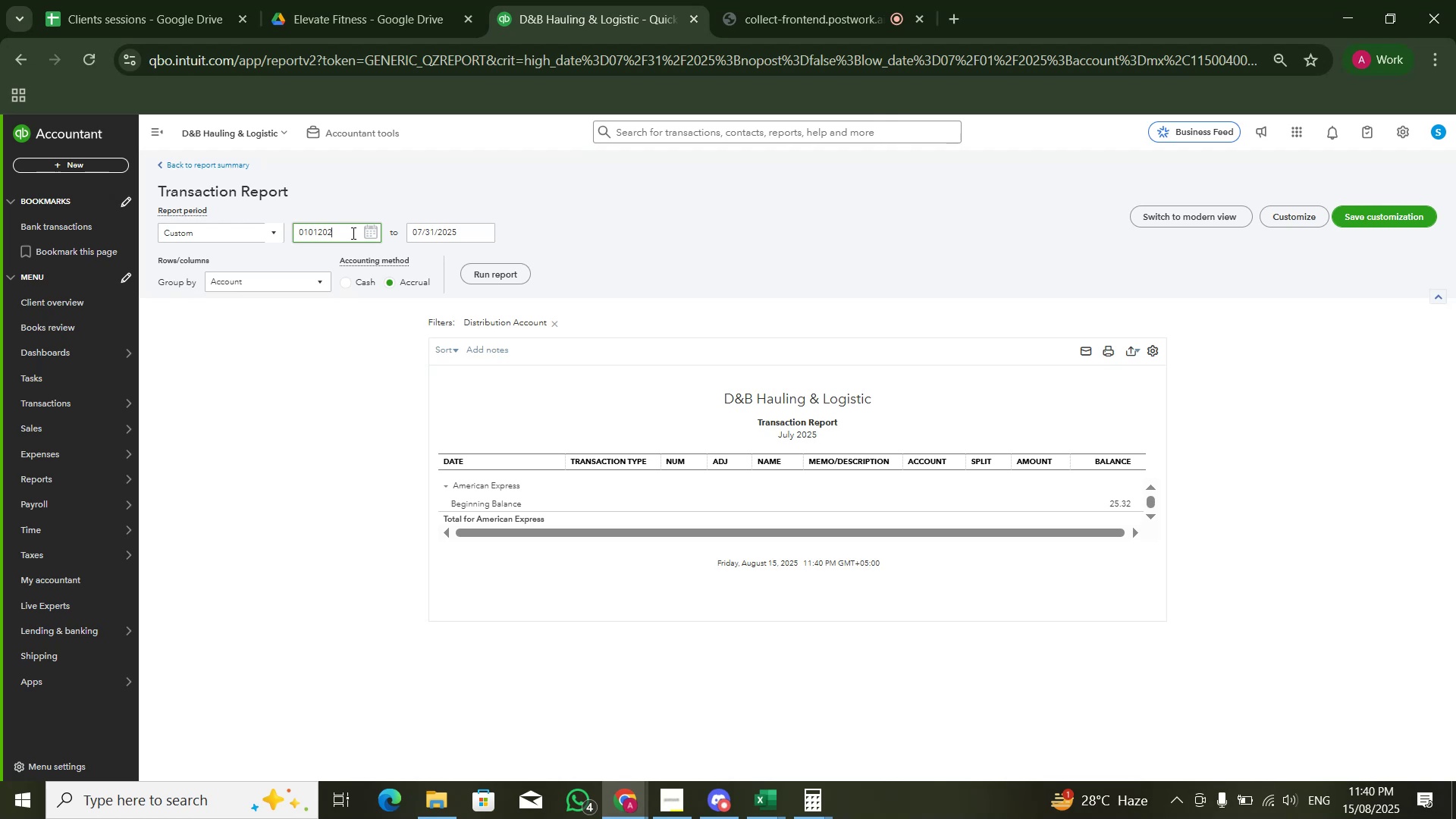 
key(Numpad0)
 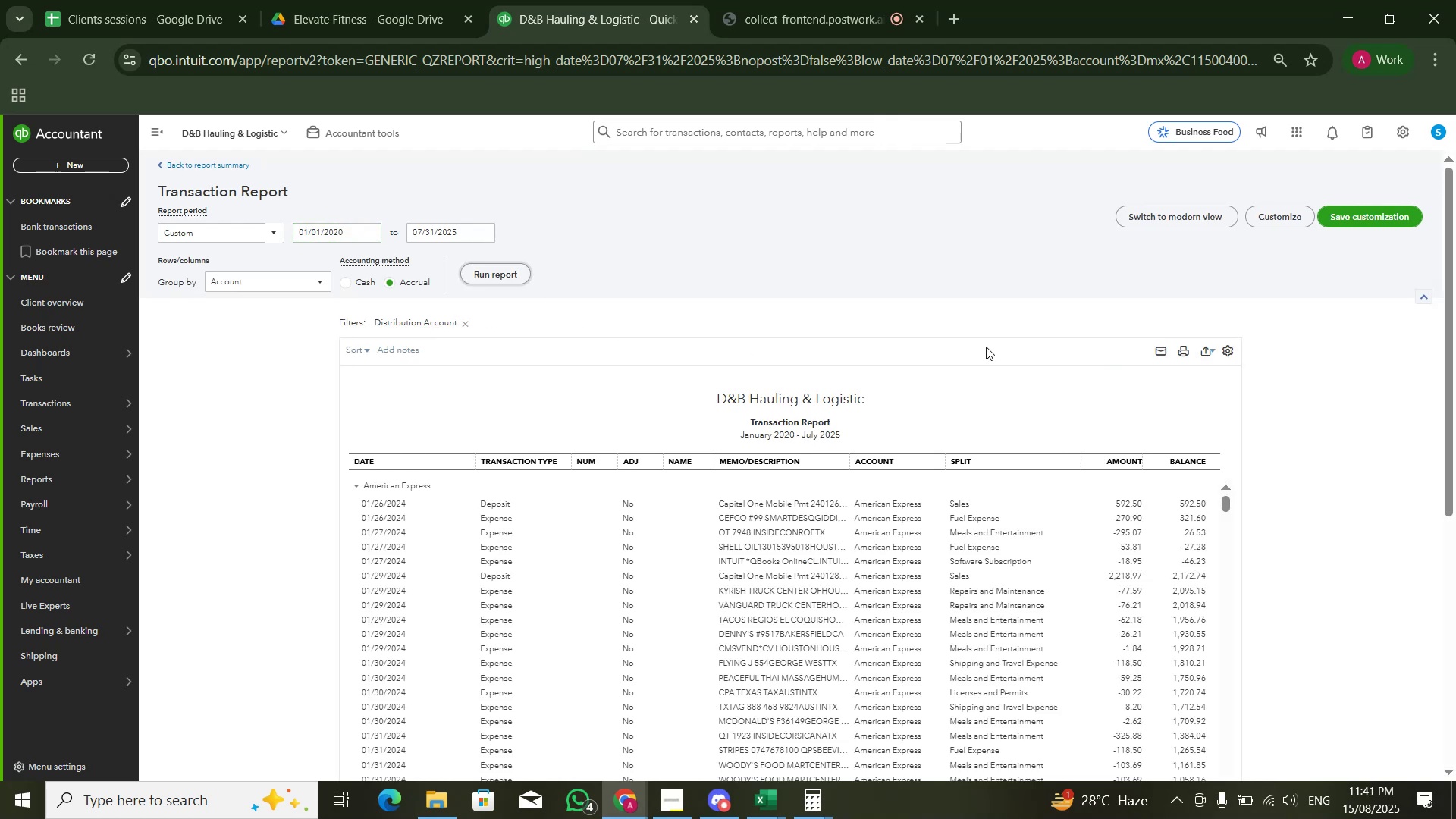 
scroll: coordinate [715, 407], scroll_direction: down, amount: 1.0
 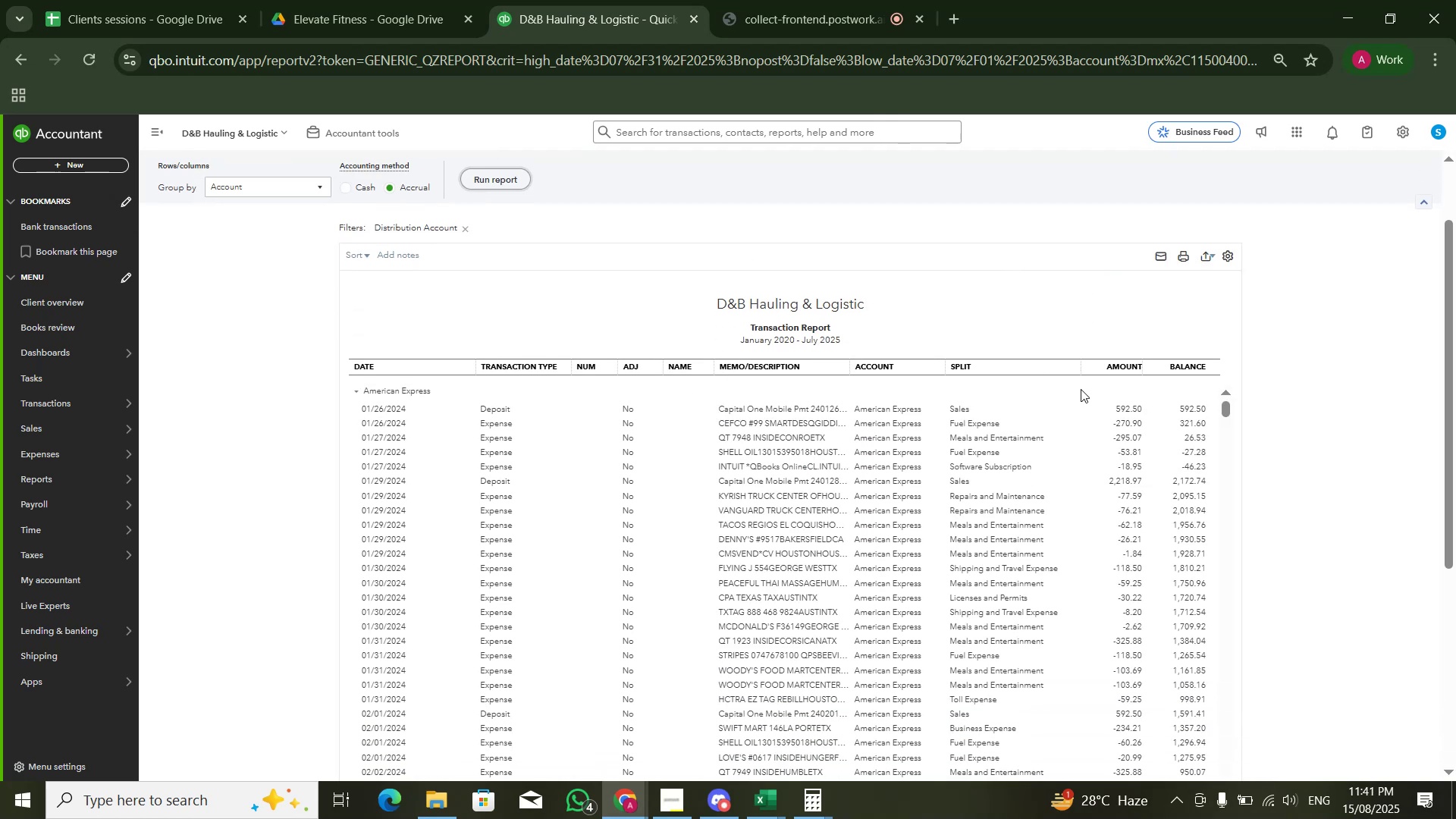 
scroll: coordinate [401, 206], scroll_direction: up, amount: 4.0
 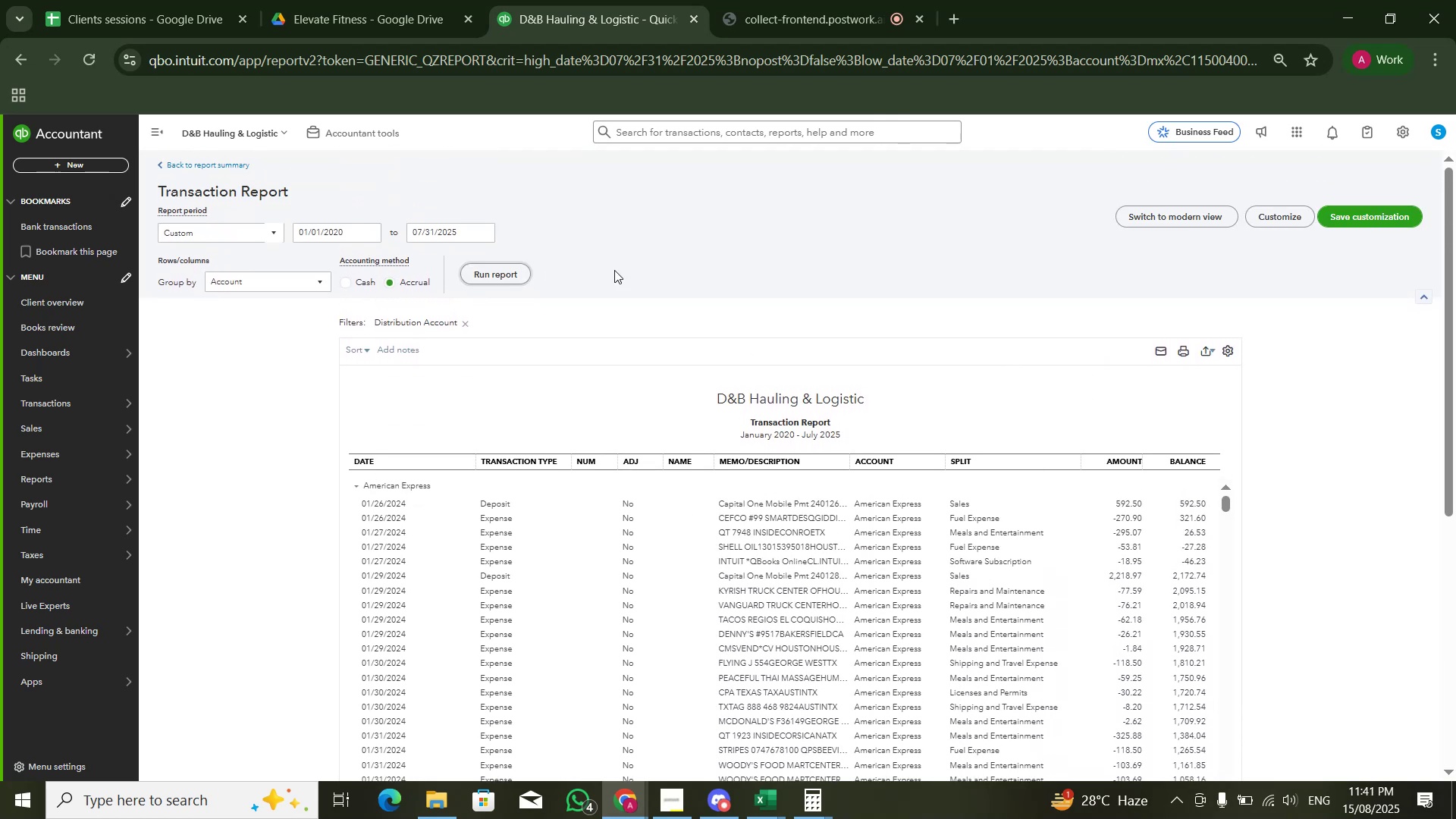 
key(Alt+AltLeft)
 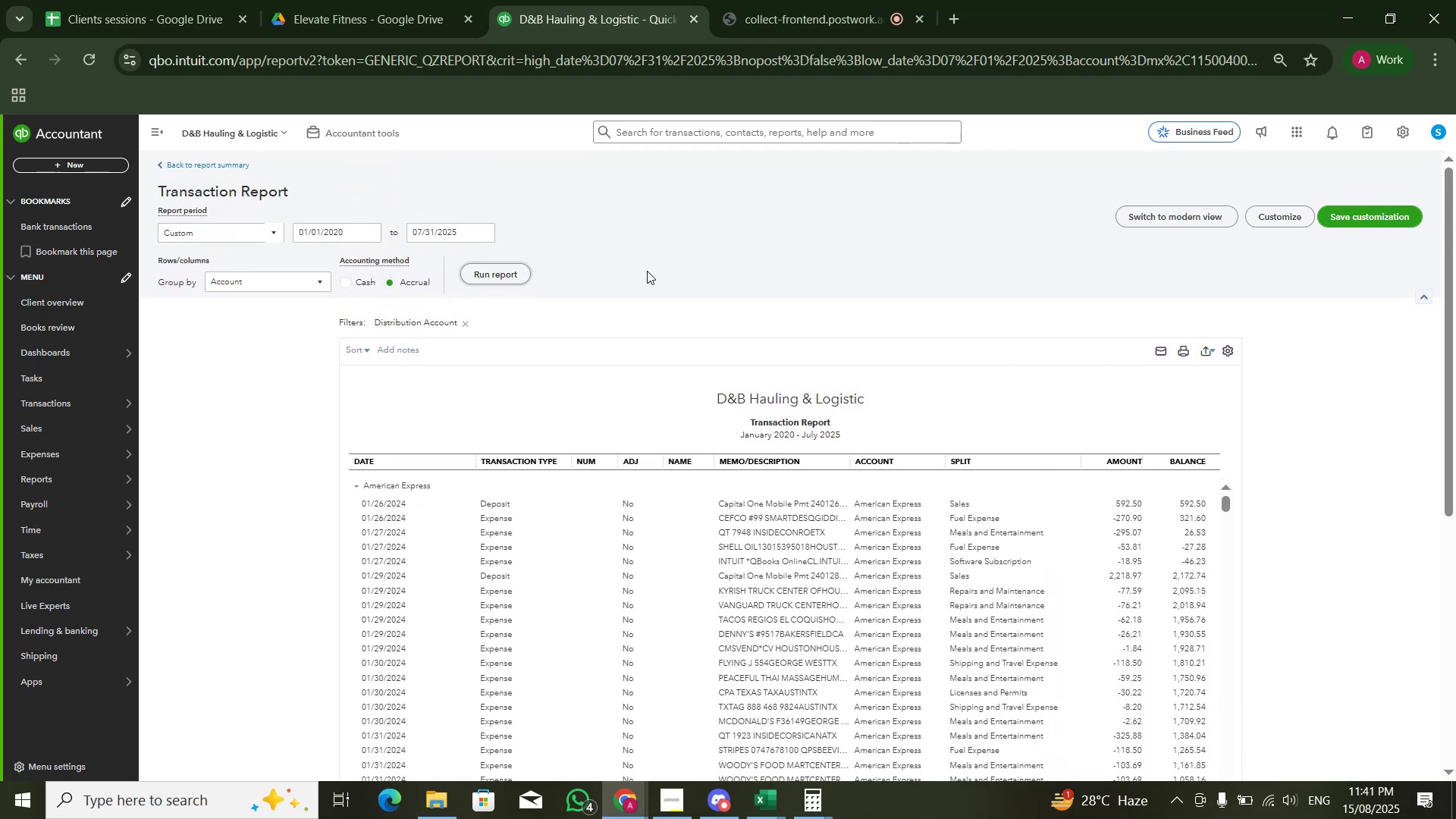 
key(Alt+Tab)
 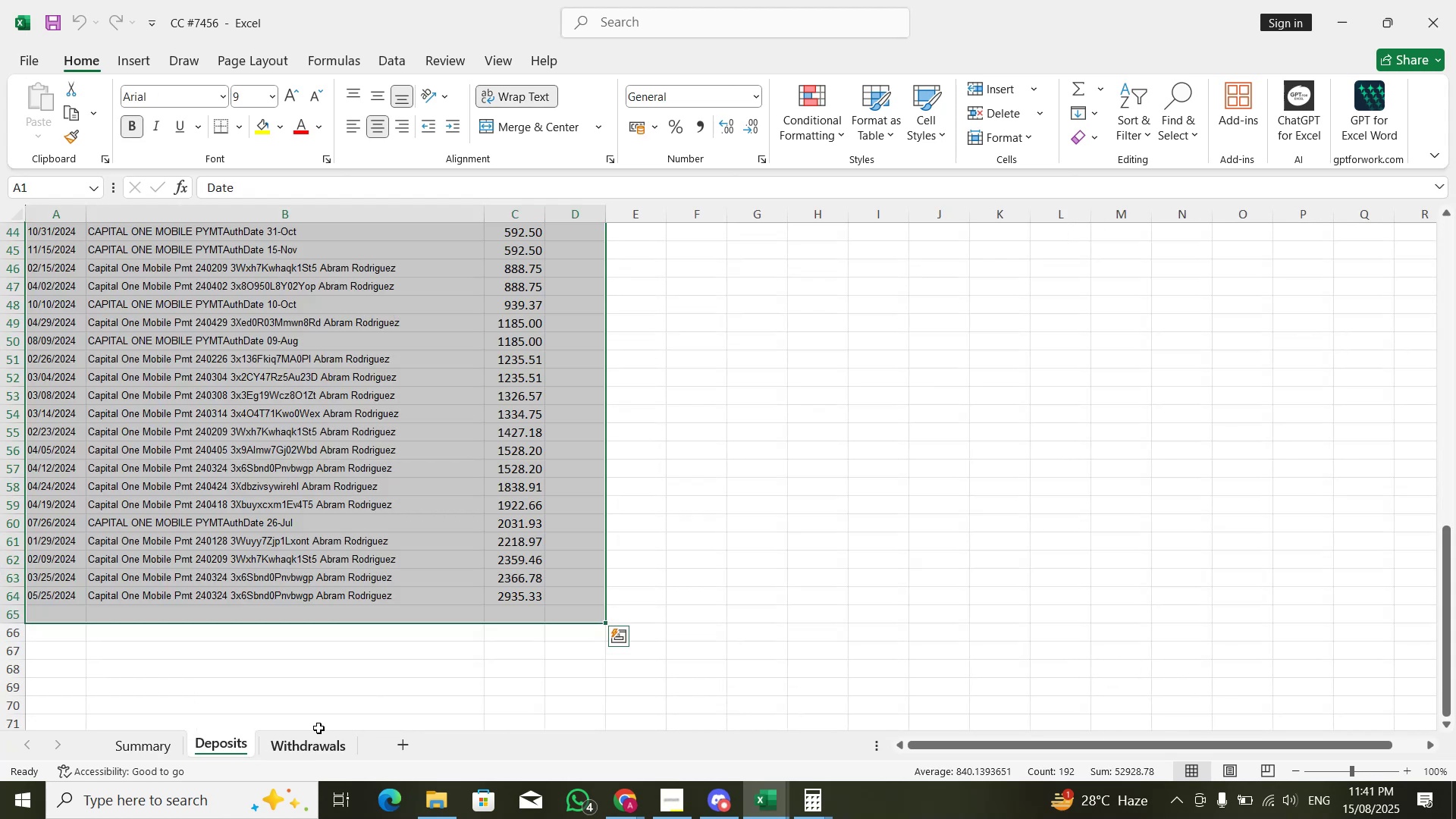 
scroll: coordinate [478, 497], scroll_direction: up, amount: 16.0
 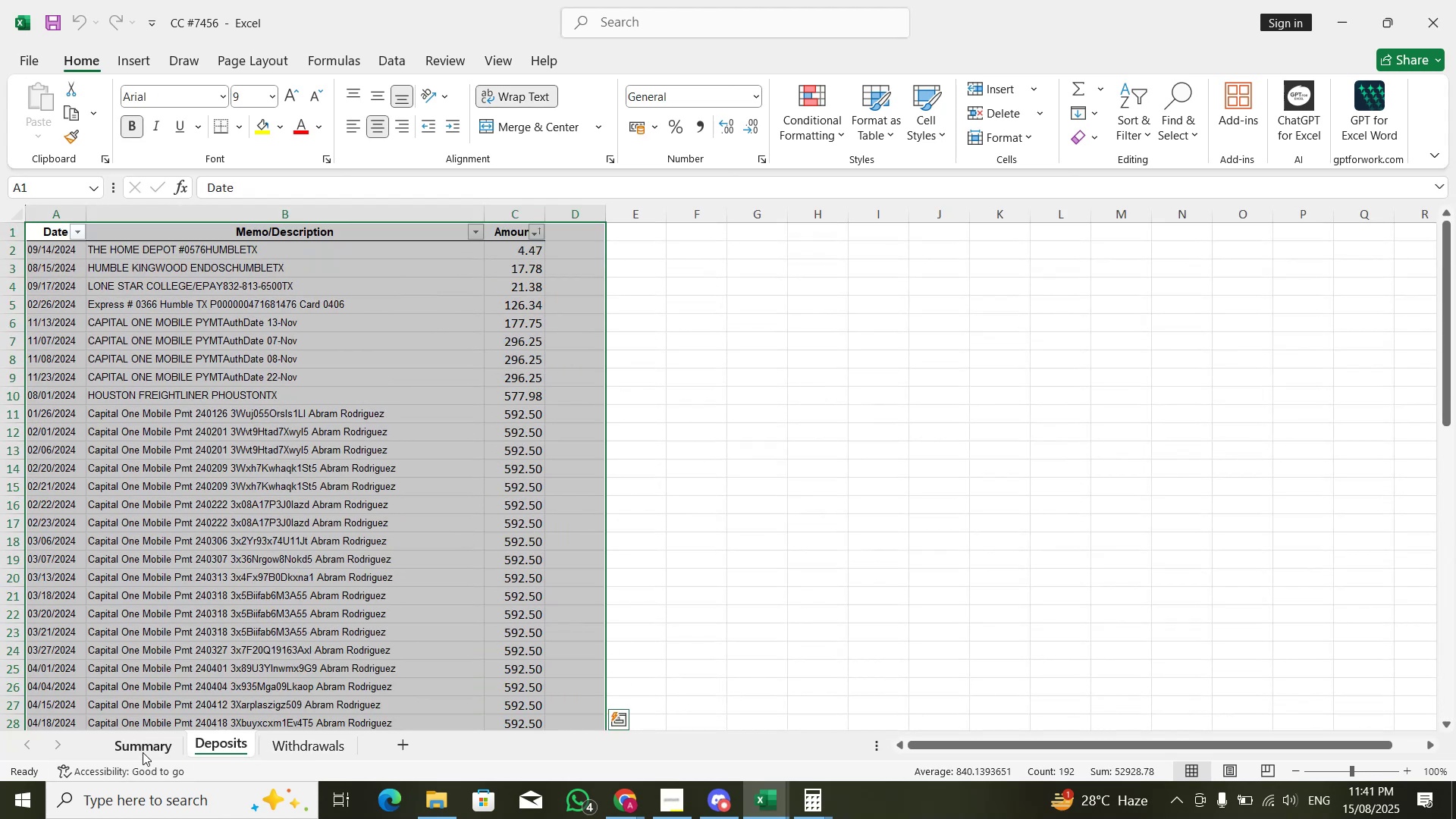 
left_click([145, 748])
 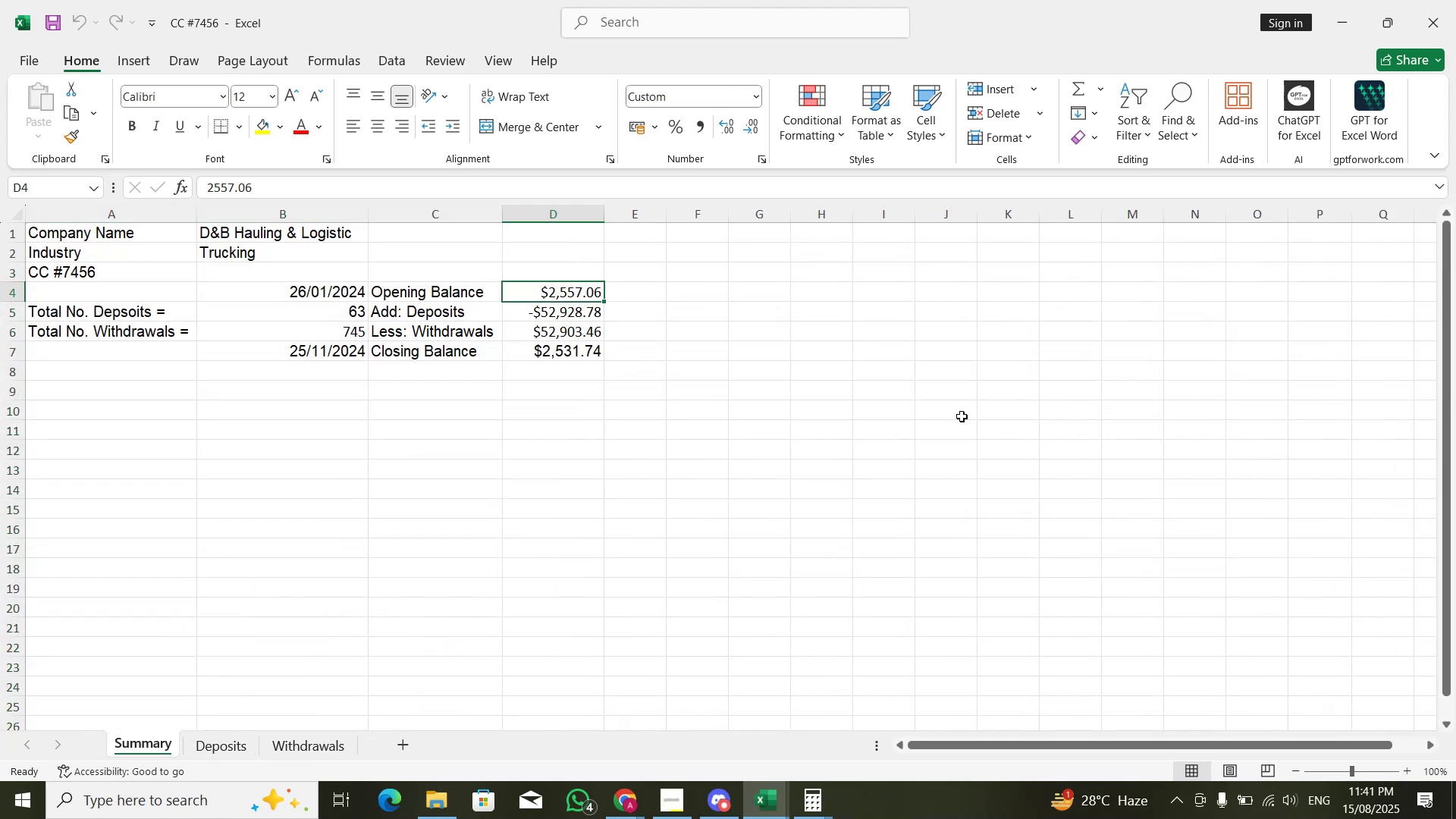 
key(Alt+AltLeft)
 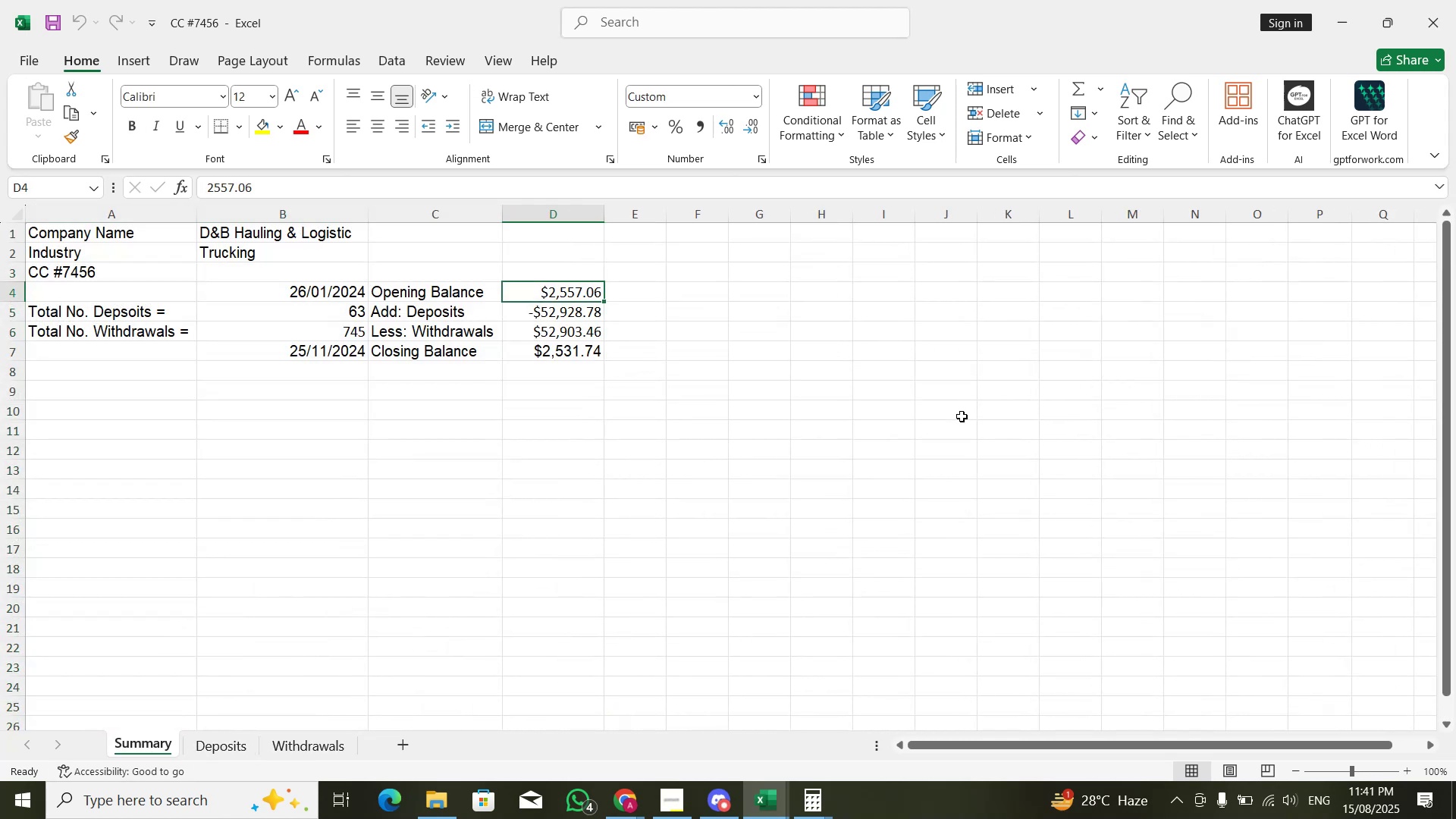 
key(Alt+Tab)
 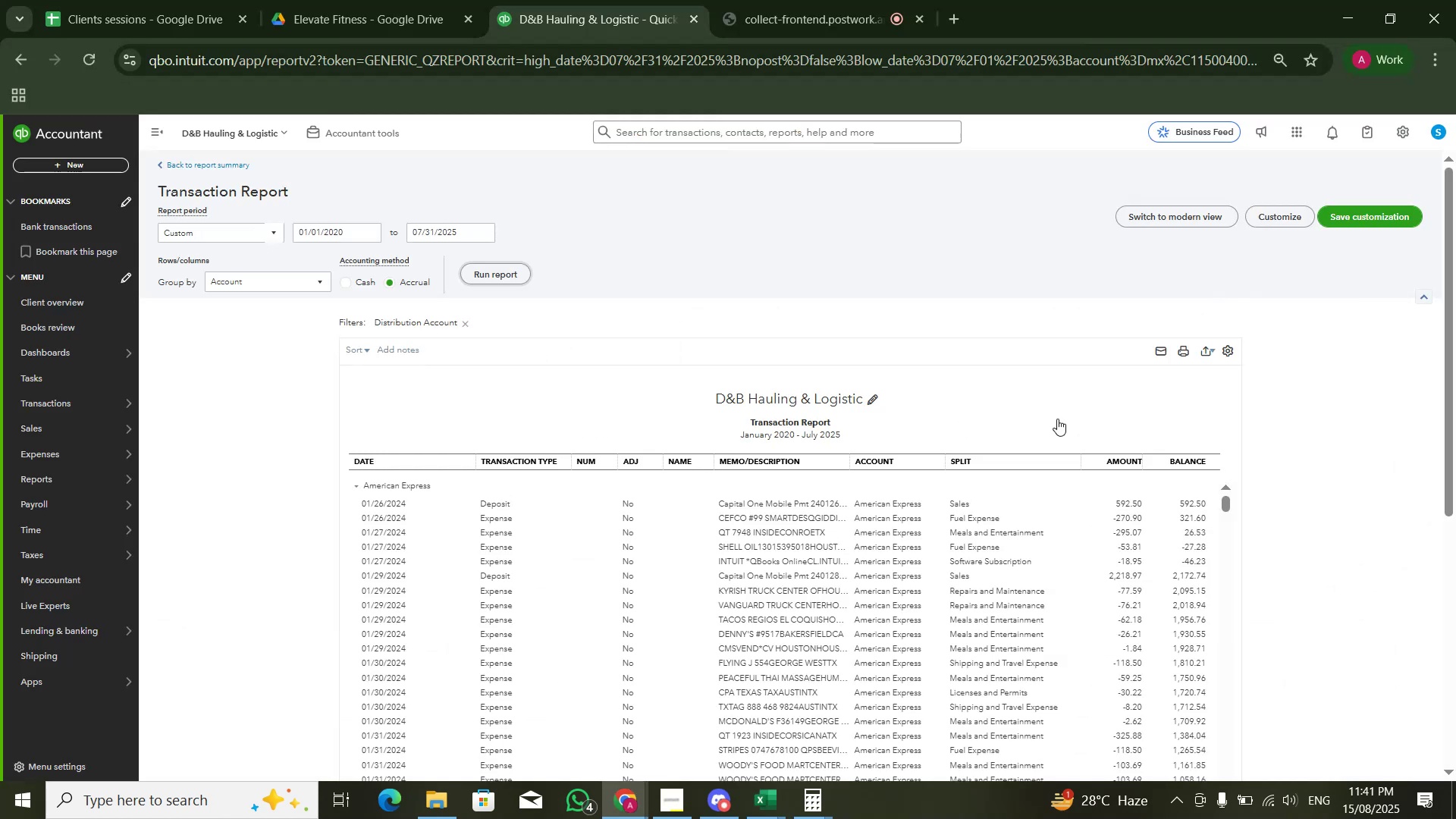 
scroll: coordinate [1208, 428], scroll_direction: none, amount: 0.0
 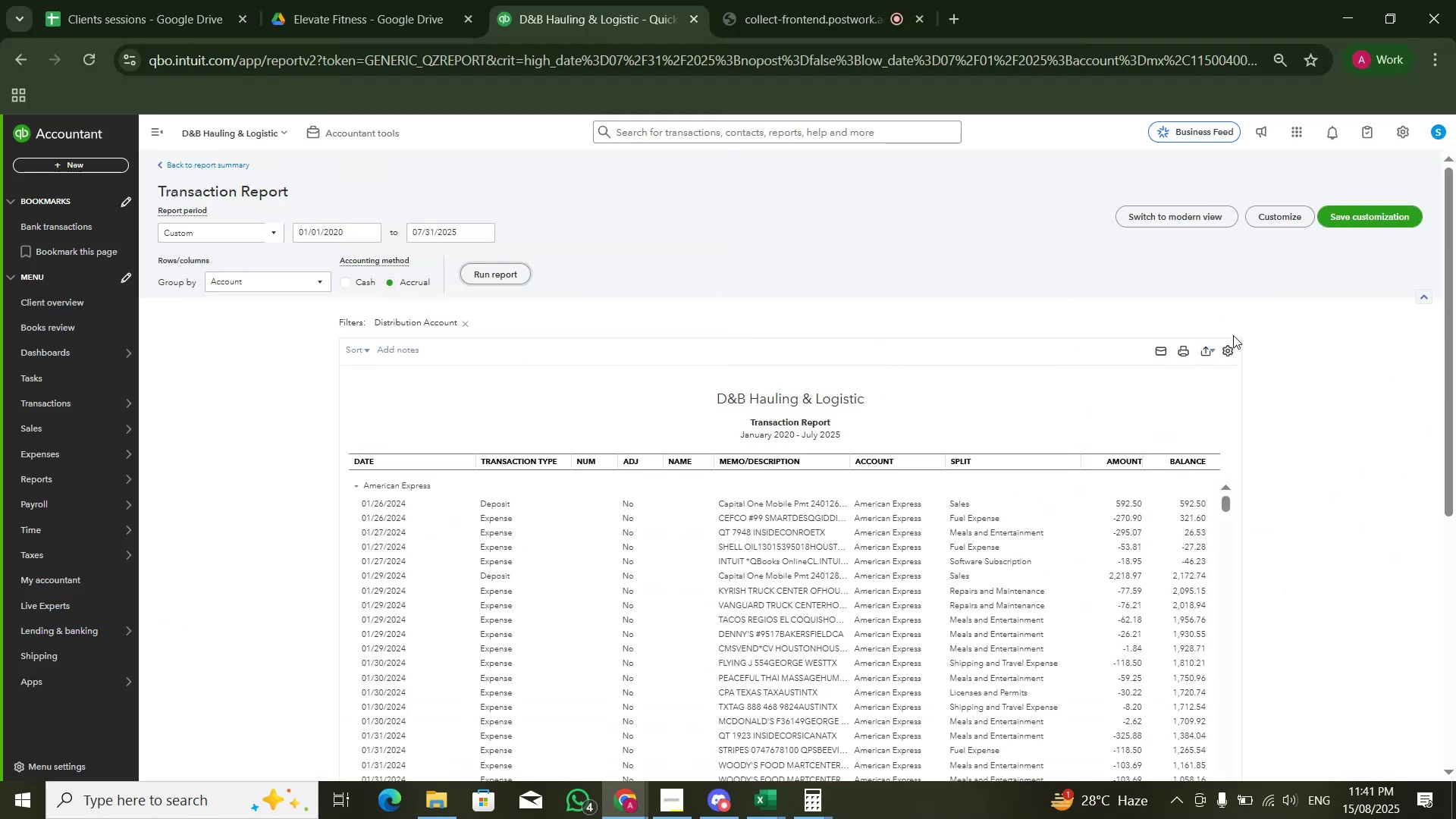 
left_click([1232, 341])
 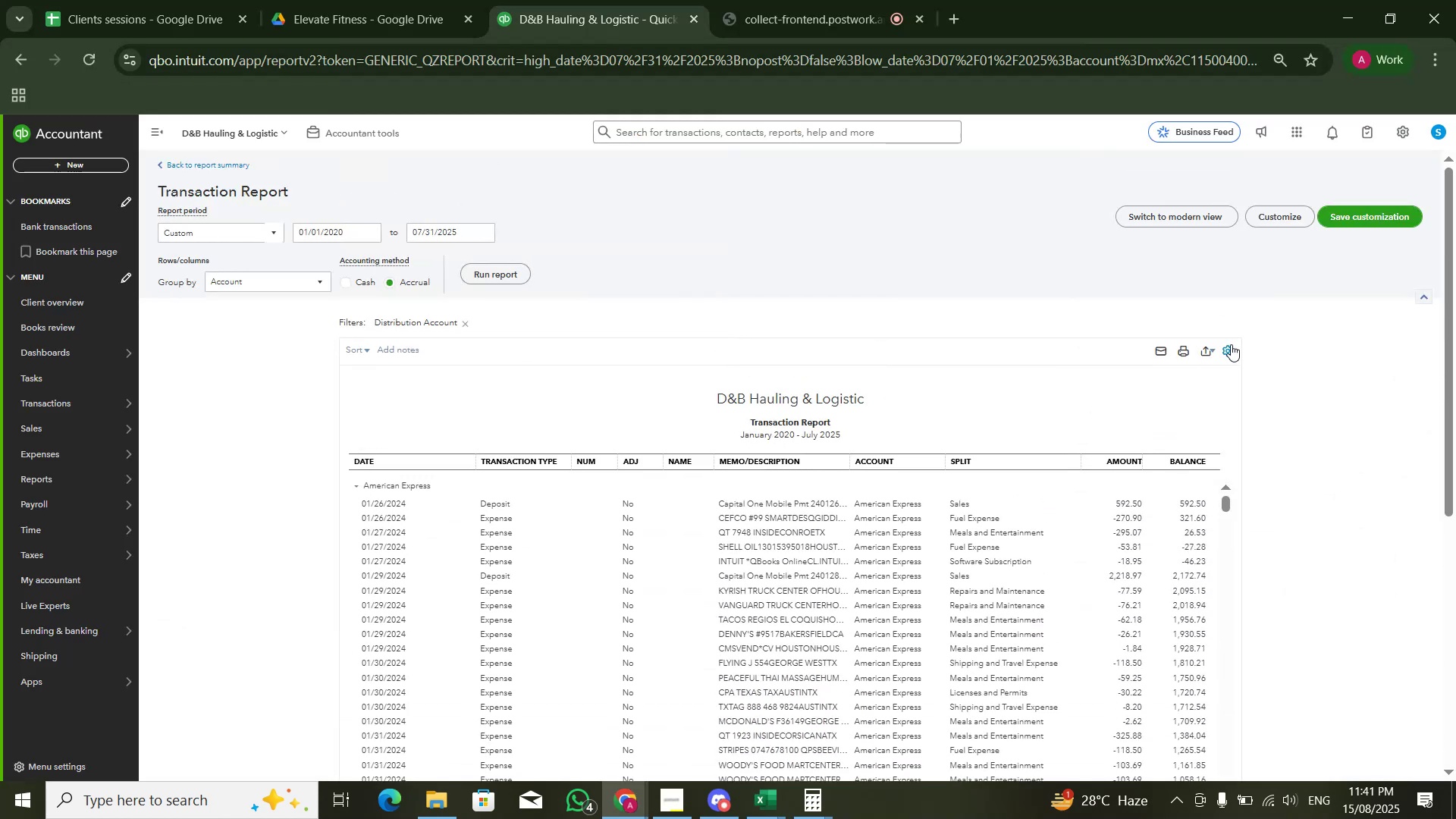 
triple_click([1231, 344])
 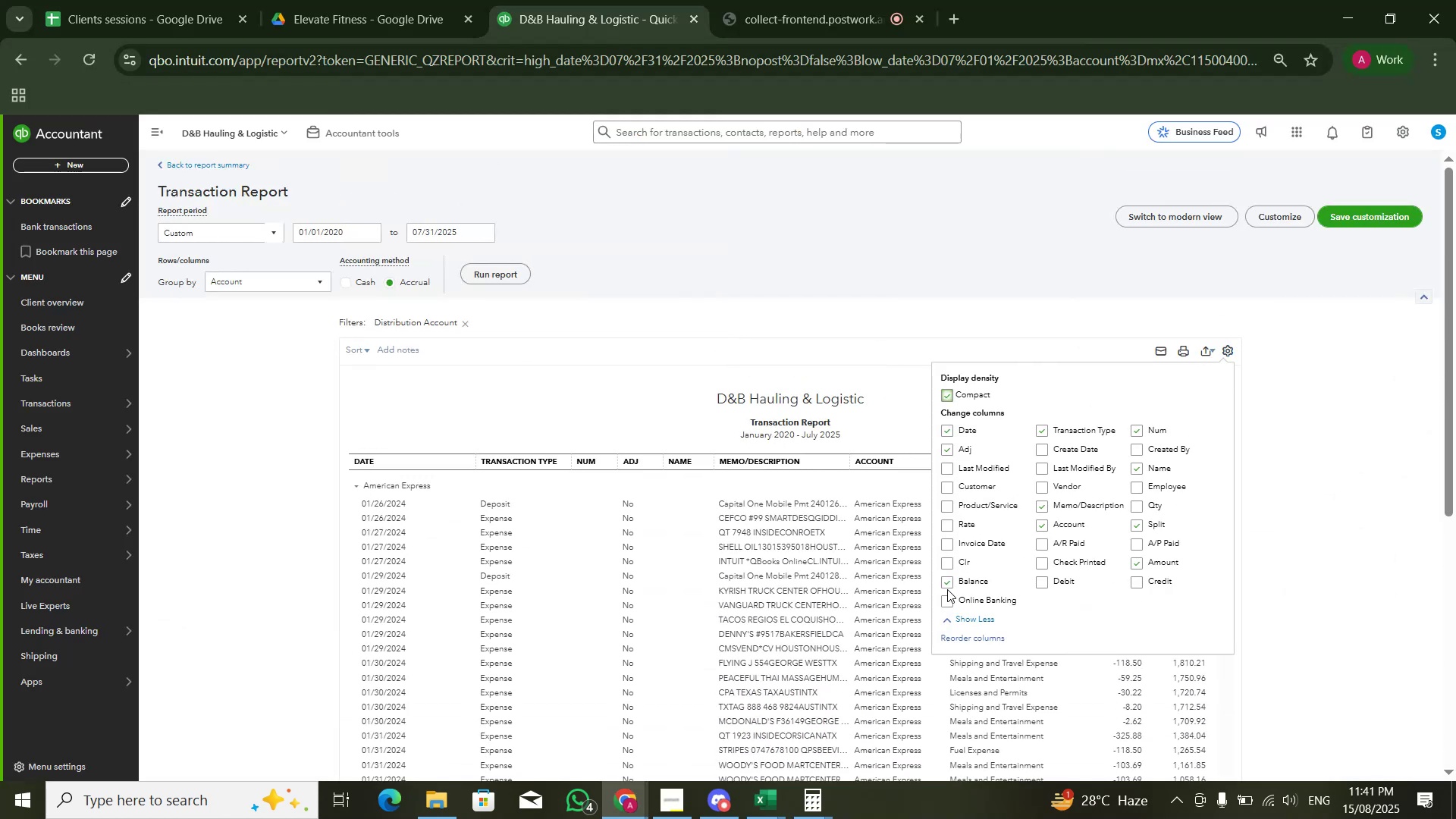 
double_click([951, 579])
 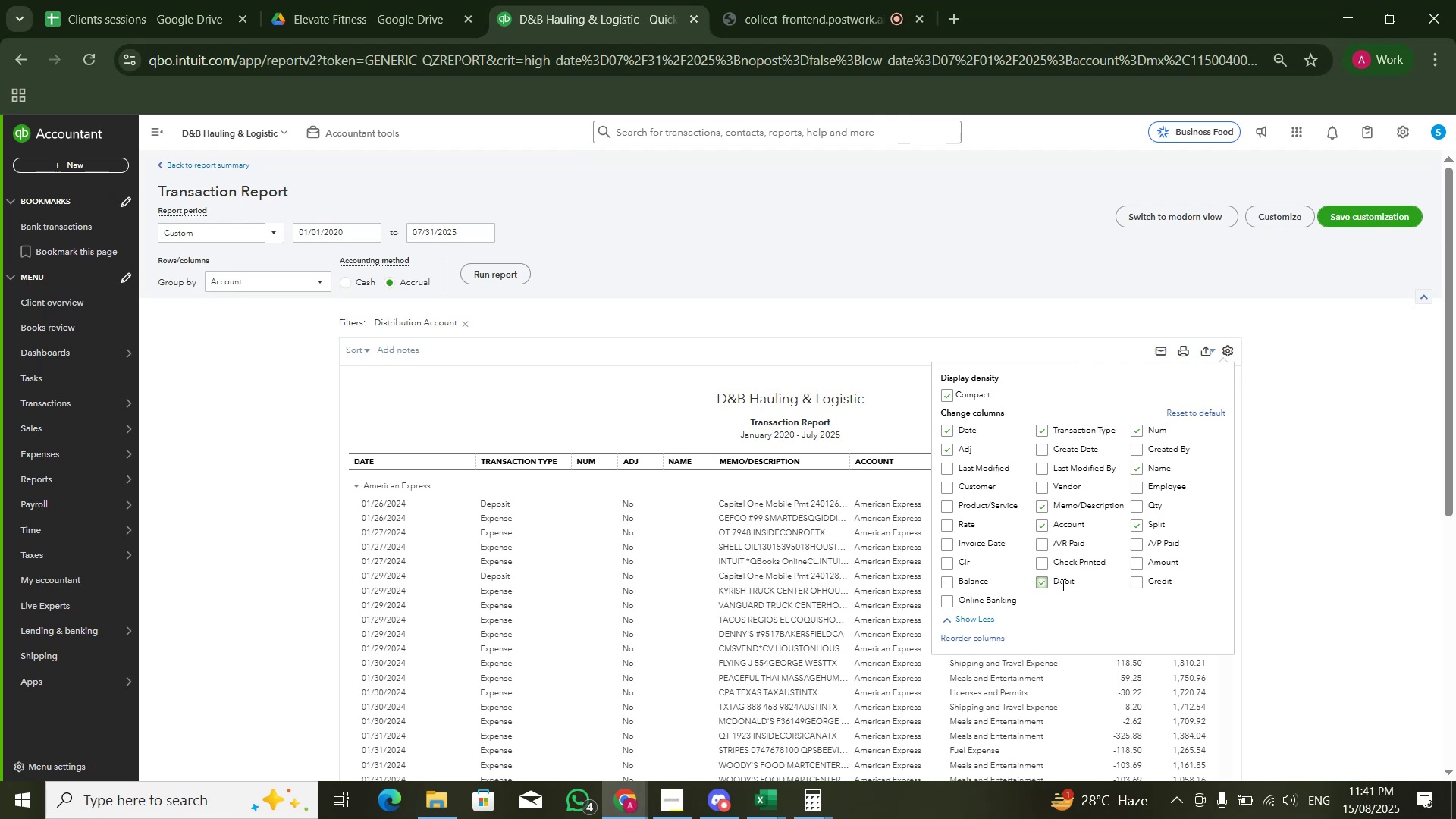 
left_click([1142, 582])
 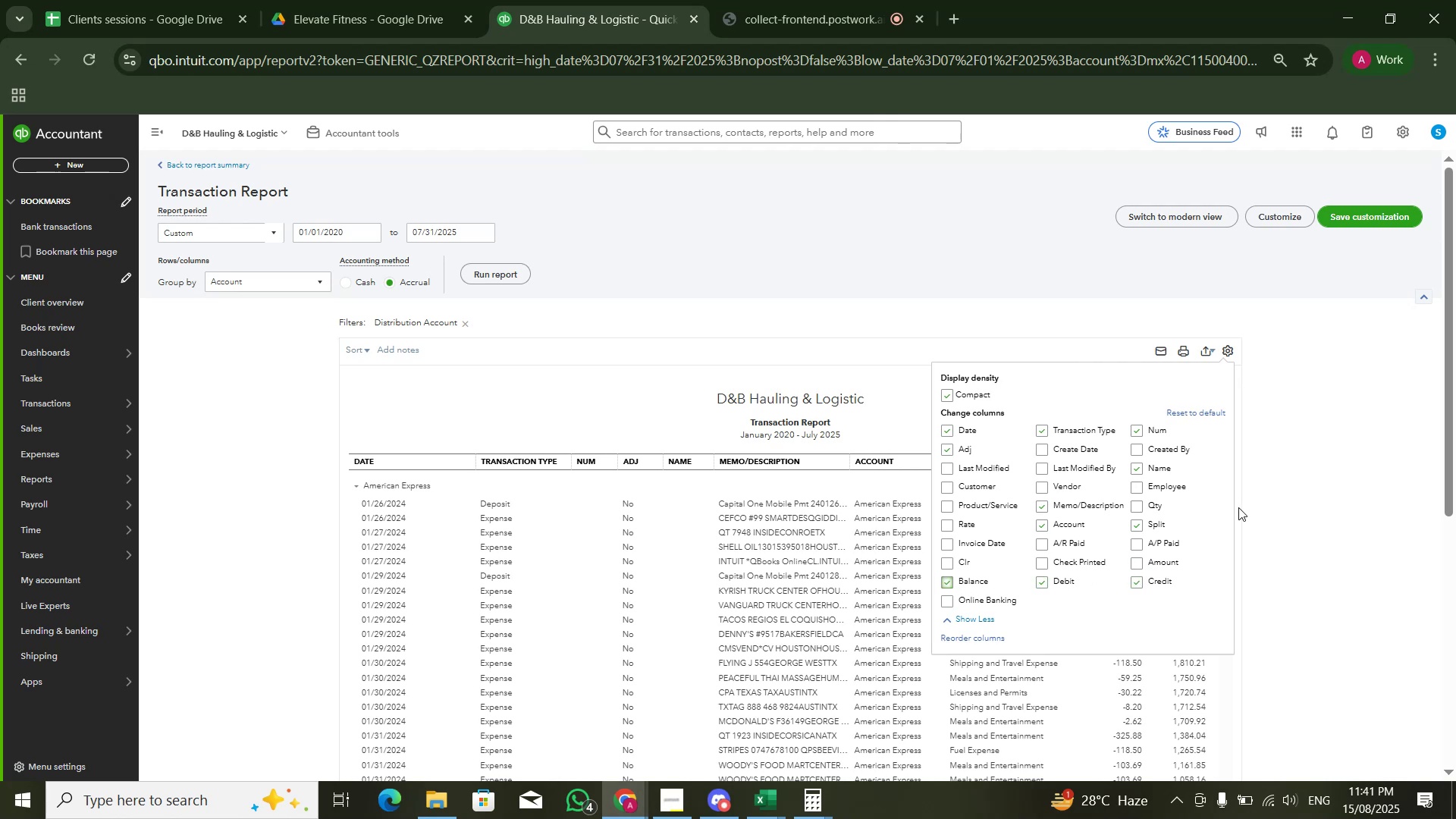 
left_click([1286, 486])
 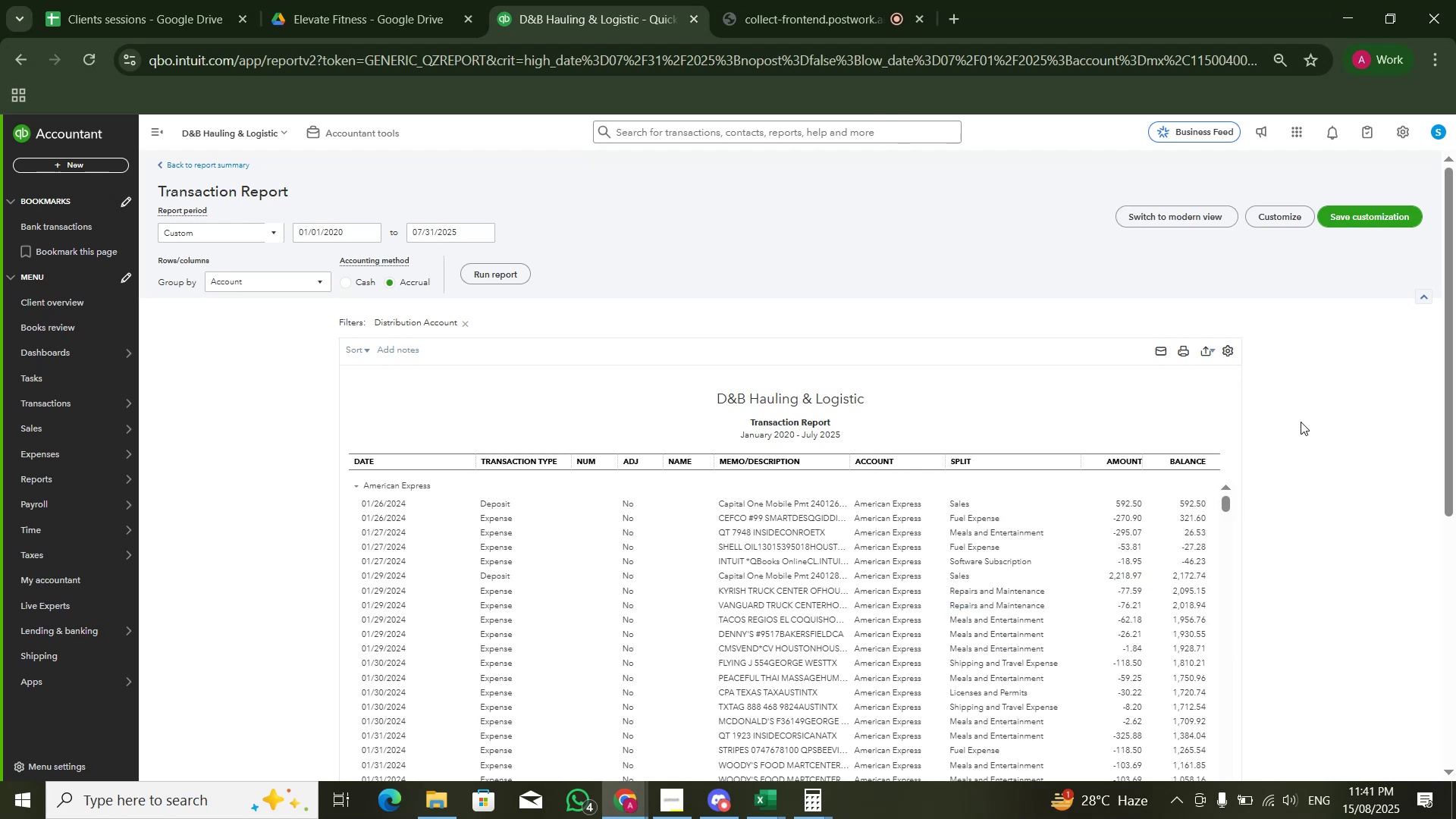 
scroll: coordinate [1261, 417], scroll_direction: down, amount: 1.0
 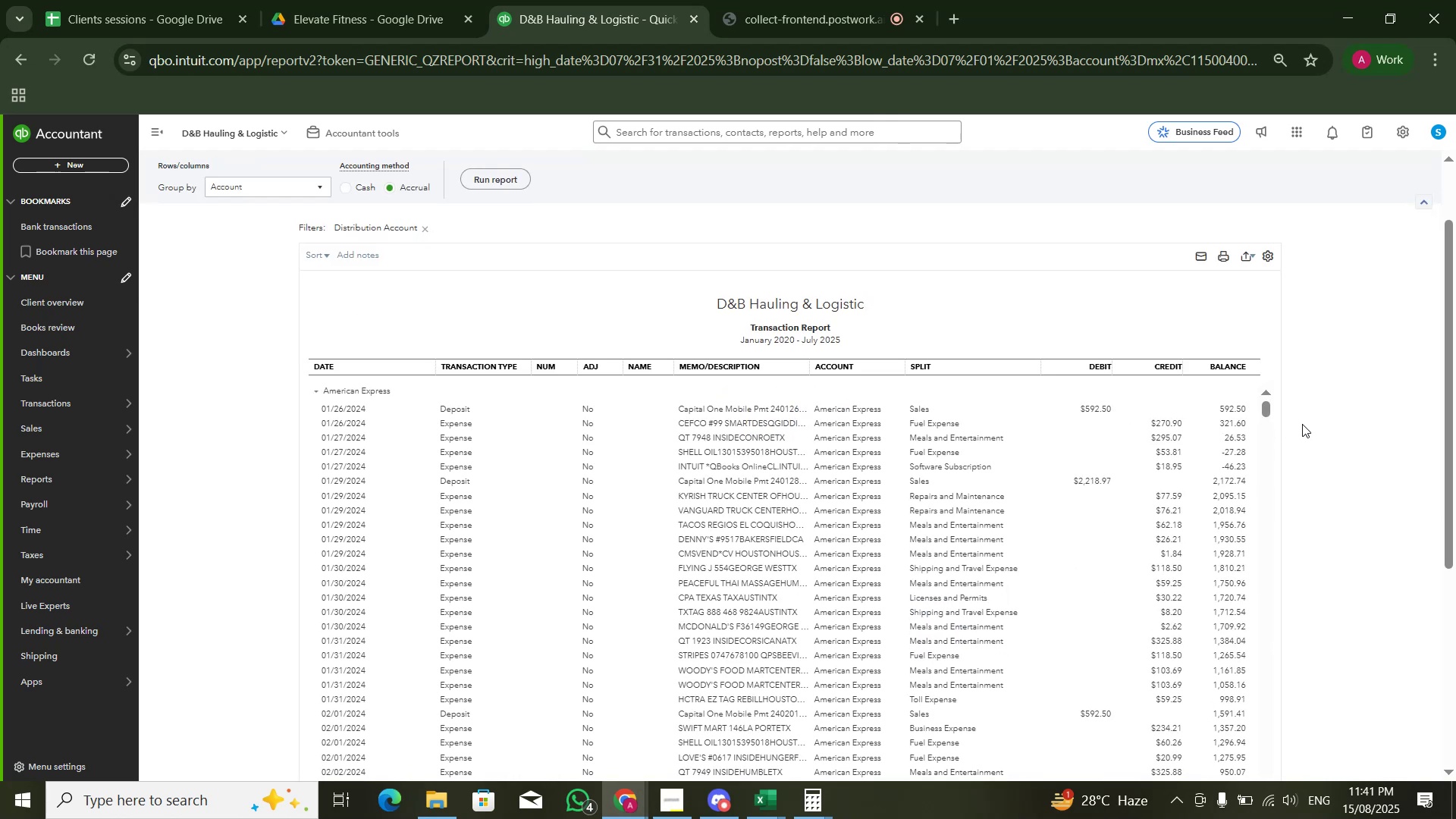 
key(Alt+AltLeft)
 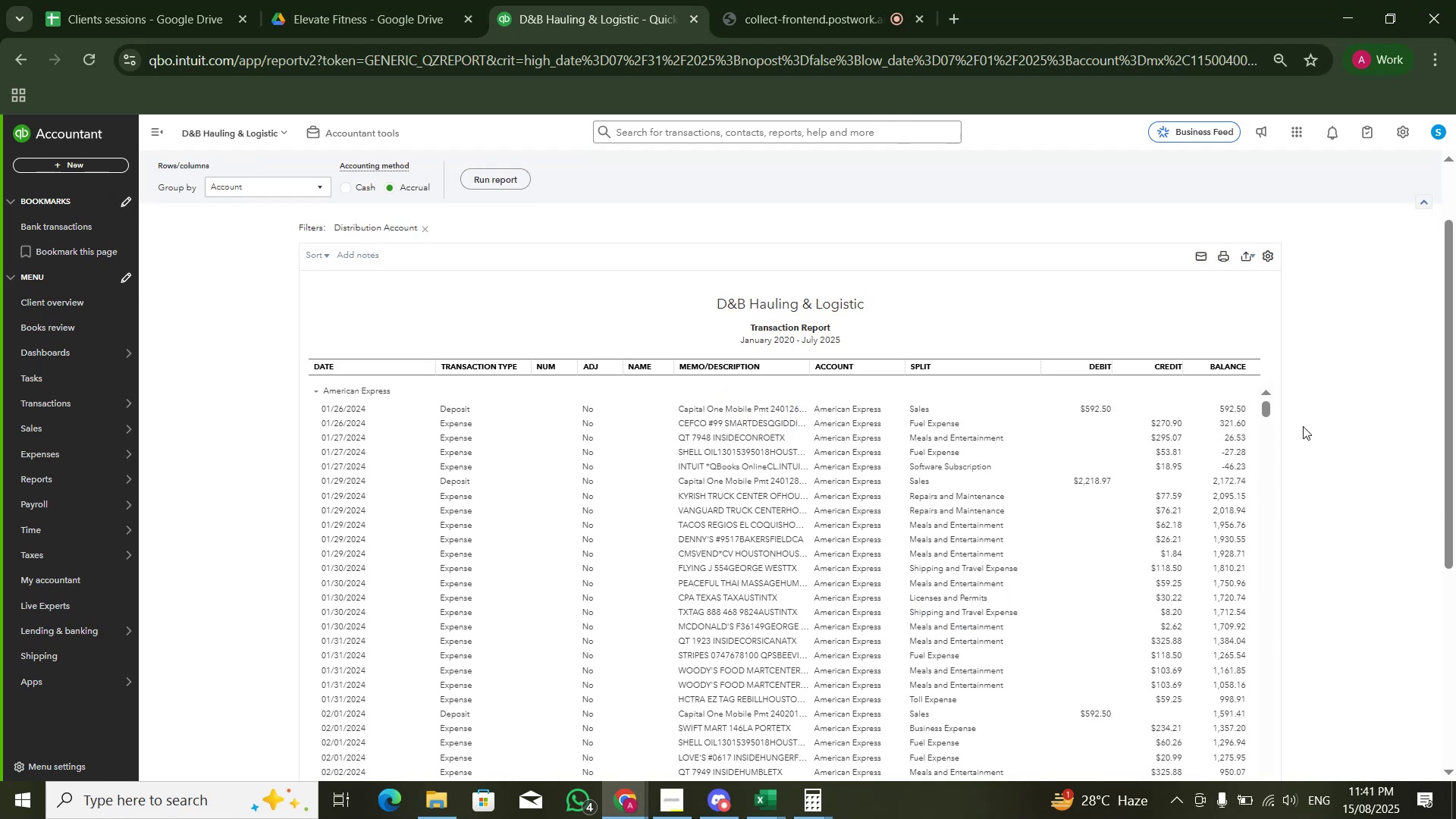 
key(Alt+Tab)
 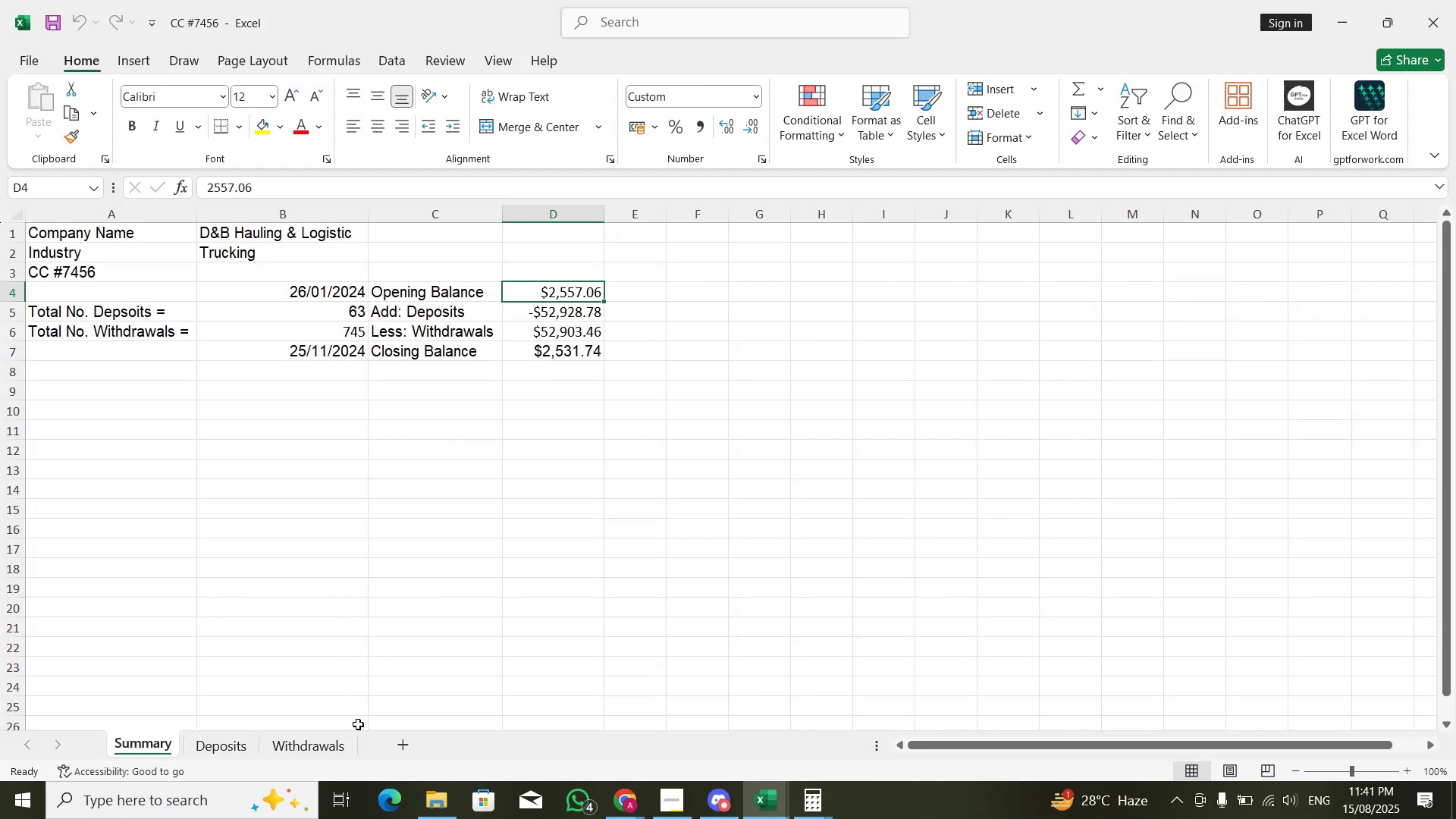 
key(Alt+AltLeft)
 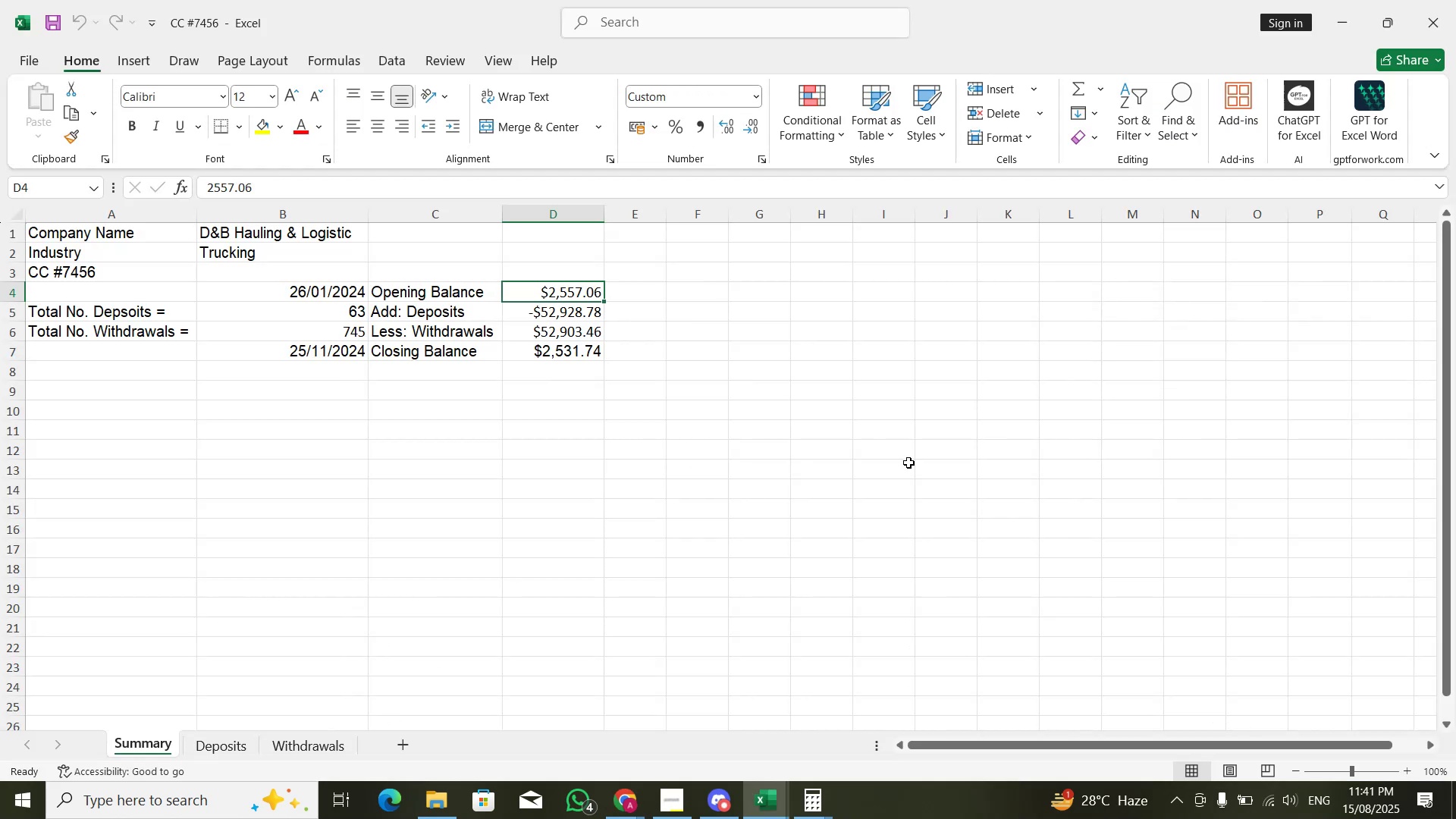 
key(Alt+Tab)
 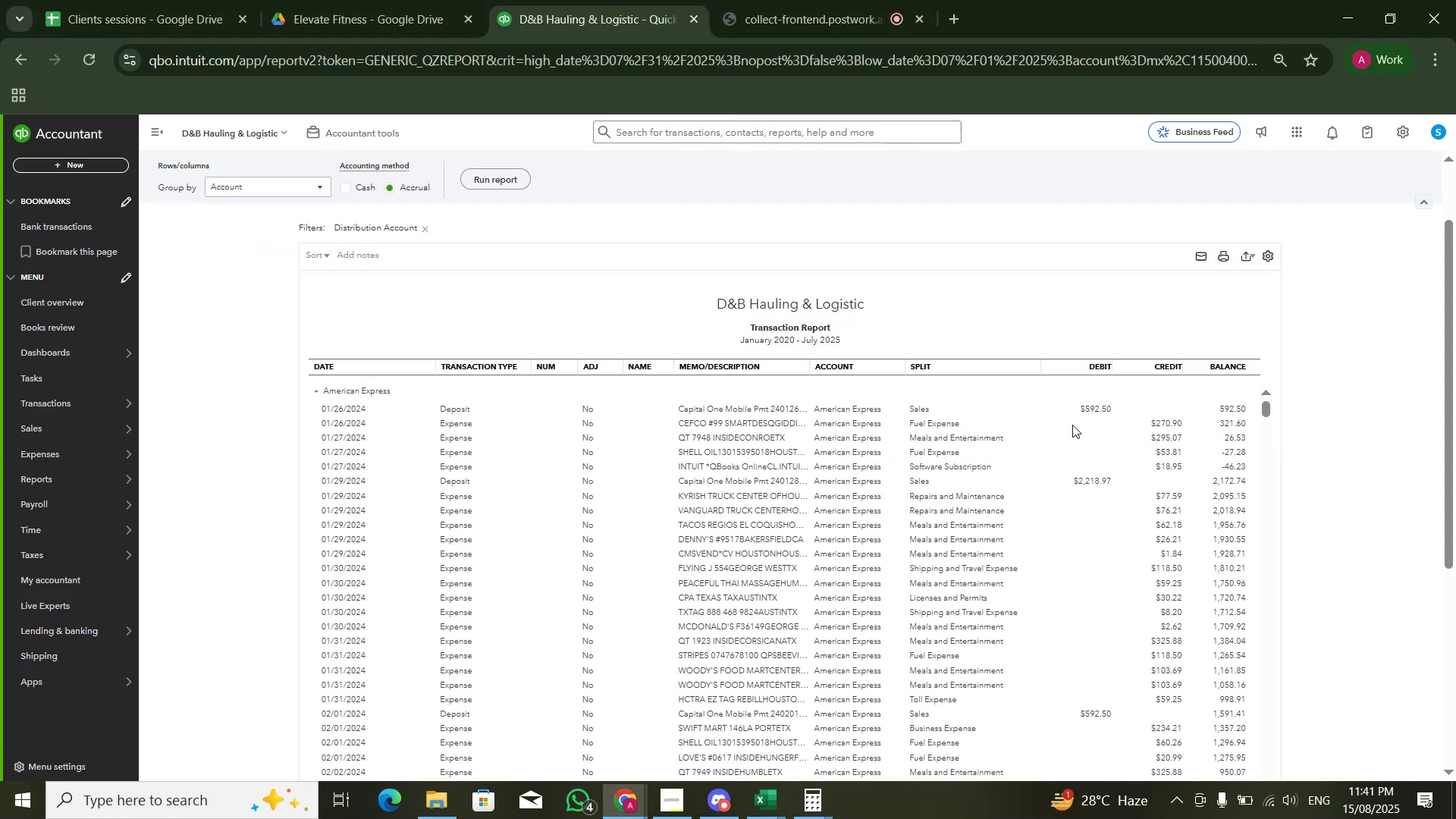 
scroll: coordinate [1222, 358], scroll_direction: down, amount: 61.0
 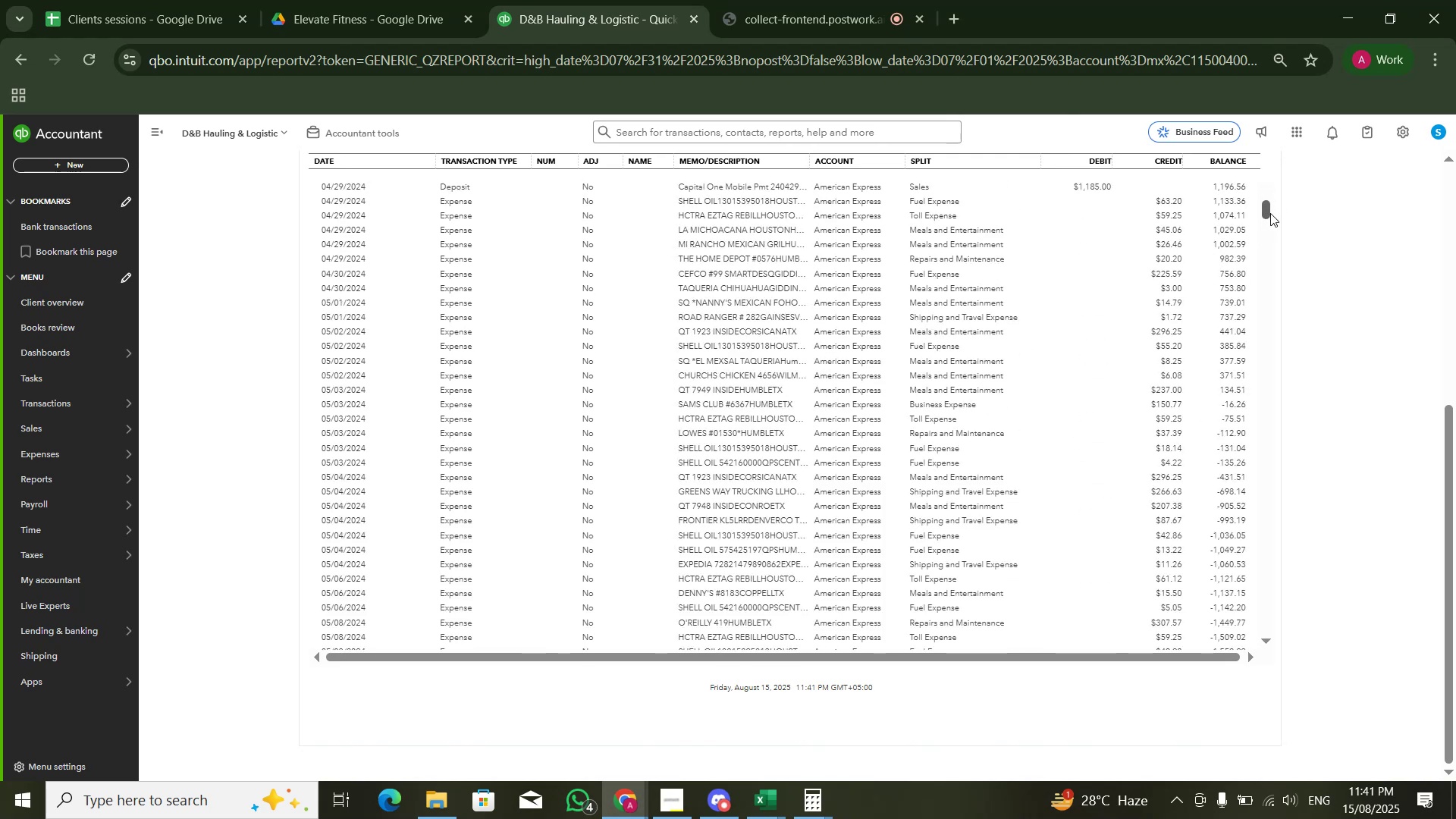 
left_click_drag(start_coordinate=[1270, 214], to_coordinate=[1285, 665])
 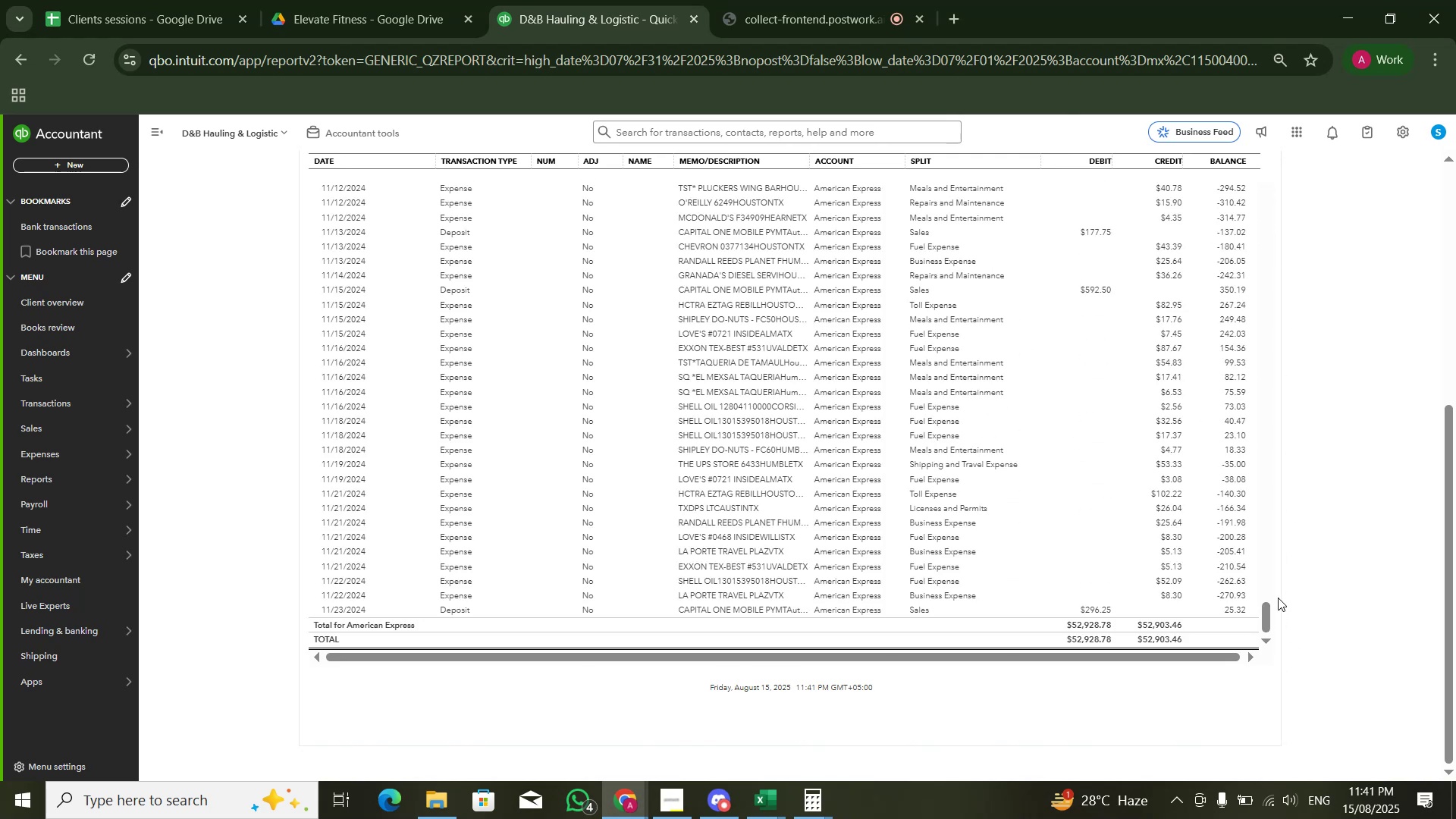 
key(Alt+AltLeft)
 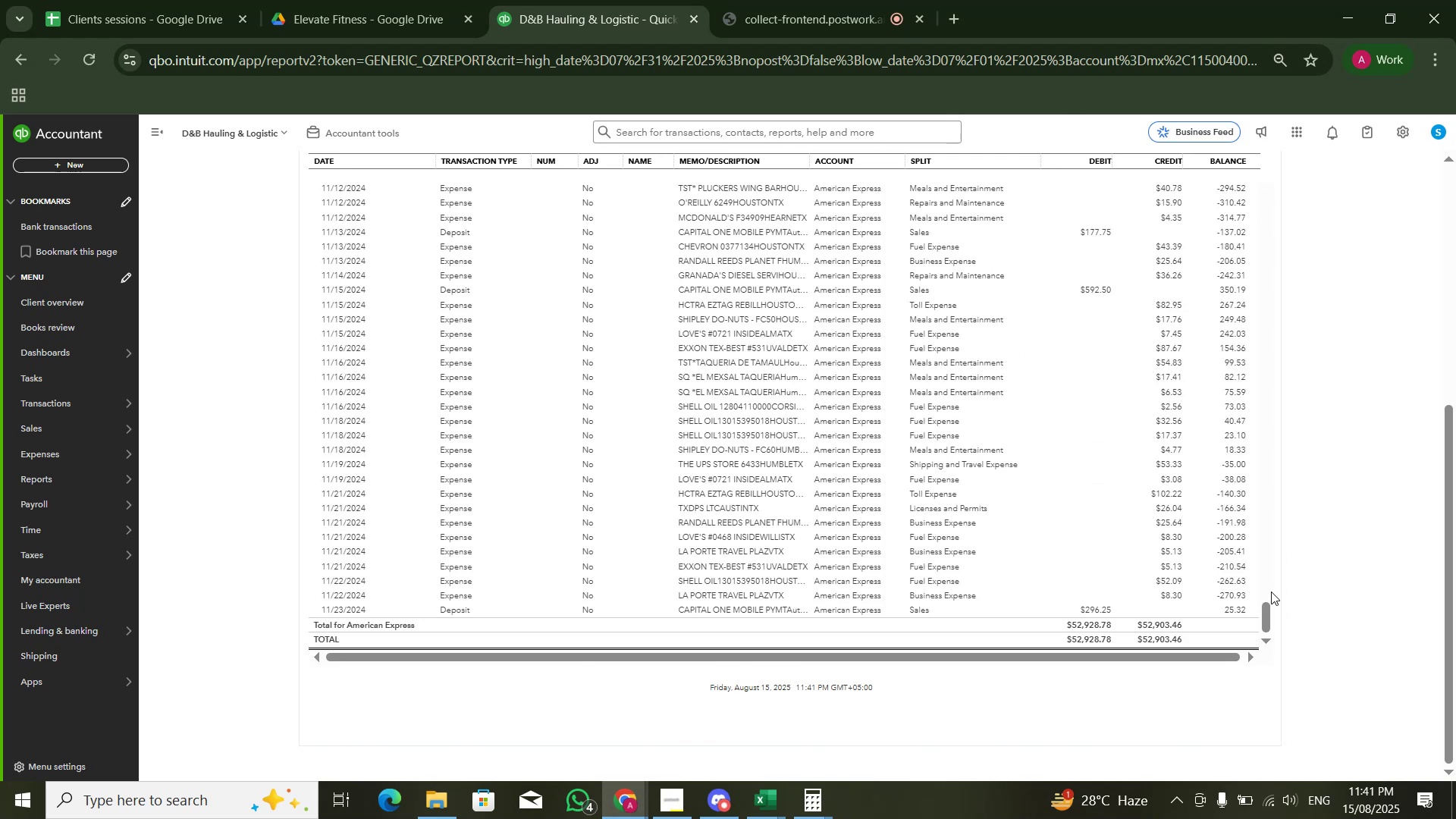 
key(Alt+Tab)
 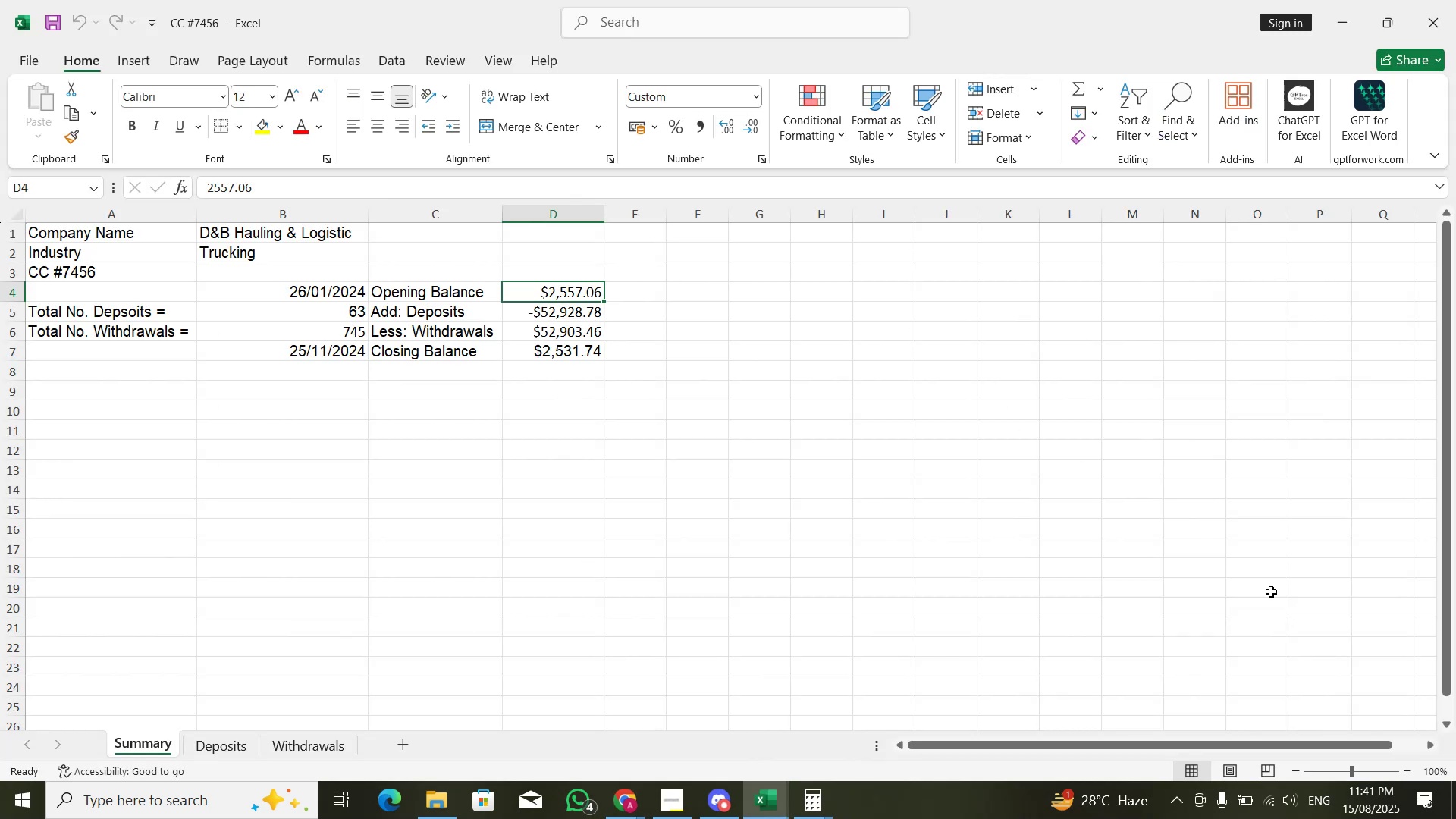 
key(ArrowDown)
 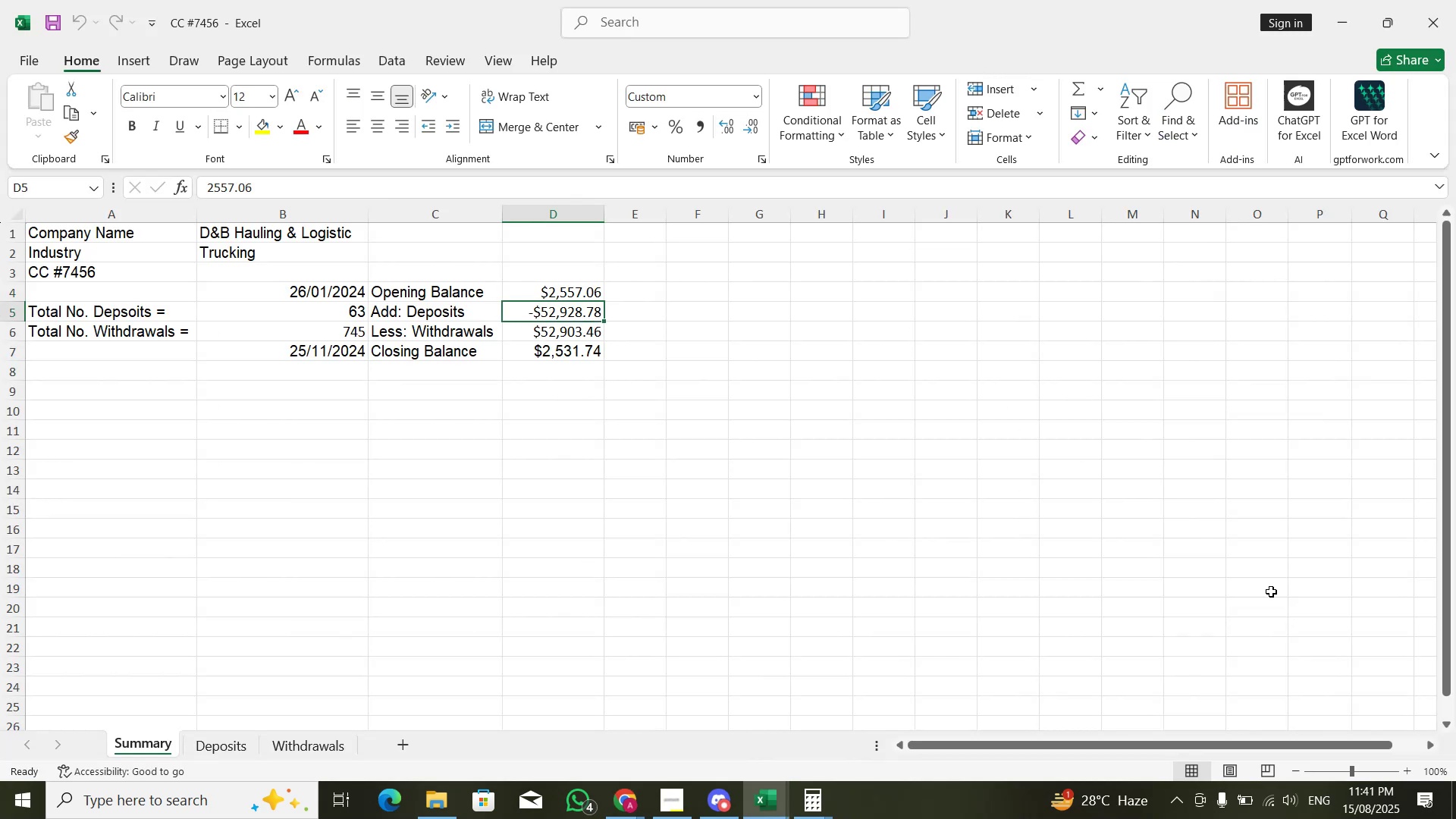 
key(Alt+AltLeft)
 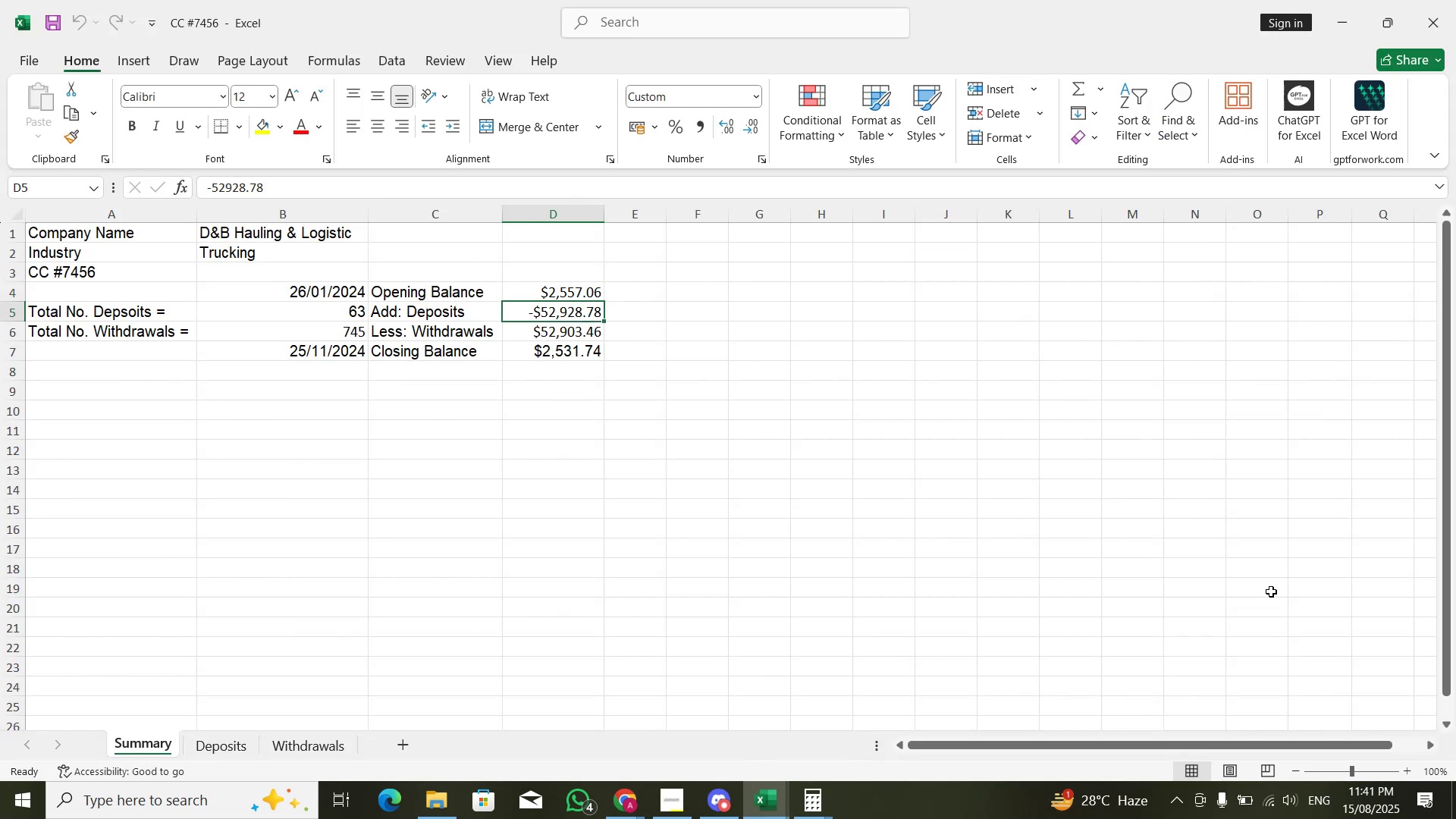 
key(Alt+Tab)
 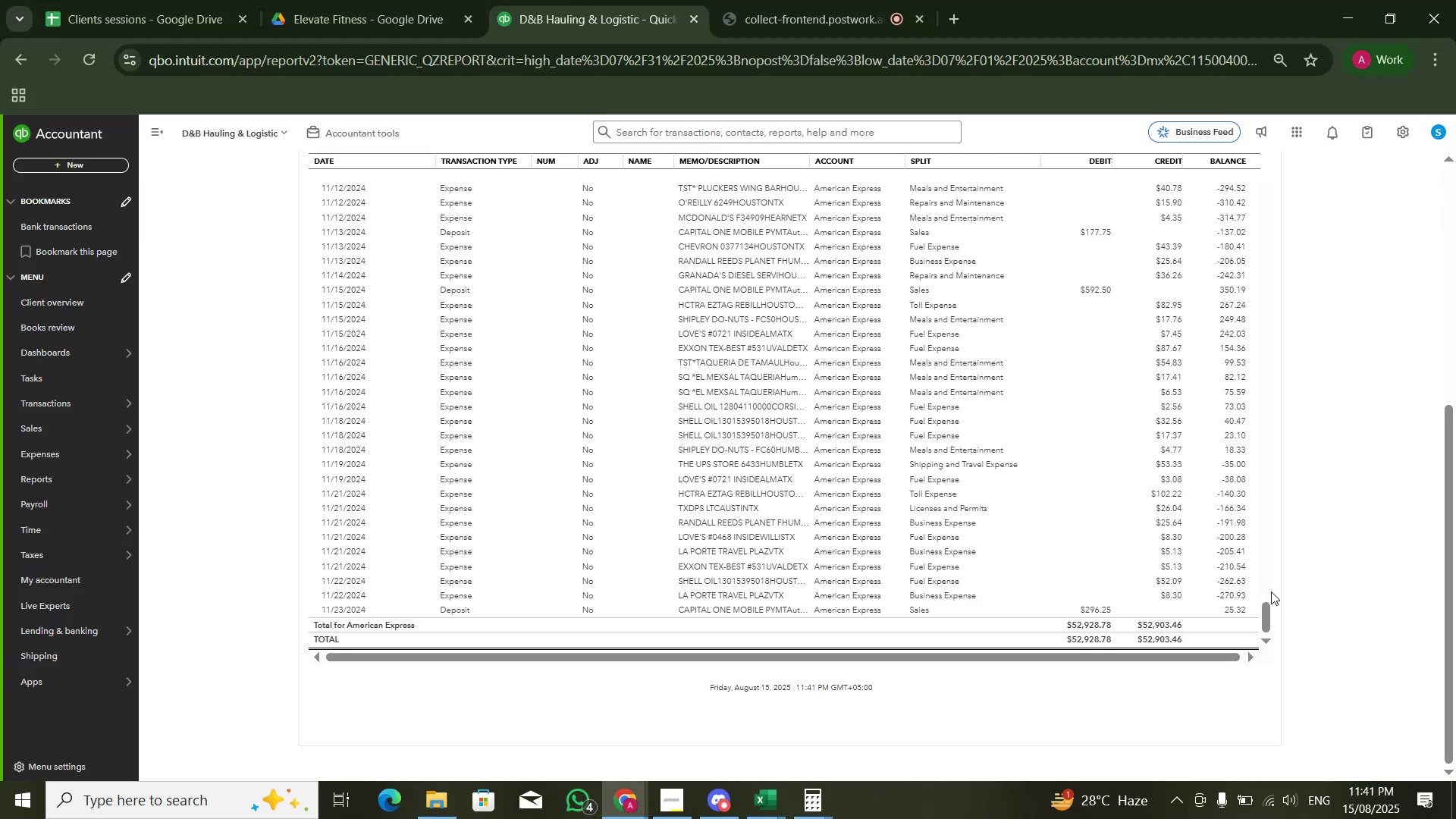 
key(Alt+AltLeft)
 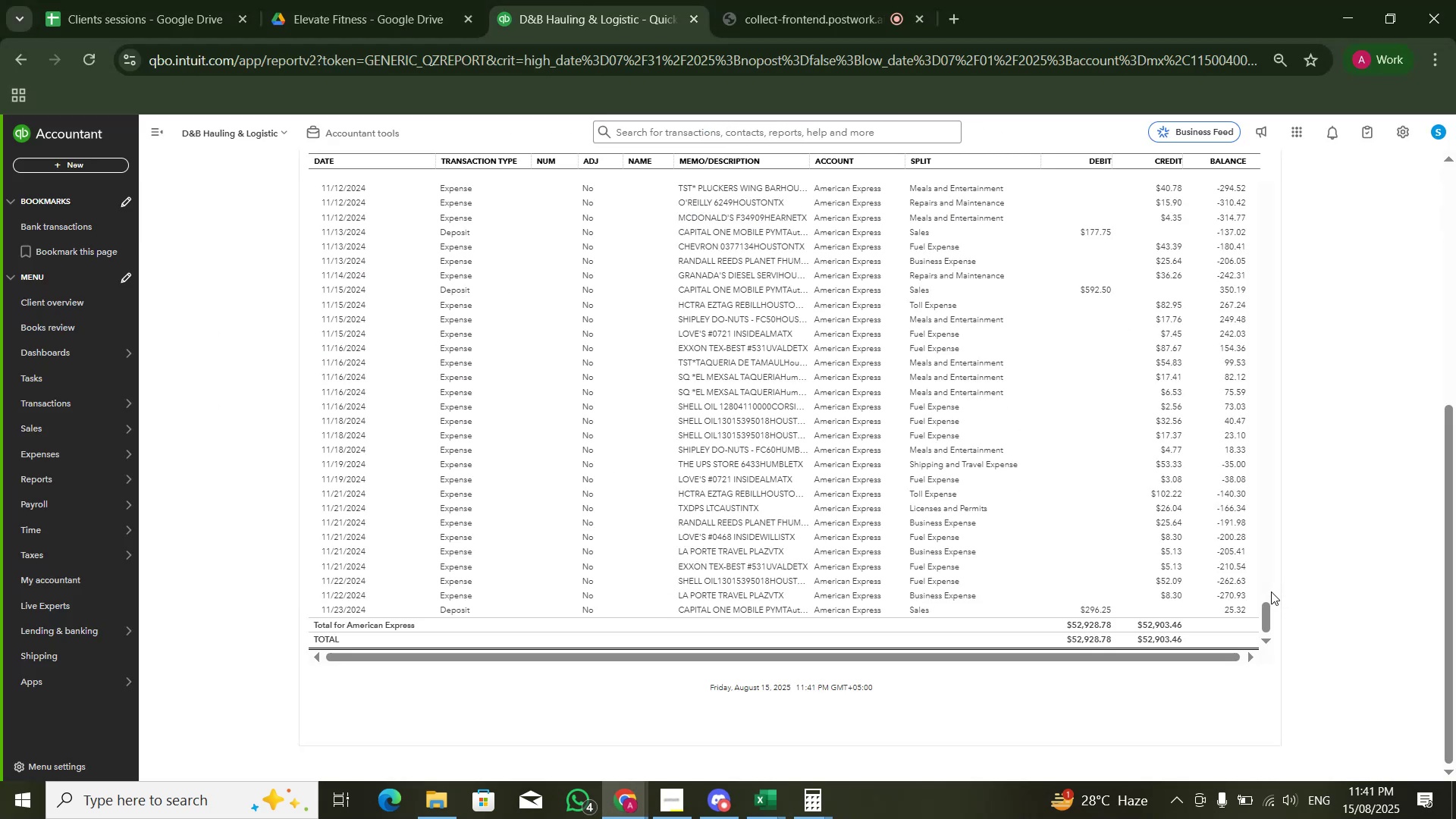 
key(Alt+Tab)
 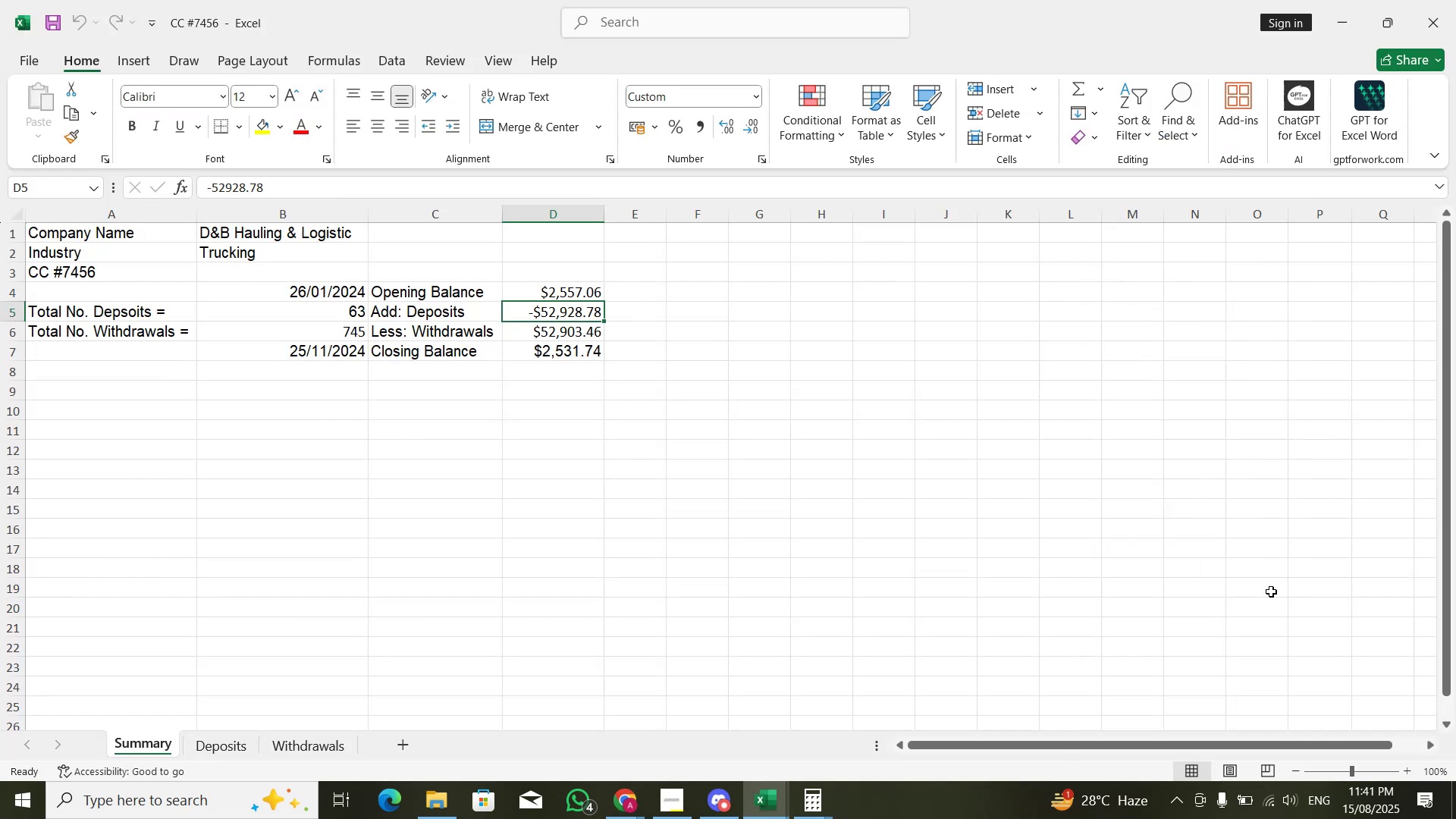 
key(Alt+AltLeft)
 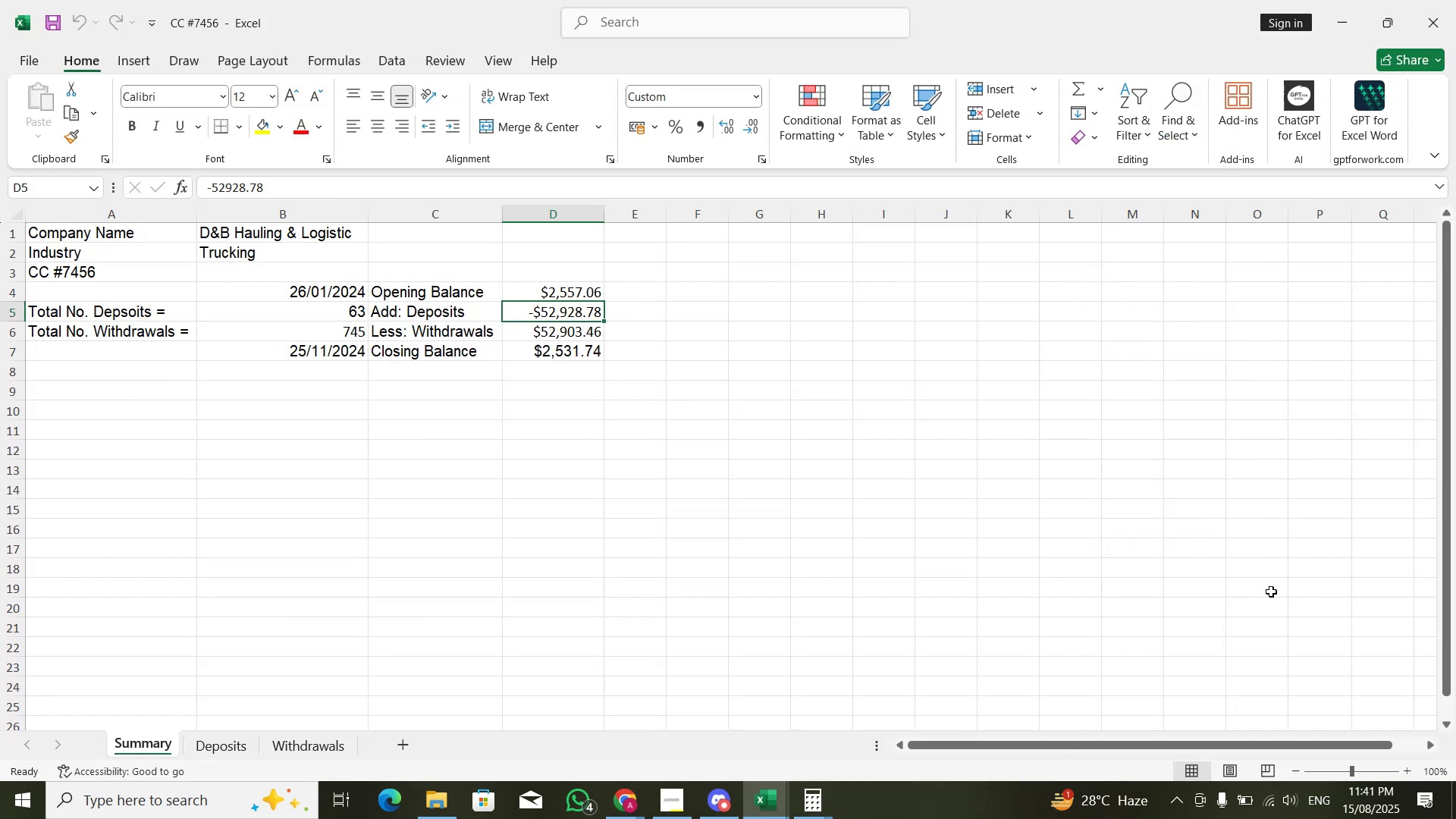 
key(Alt+Tab)
 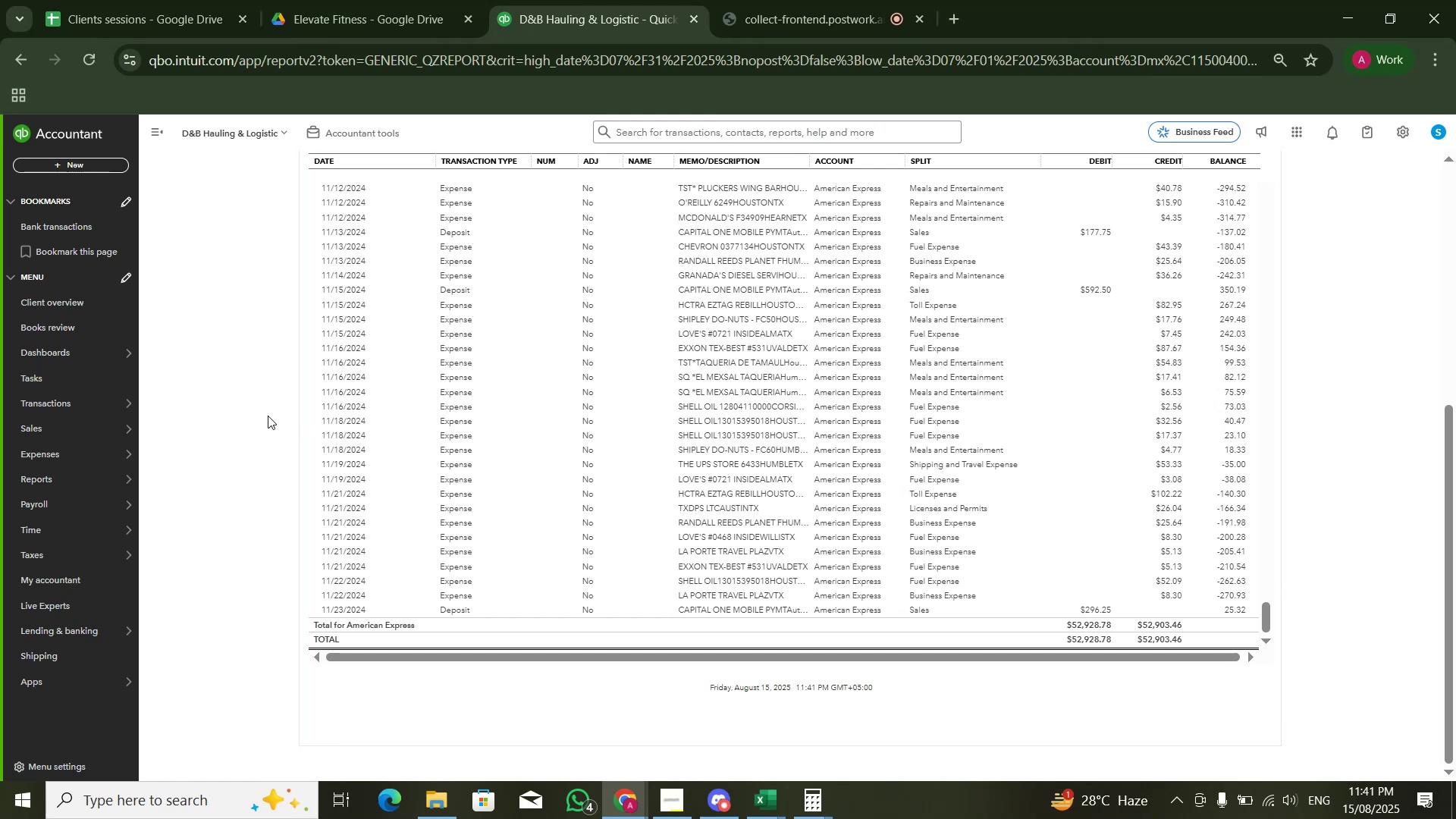 
left_click([71, 165])
 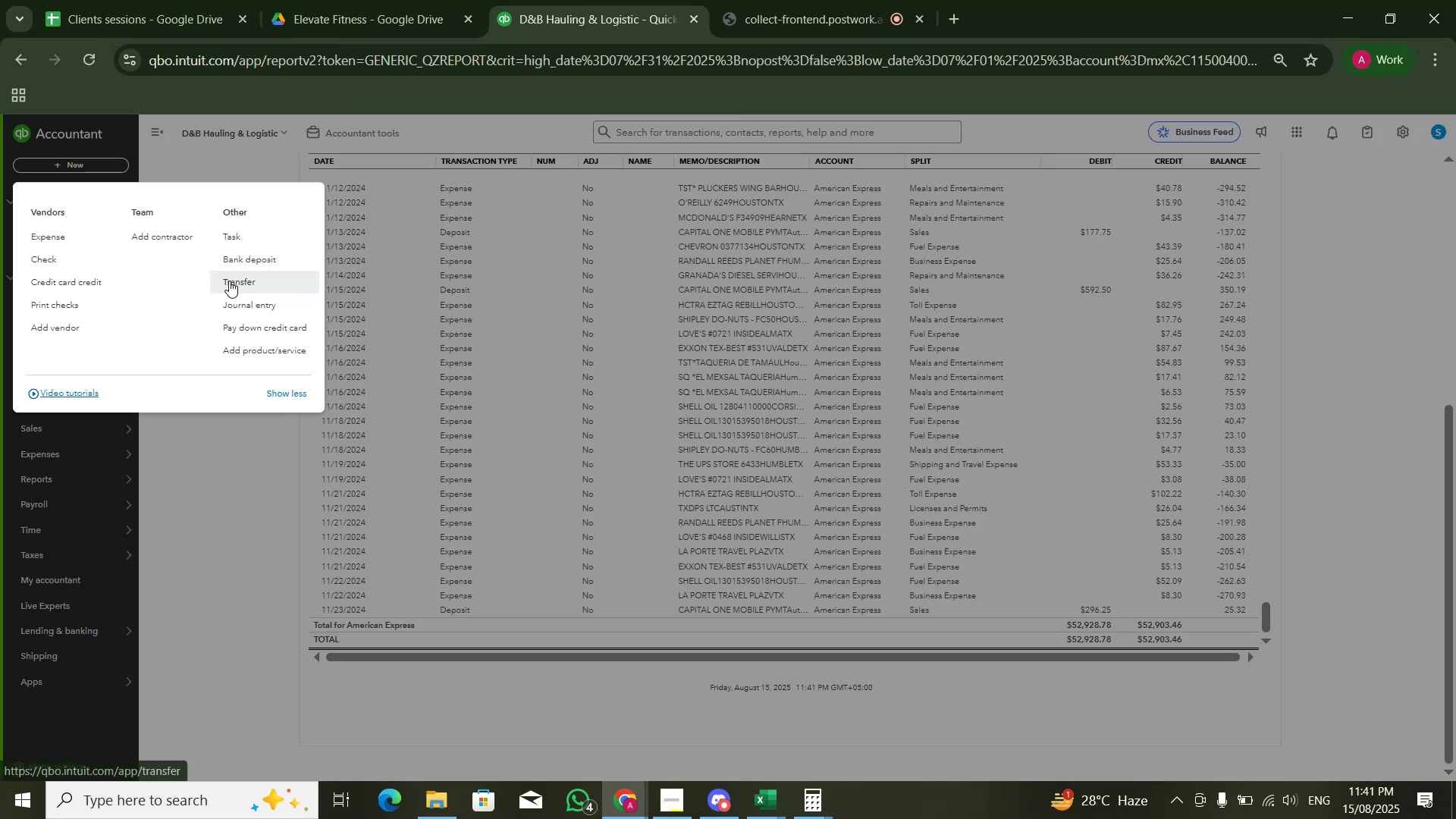 
left_click([238, 305])
 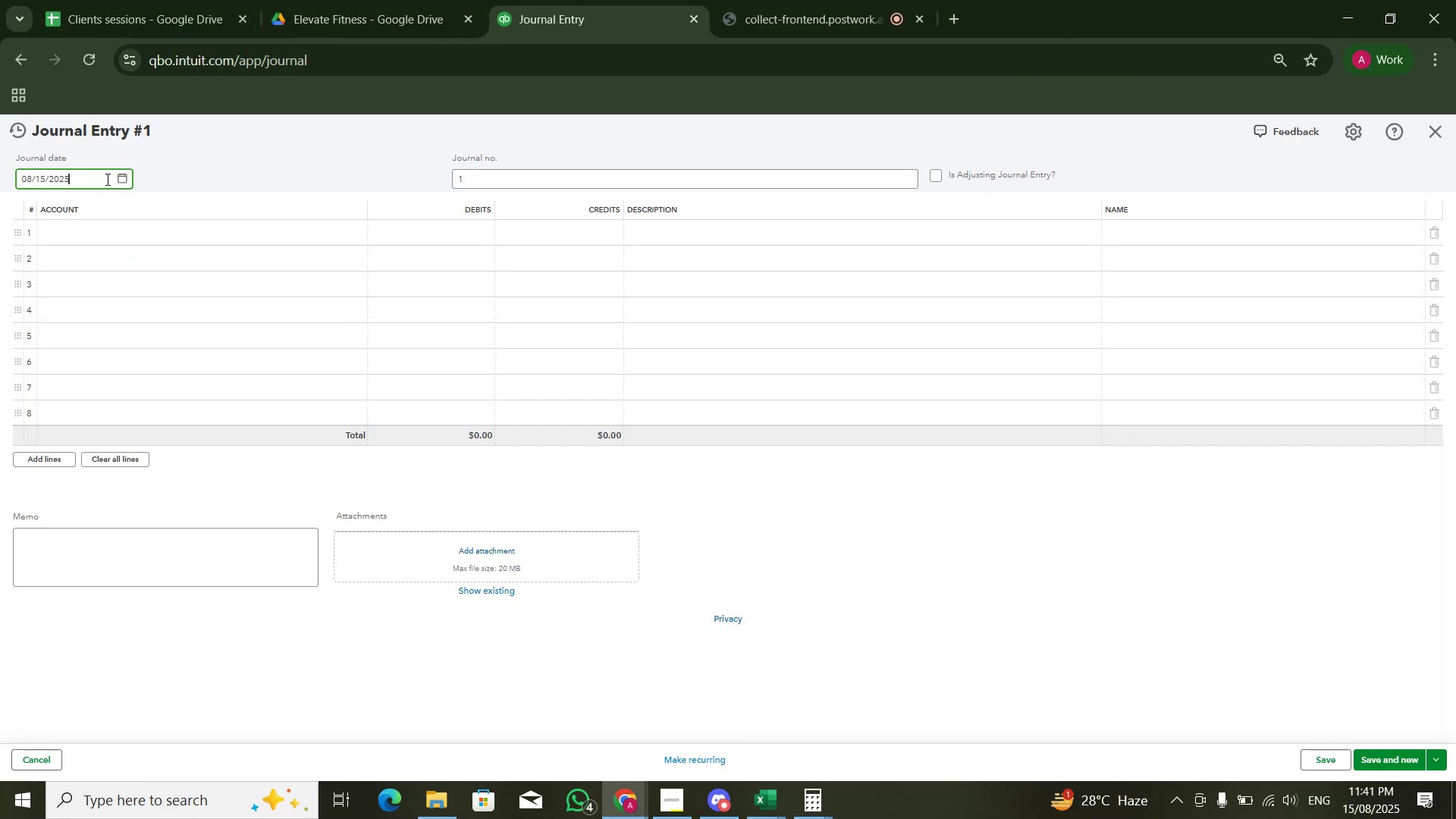 
key(Alt+AltLeft)
 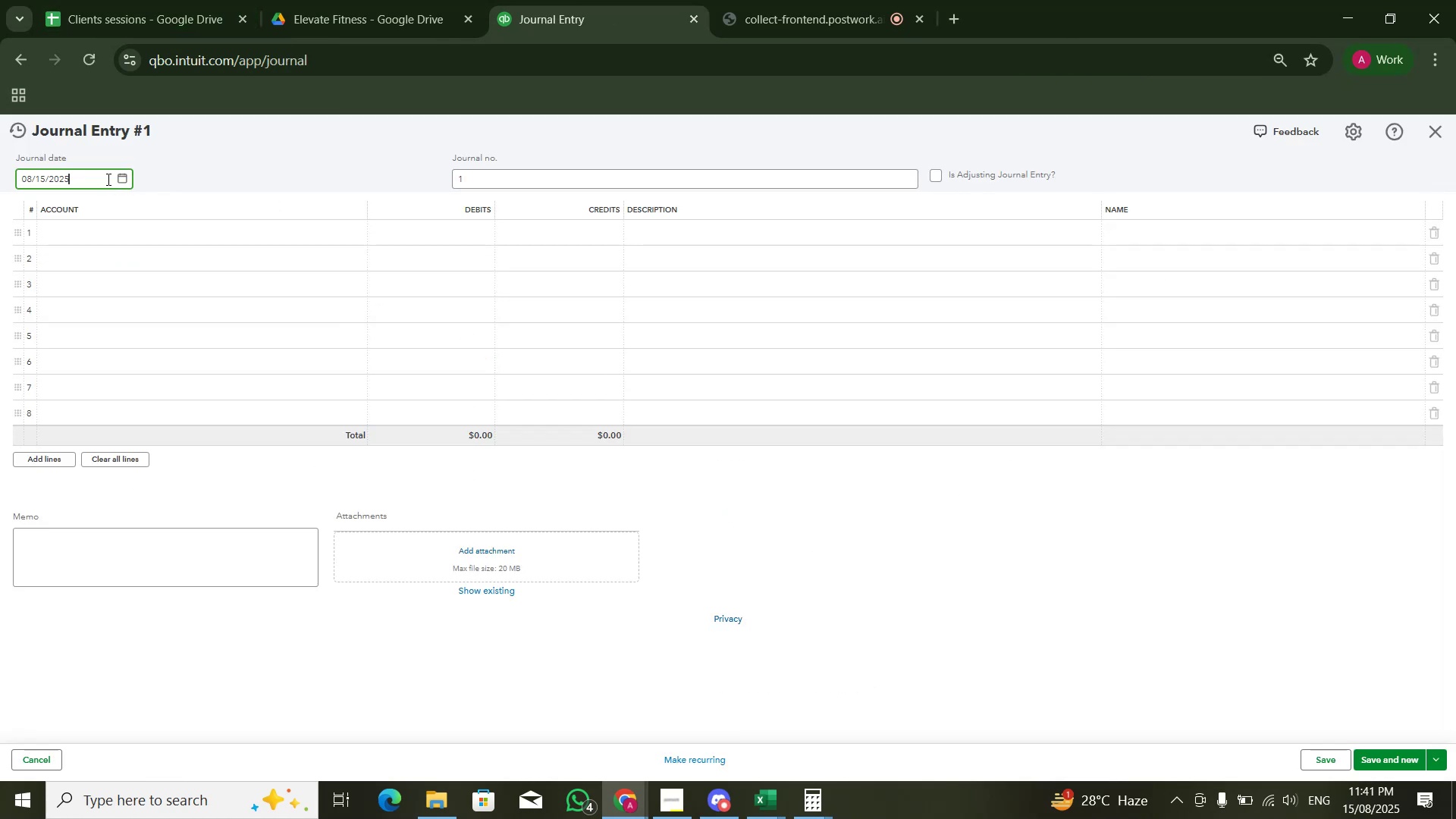 
key(Alt+Tab)
 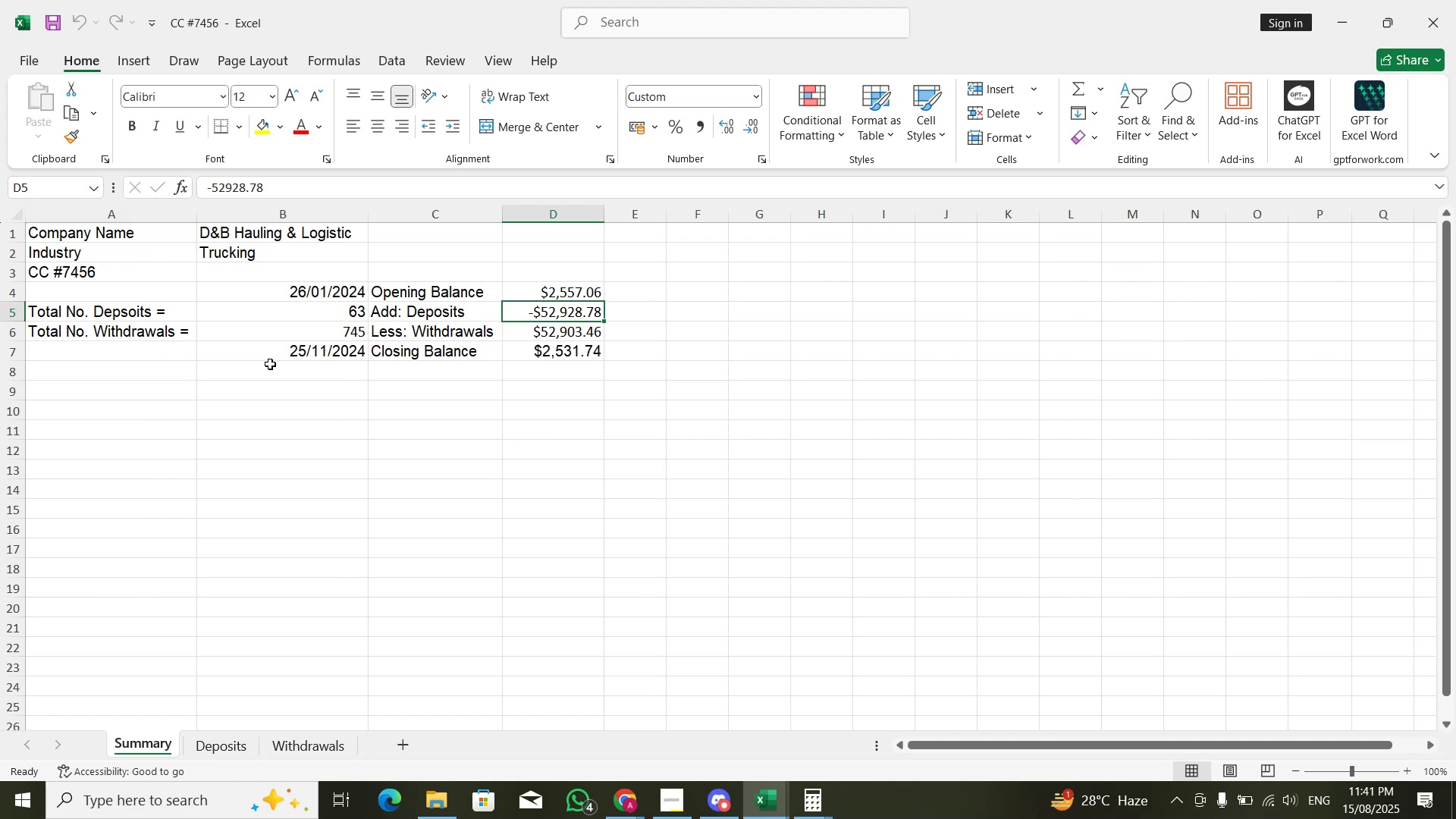 
key(Alt+AltLeft)
 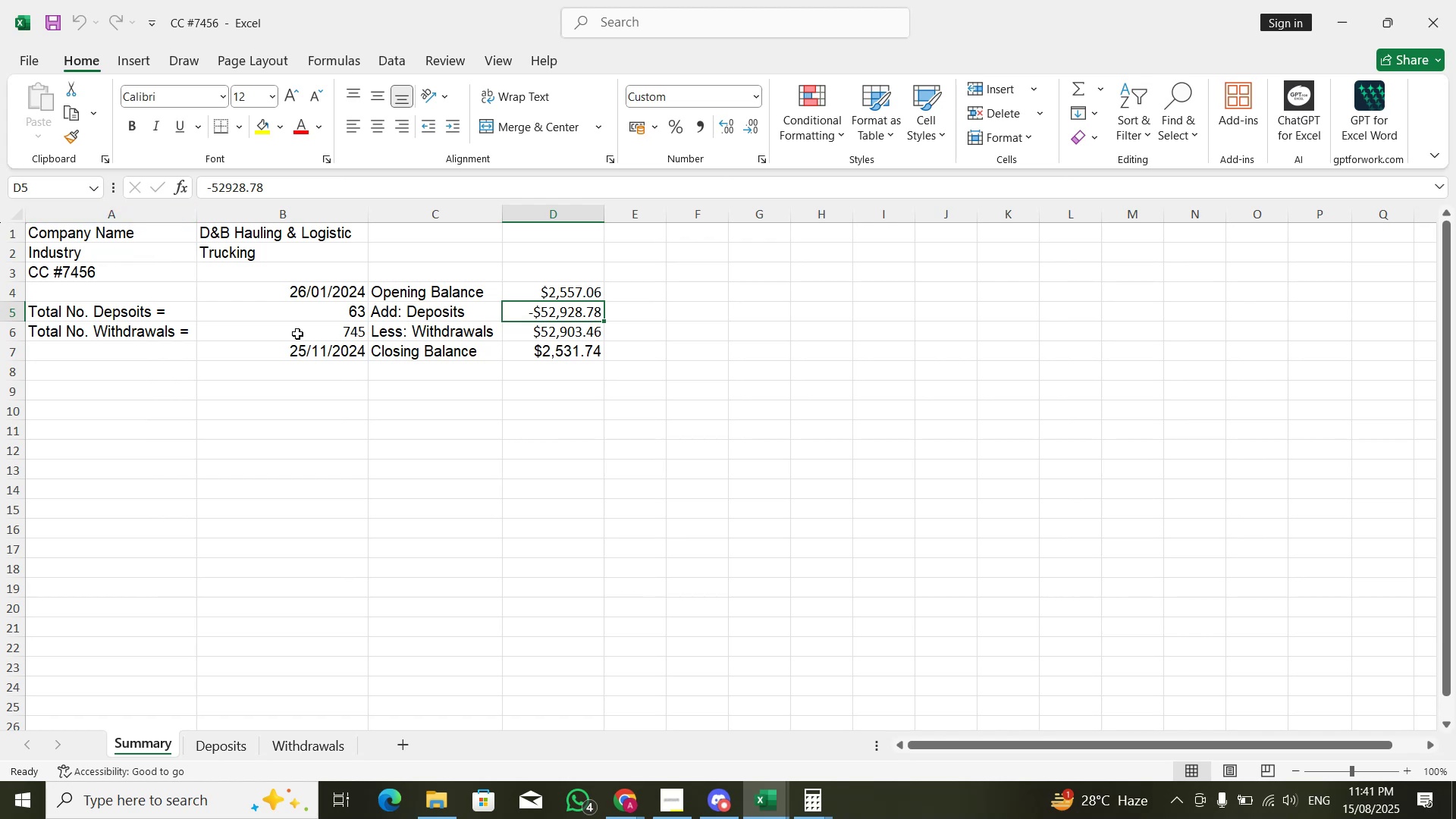 
key(Alt+Tab)
 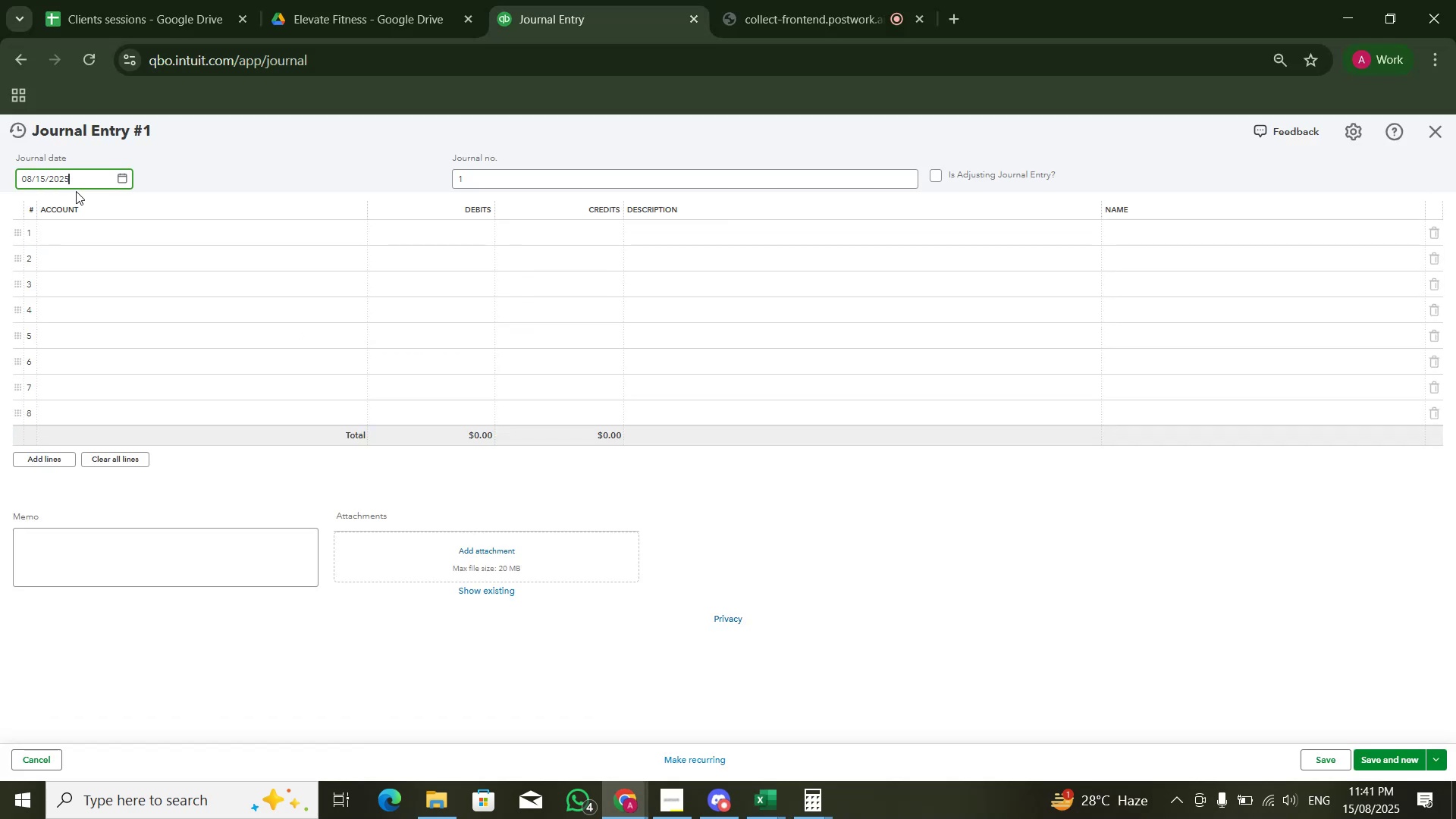 
key(Control+A)
 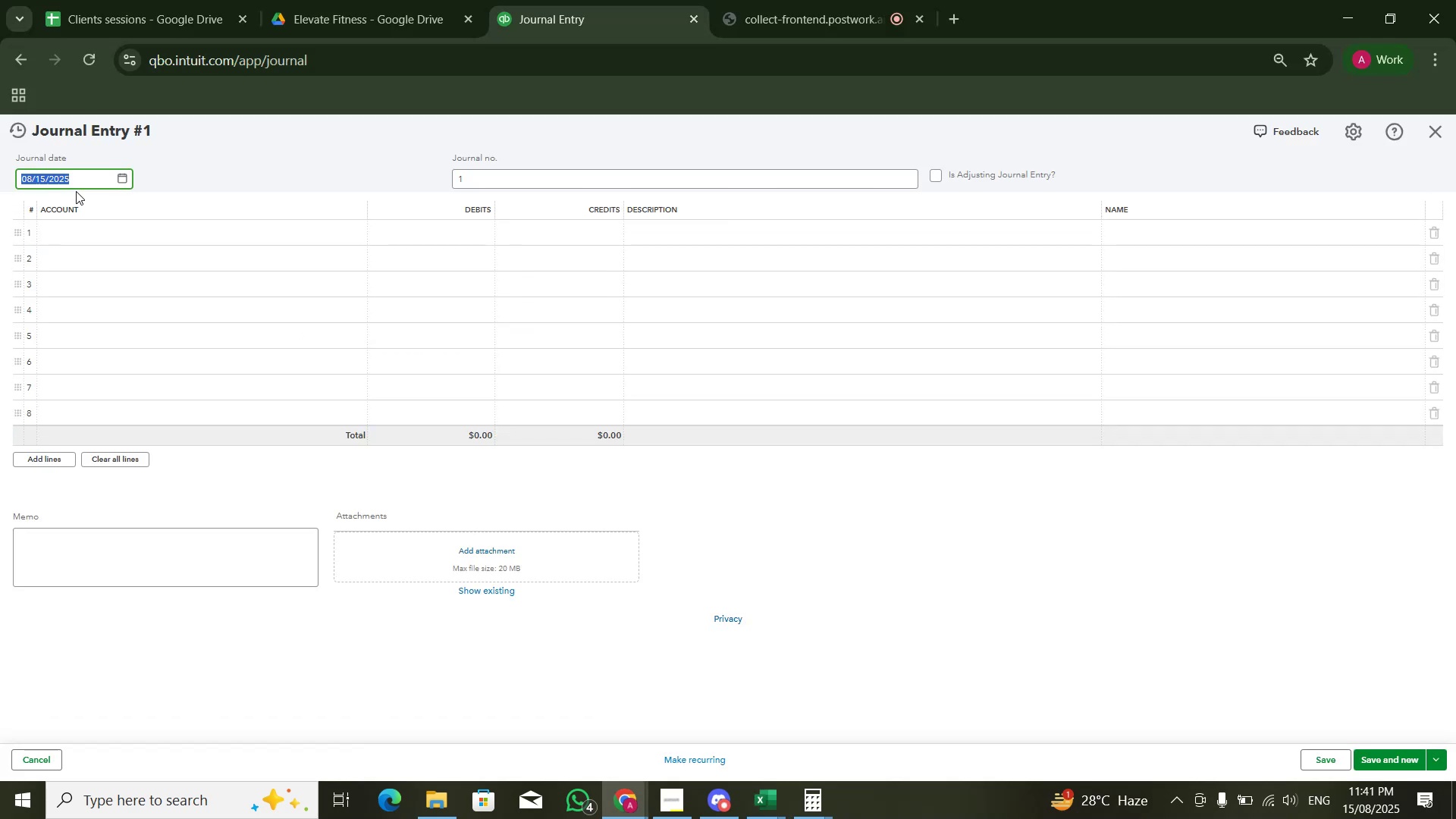 
key(Numpad2)
 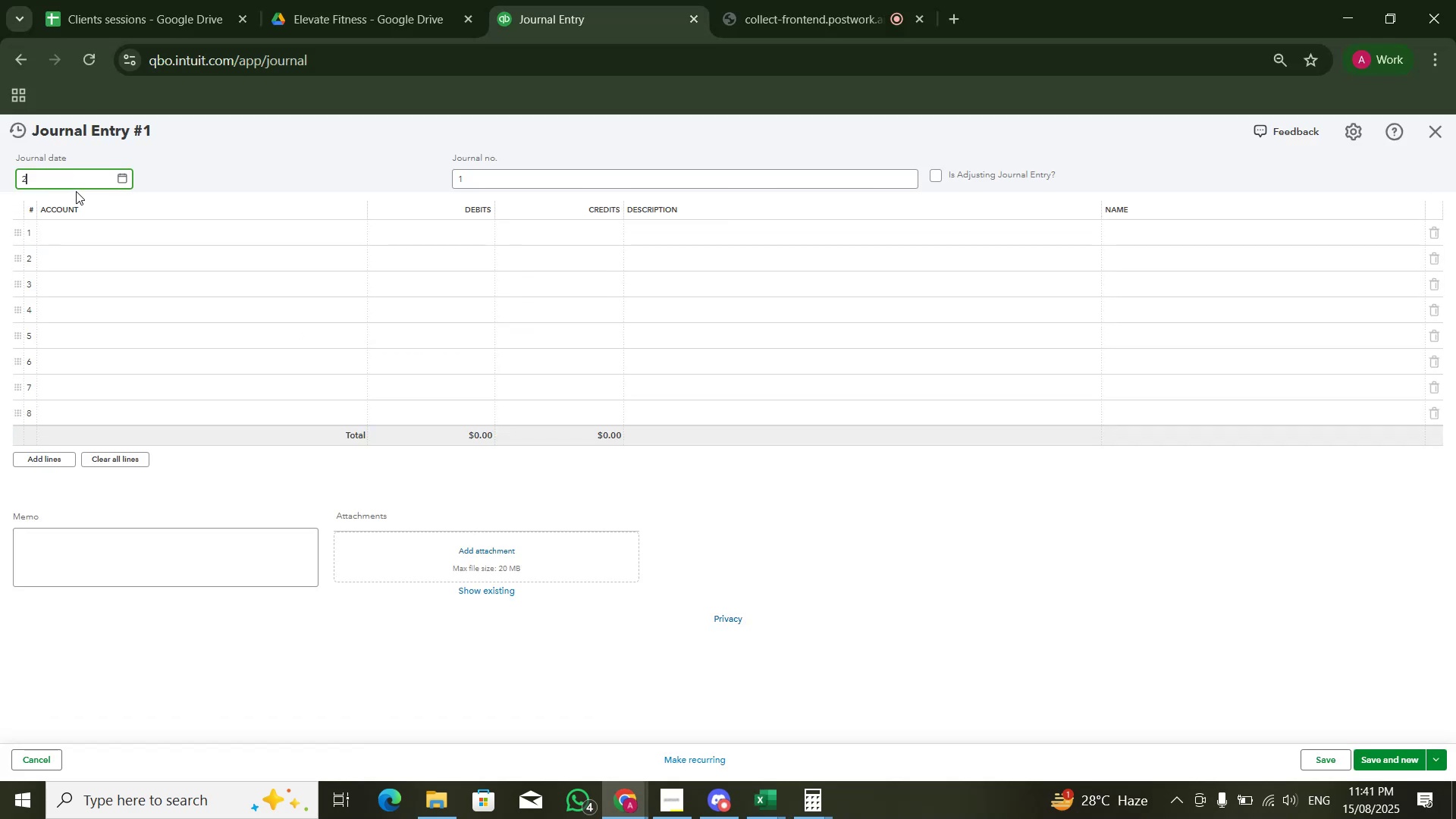 
key(Numpad6)
 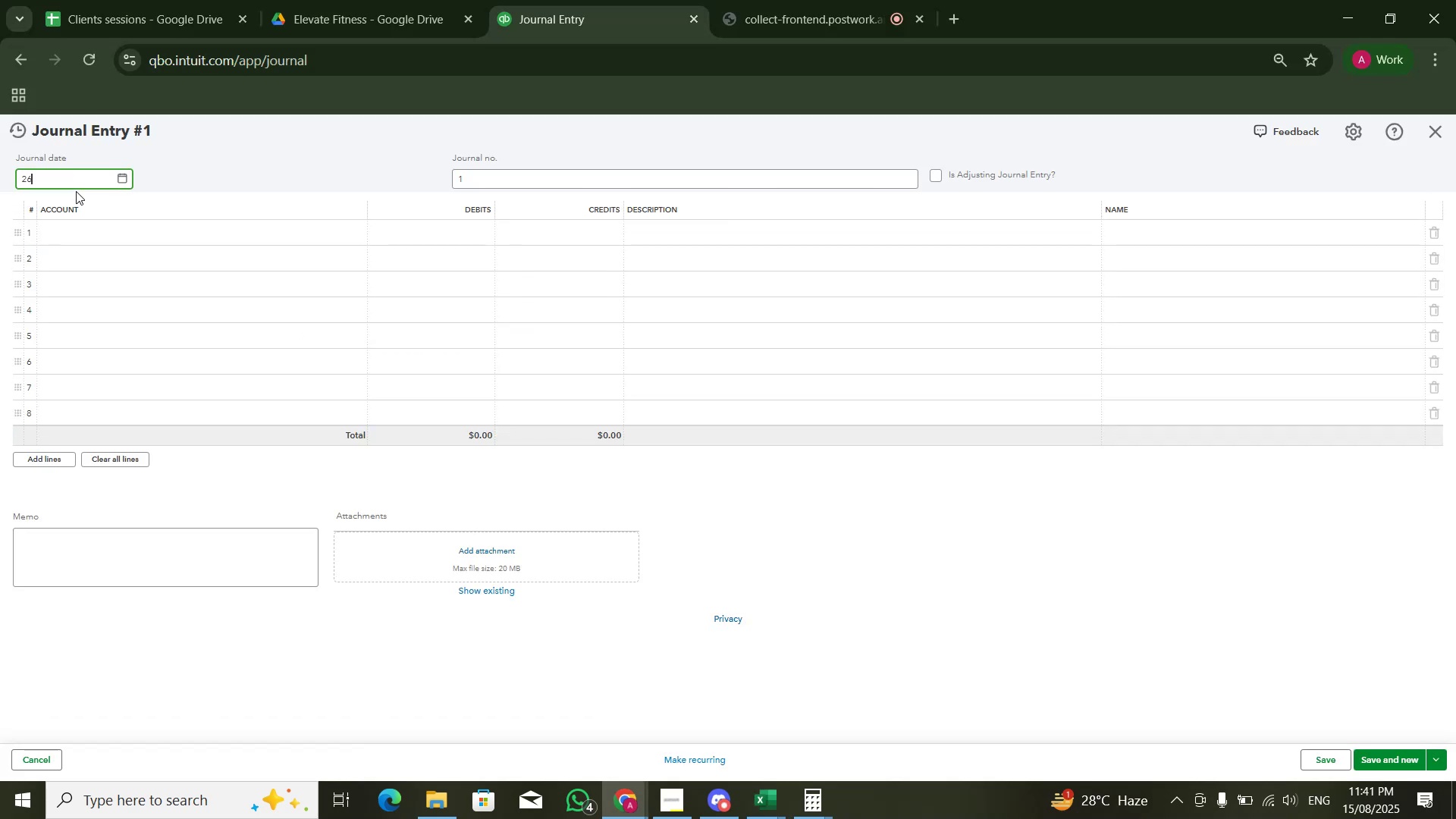 
key(Numpad0)
 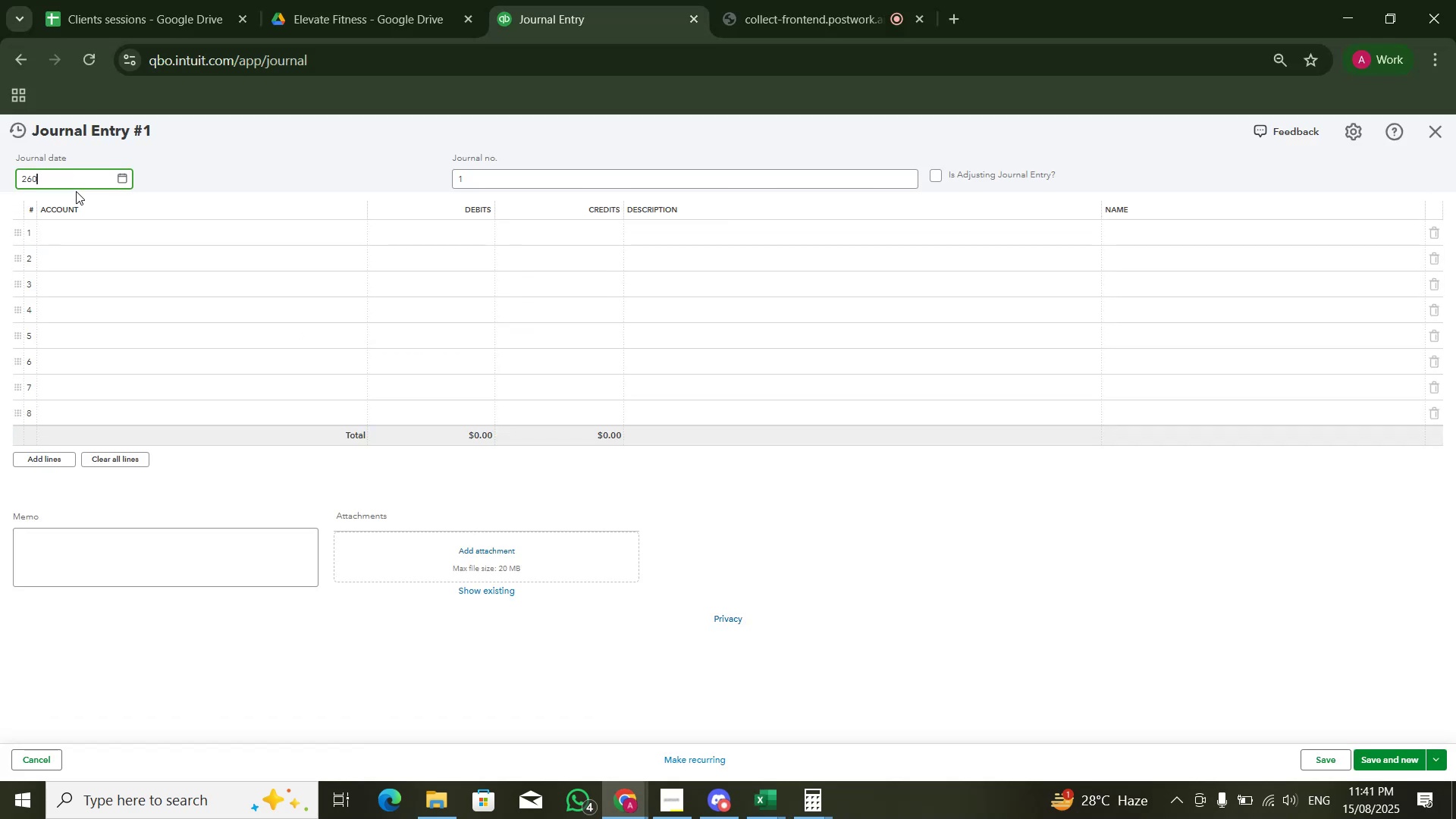 
key(Numpad1)
 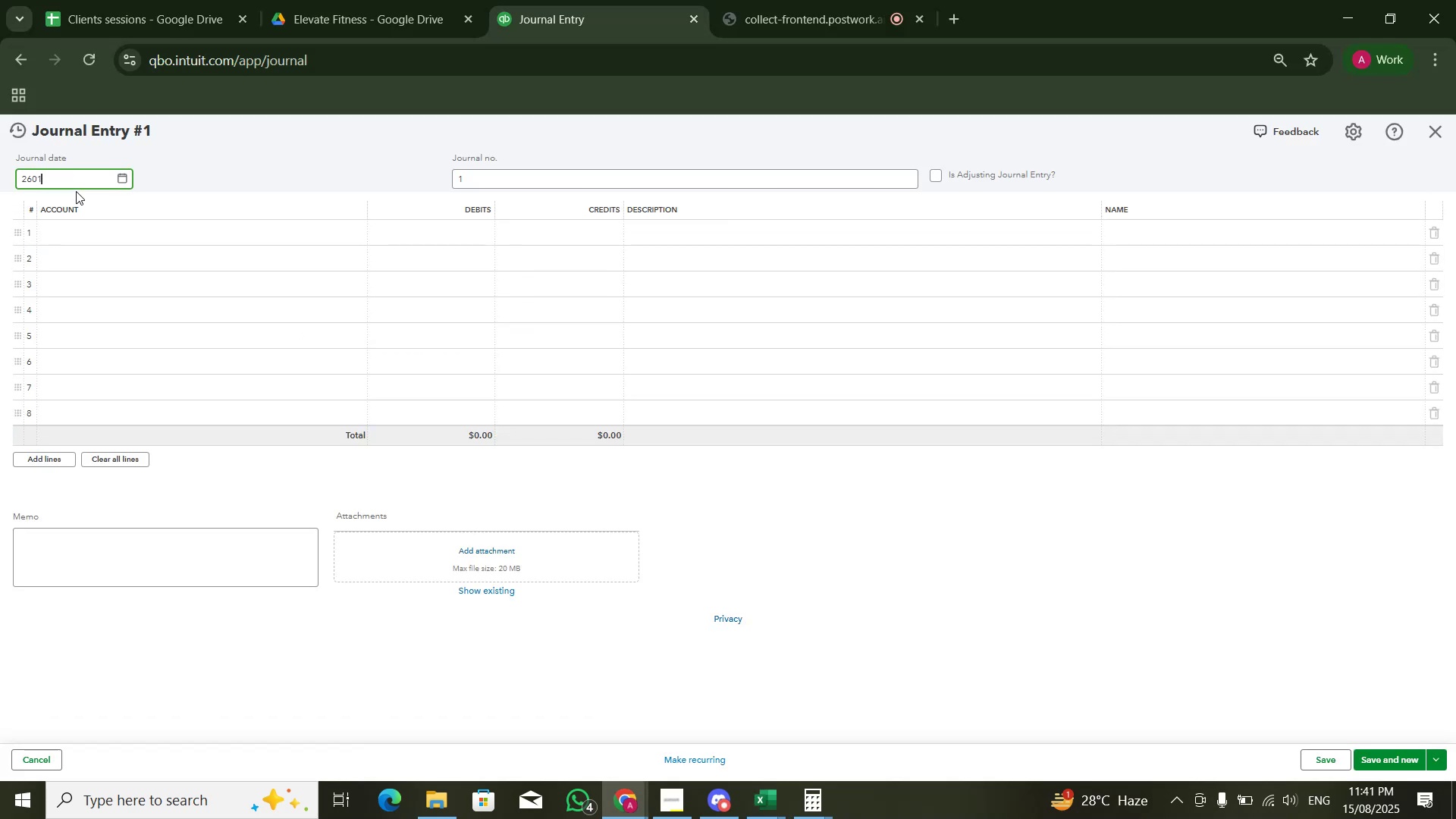 
key(Numpad2)
 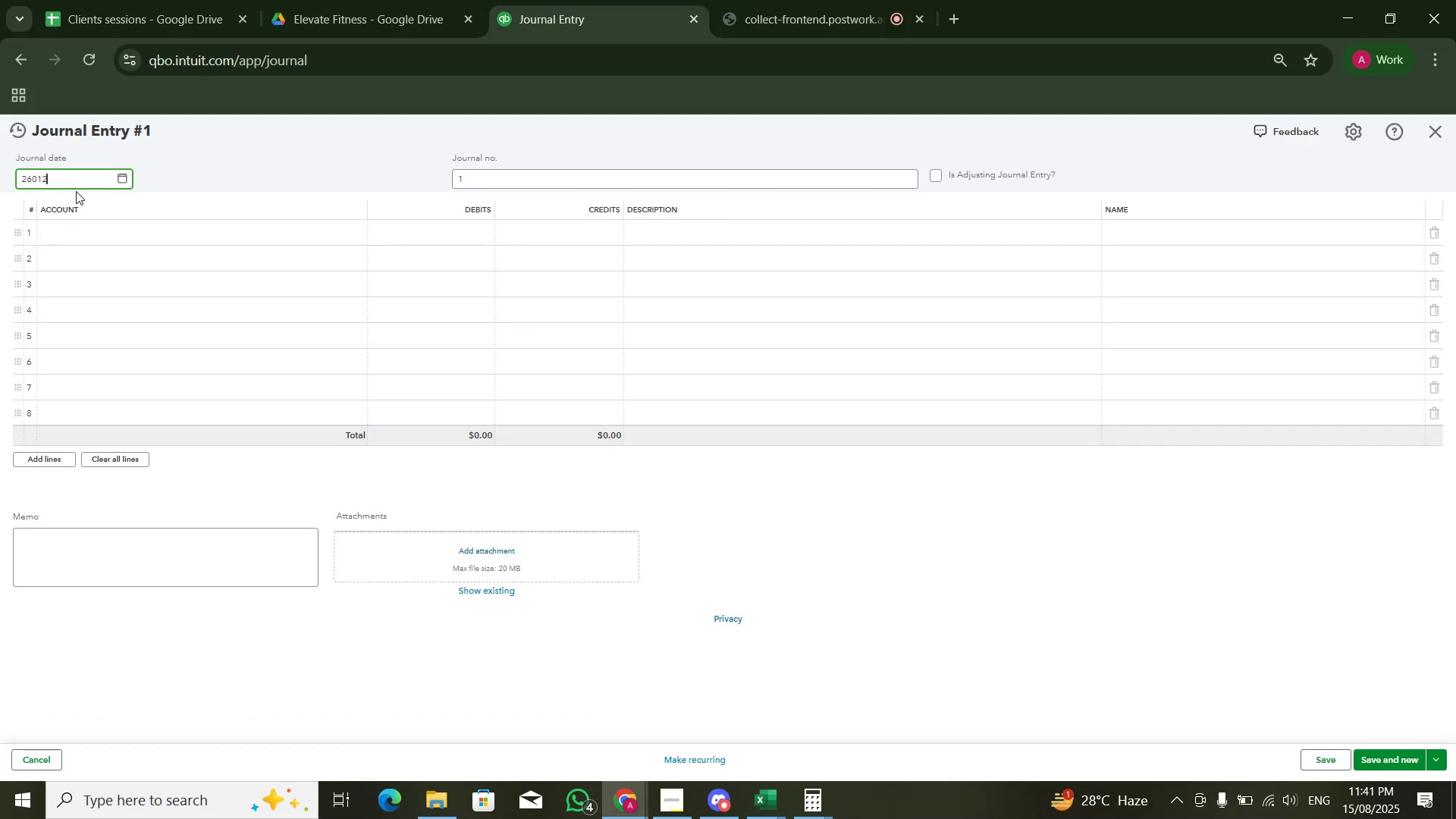 
key(Numpad0)
 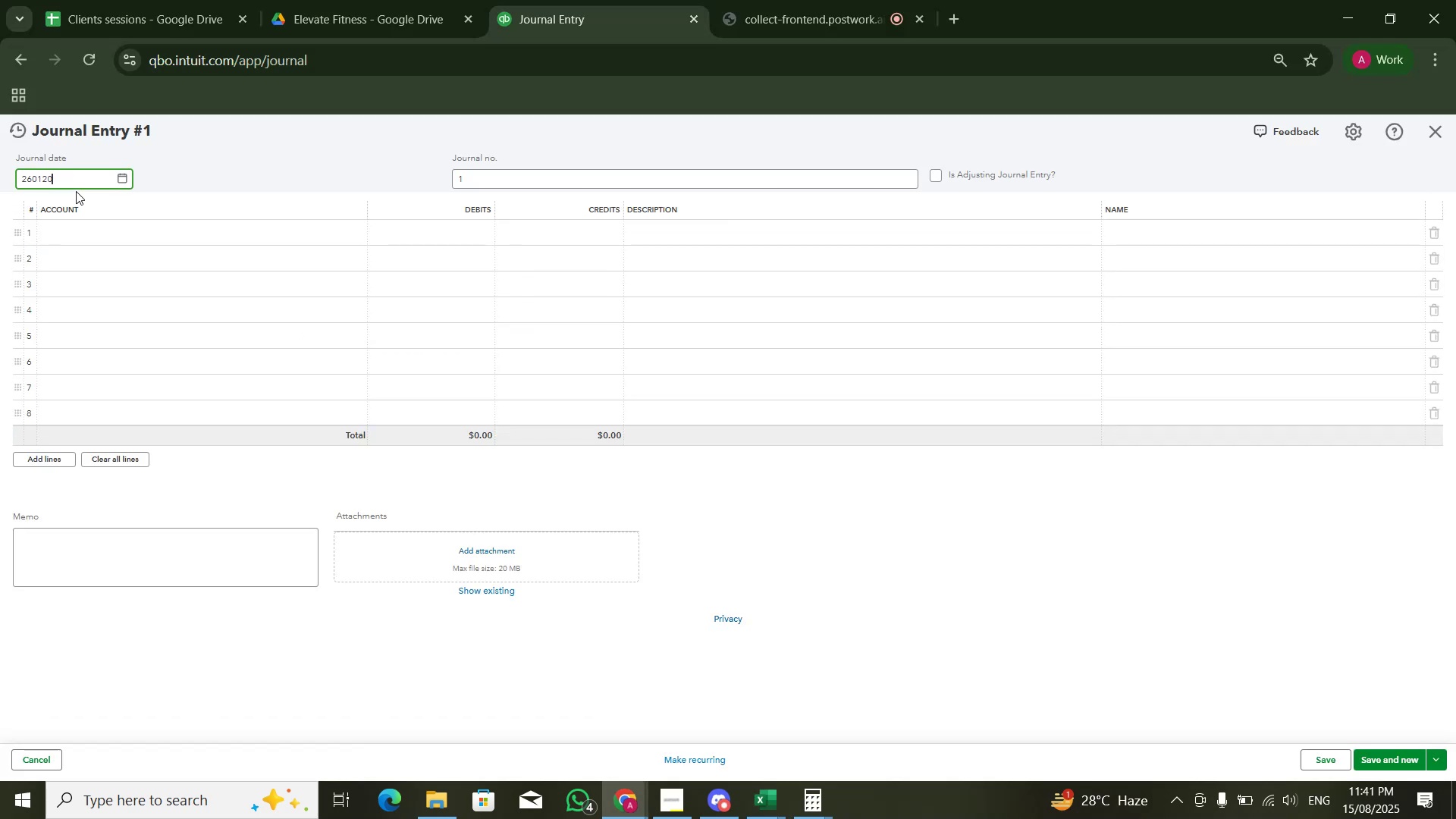 
key(Numpad2)
 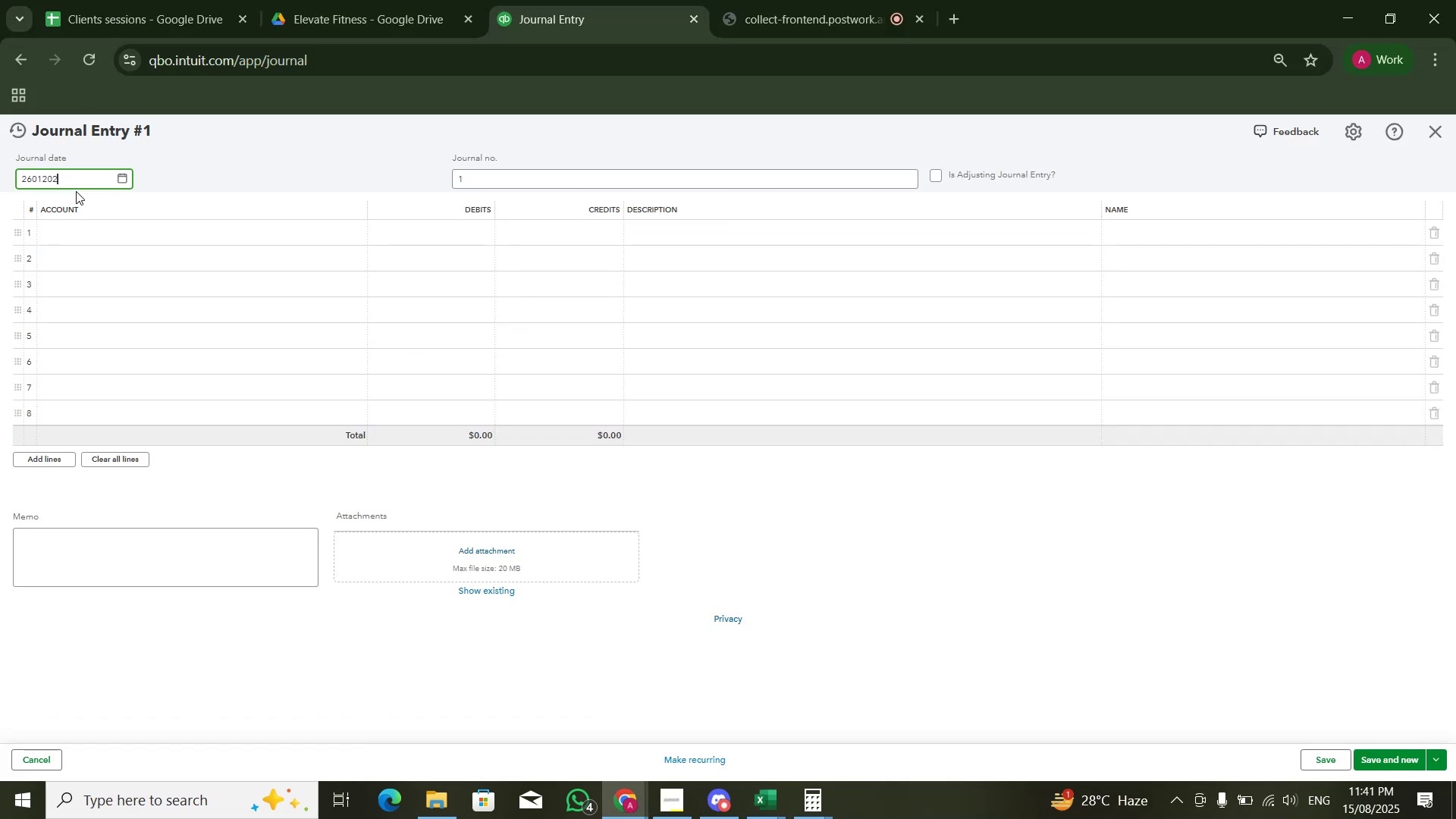 
key(Numpad4)
 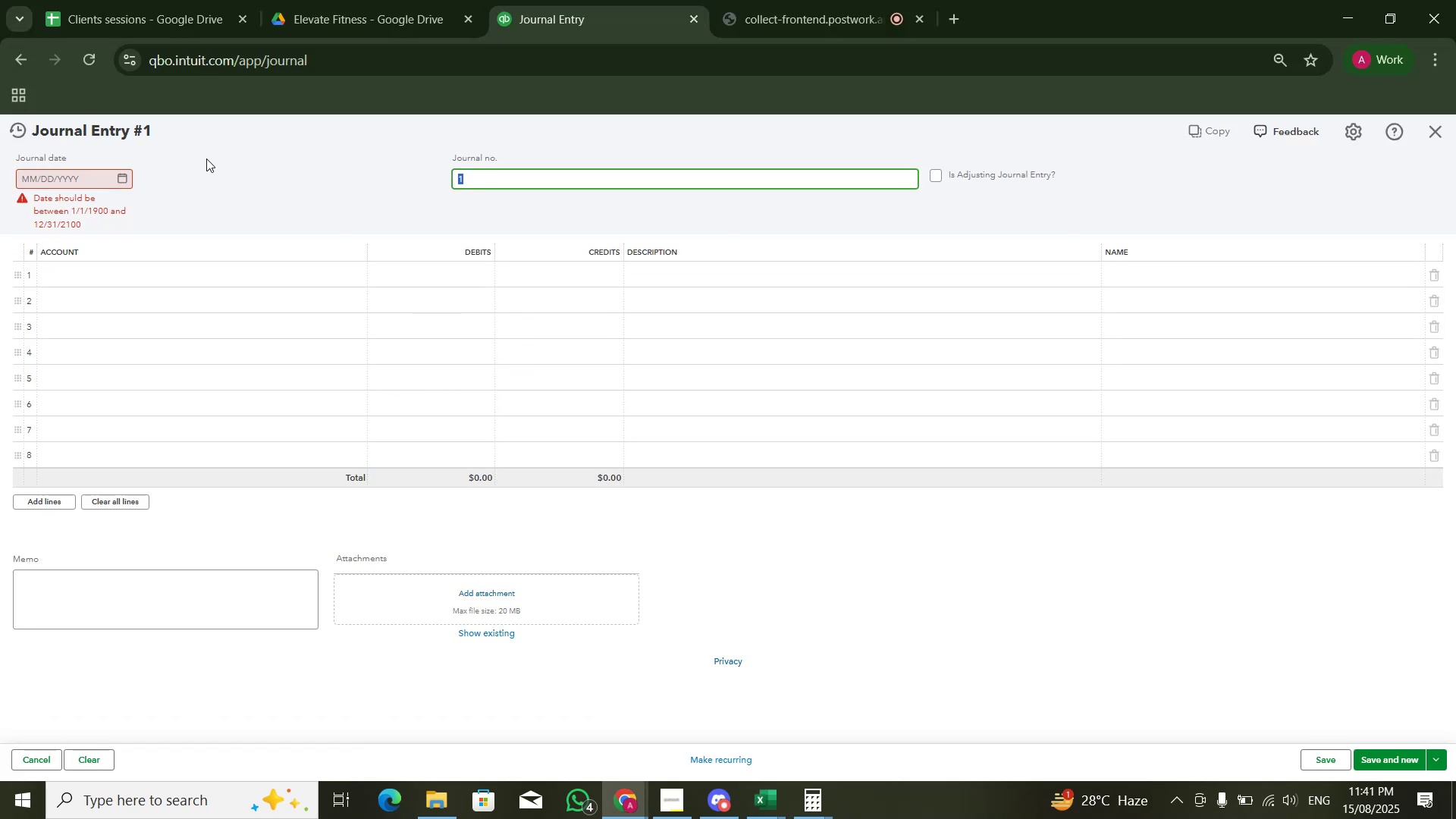 
left_click([73, 183])
 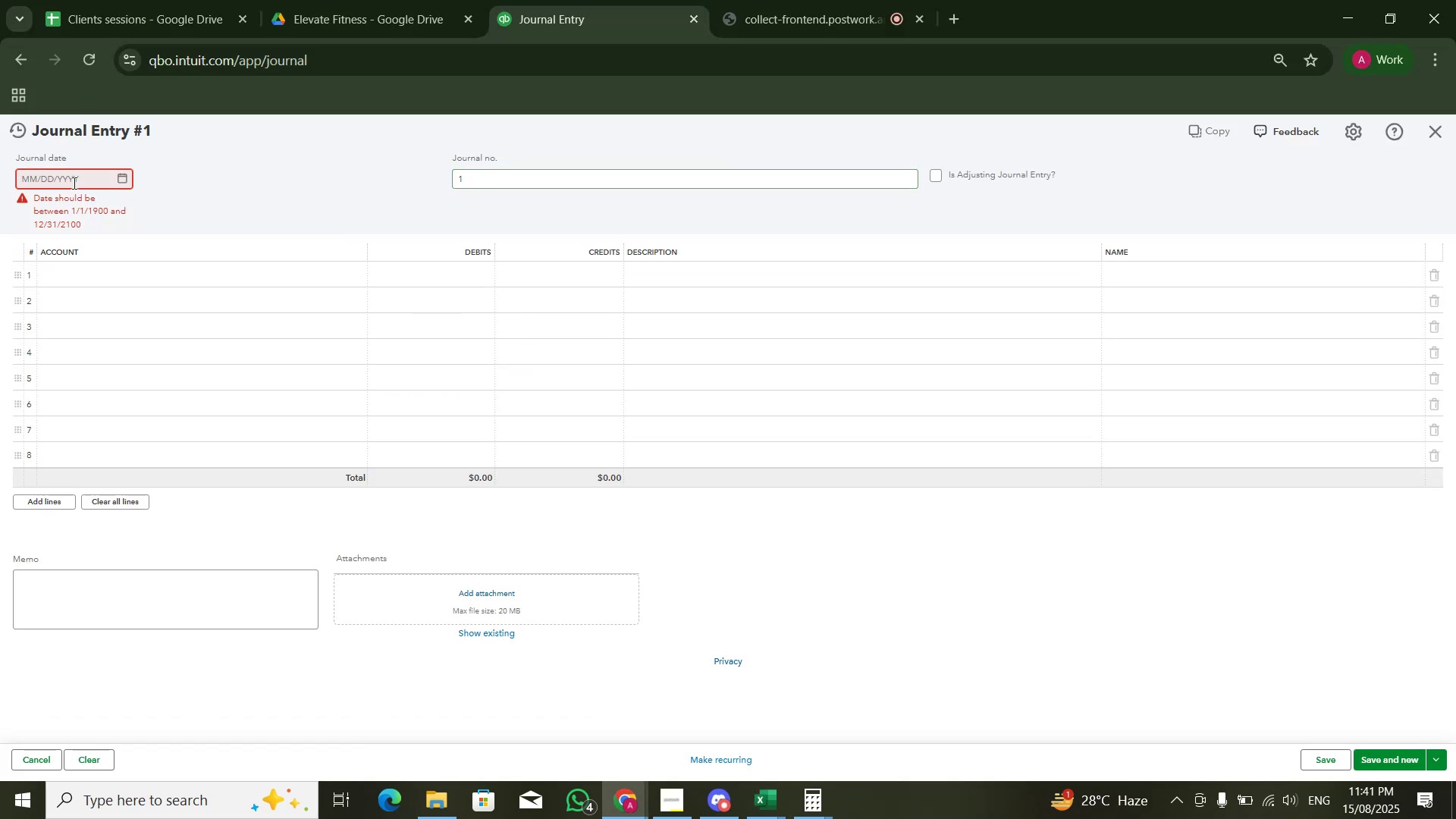 
key(Numpad0)
 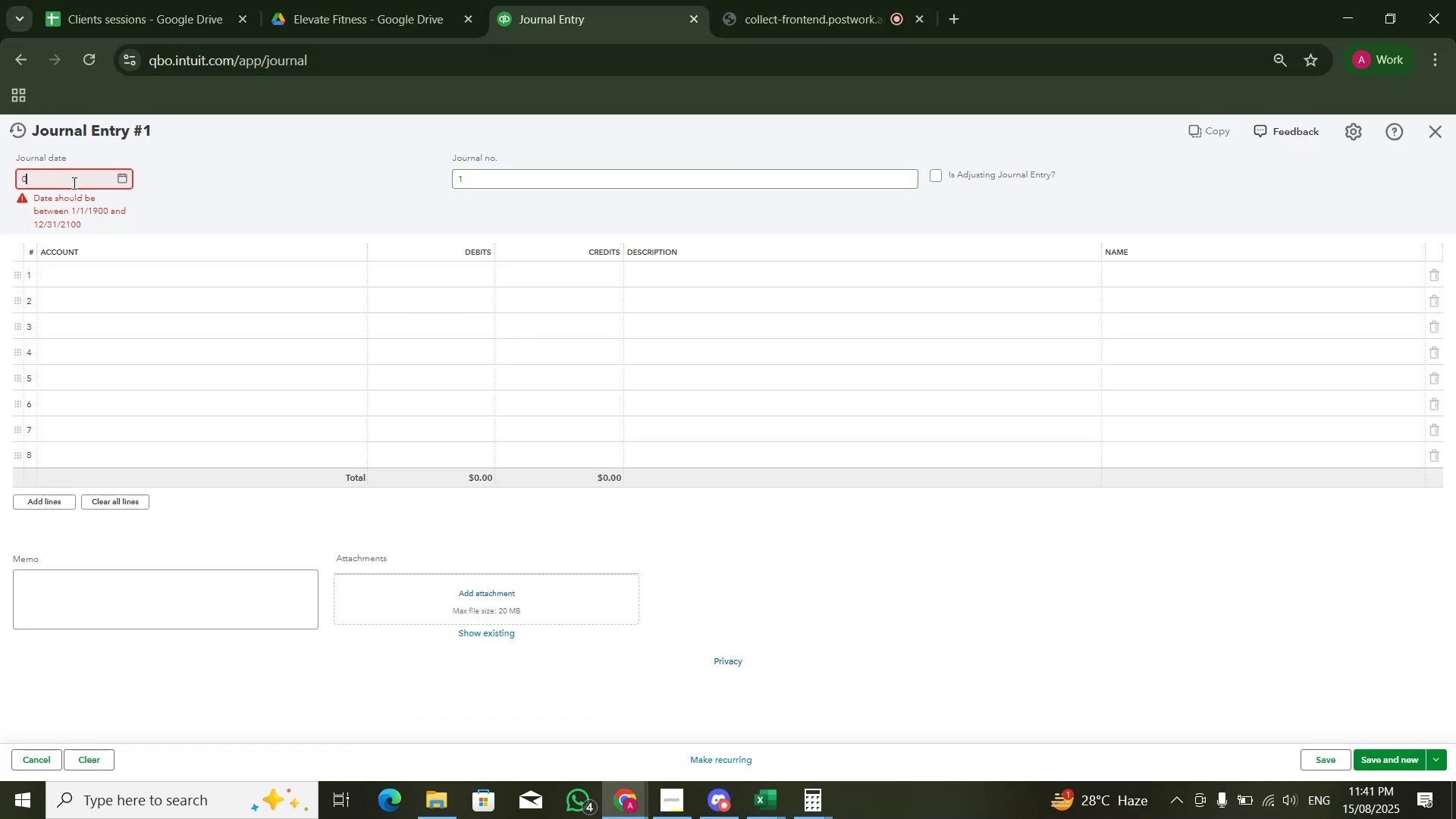 
key(Numpad1)
 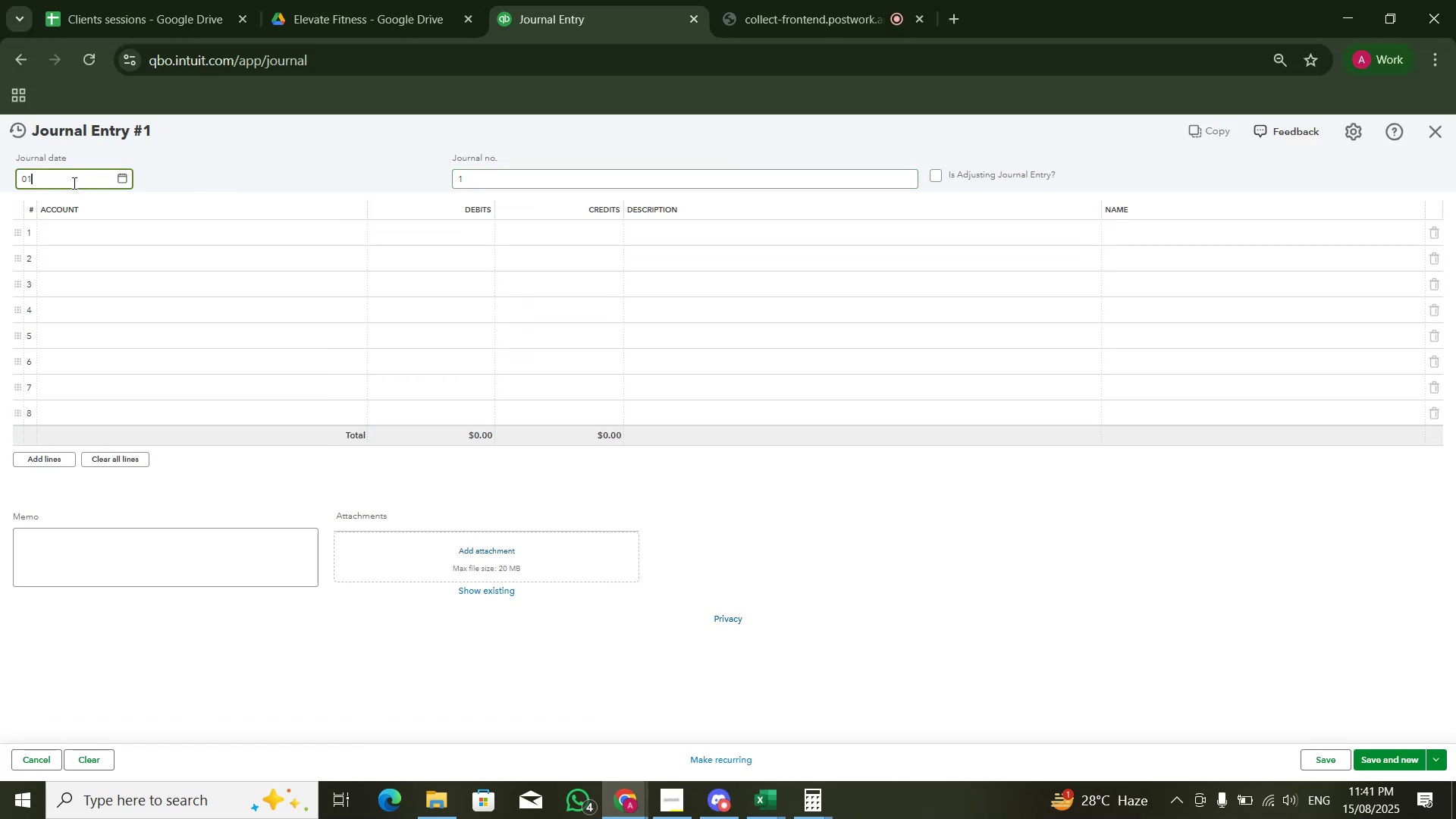 
key(Numpad2)
 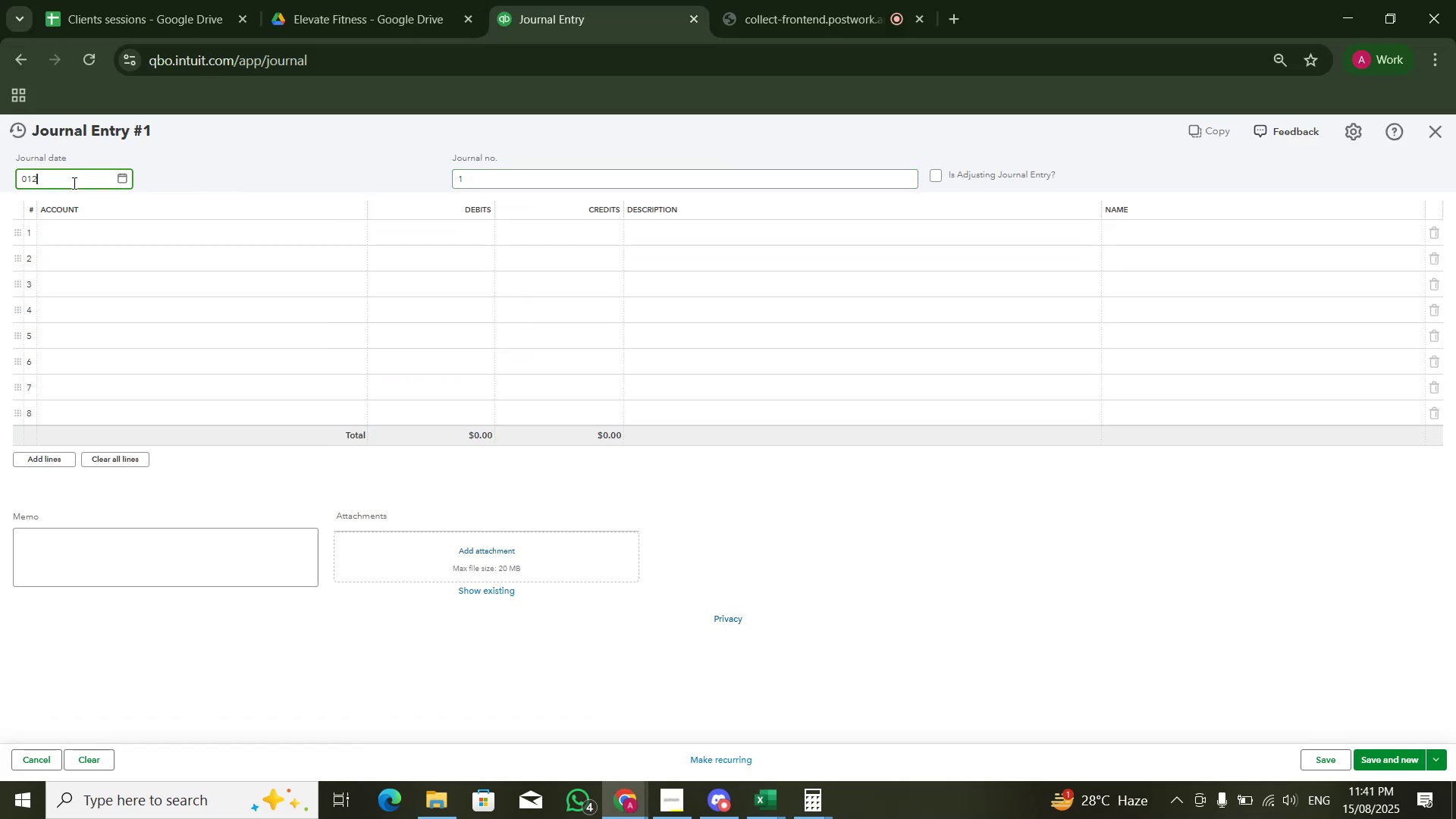 
key(Numpad6)
 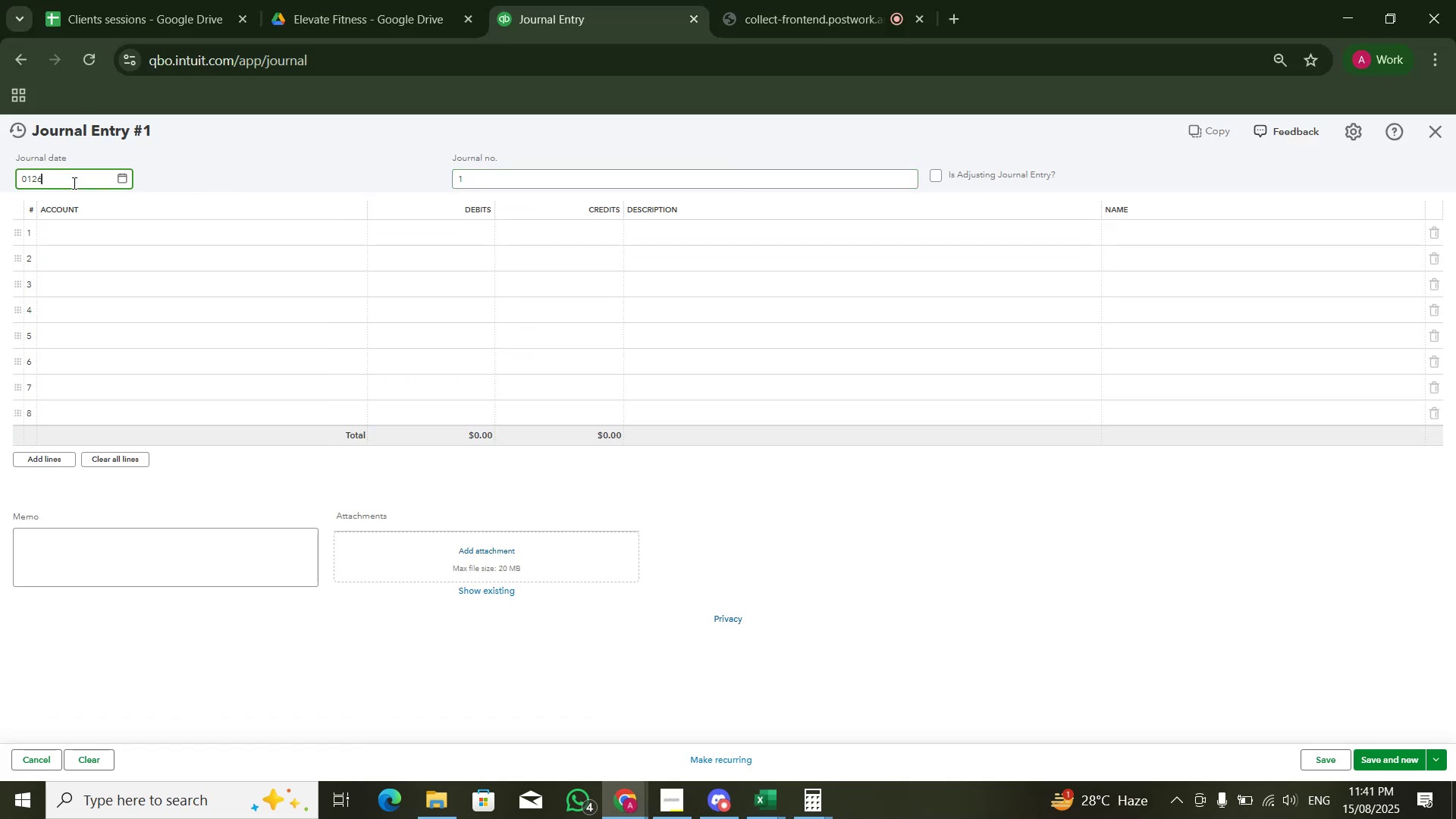 
key(Numpad2)
 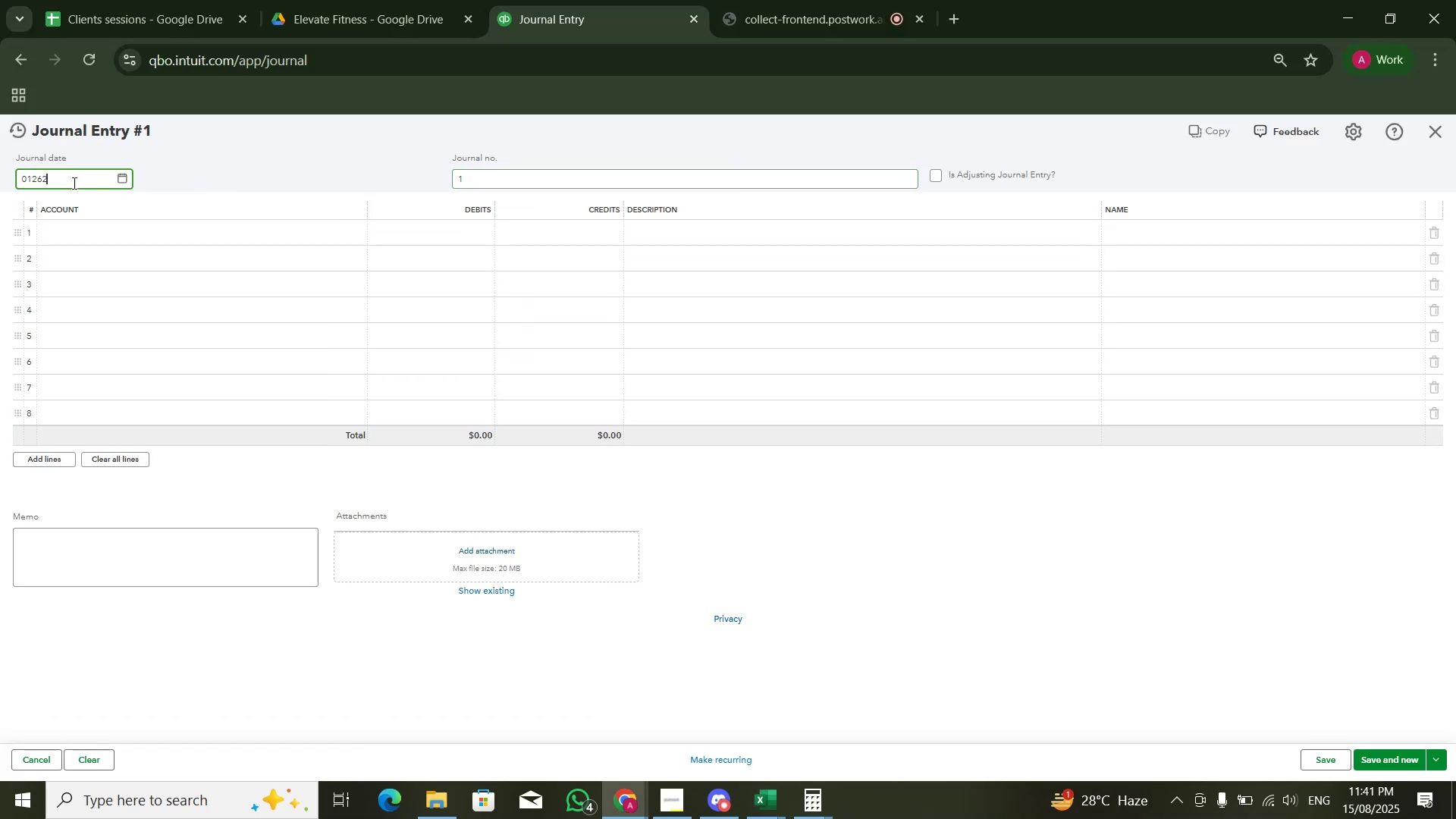 
key(Numpad0)
 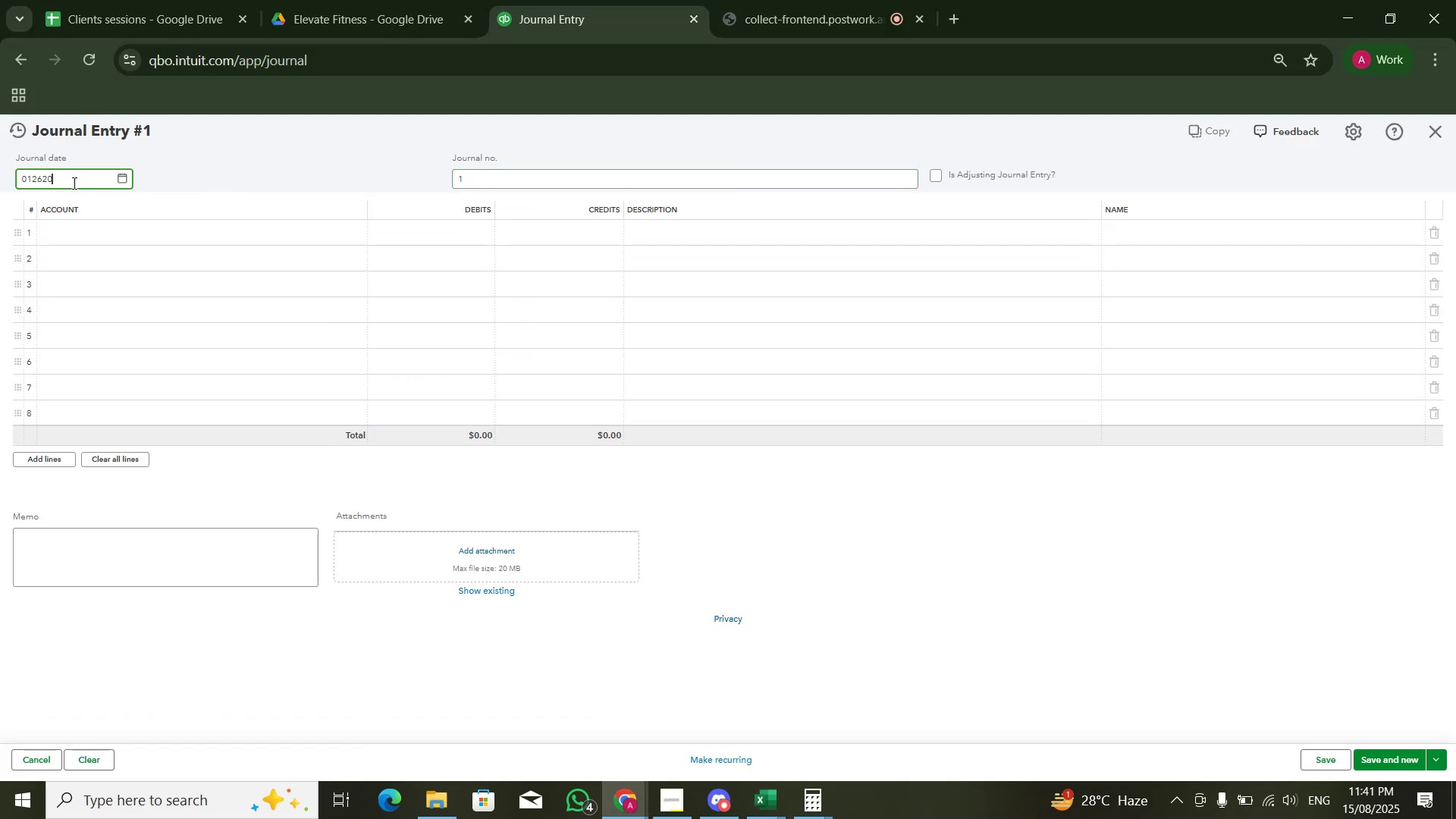 
key(Numpad2)
 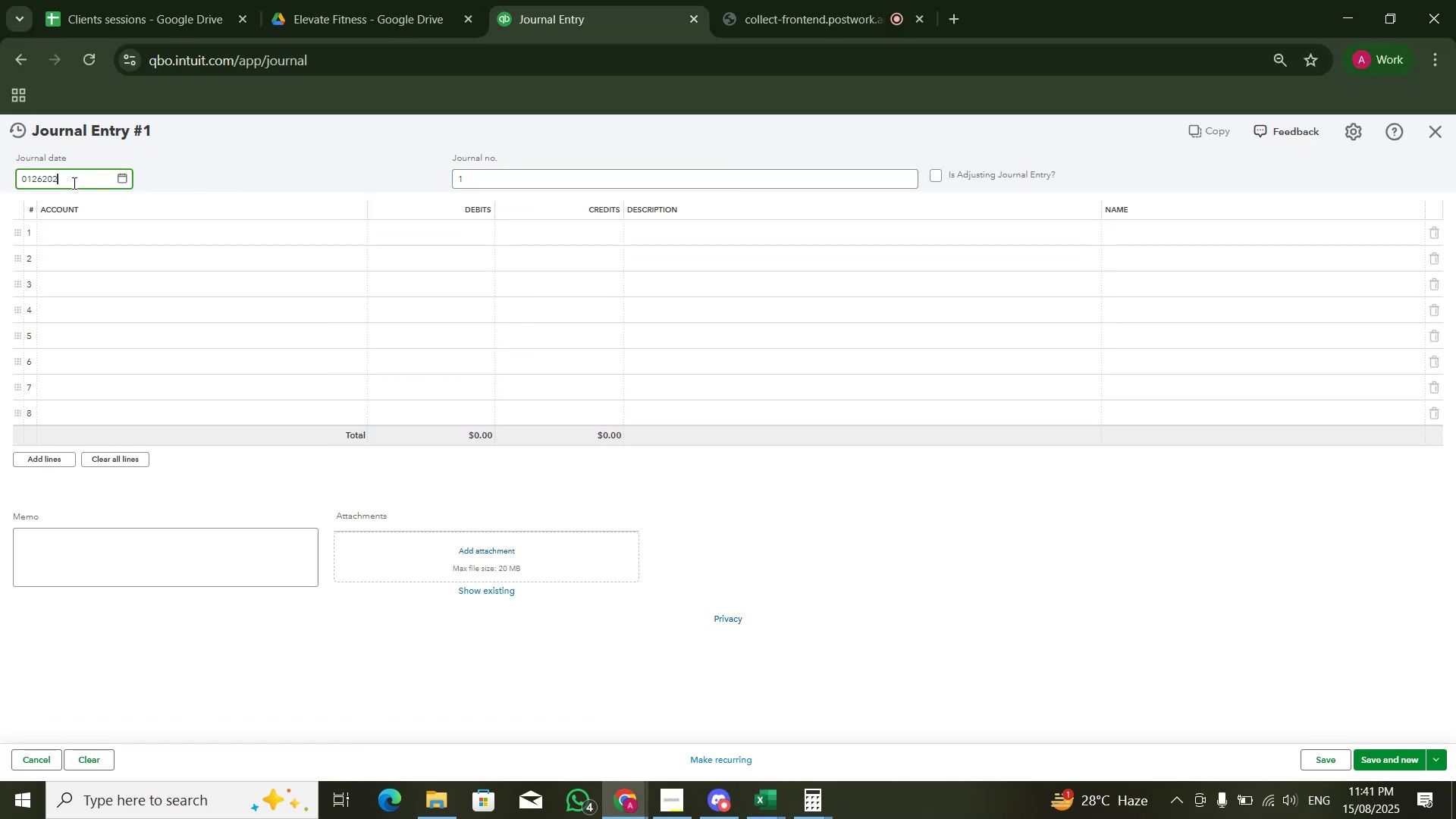 
key(Numpad4)
 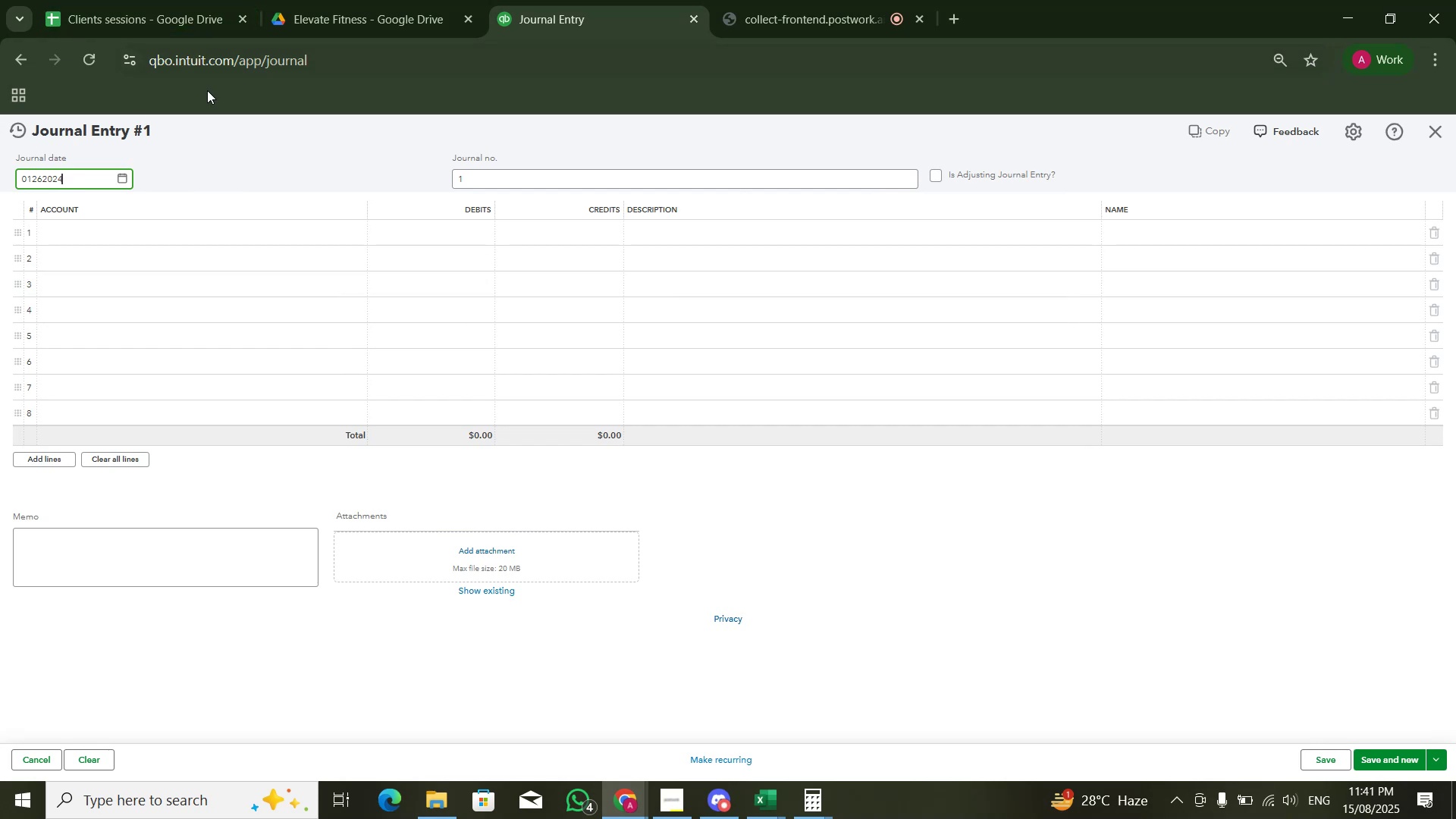 
left_click_drag(start_coordinate=[241, 138], to_coordinate=[243, 148])
 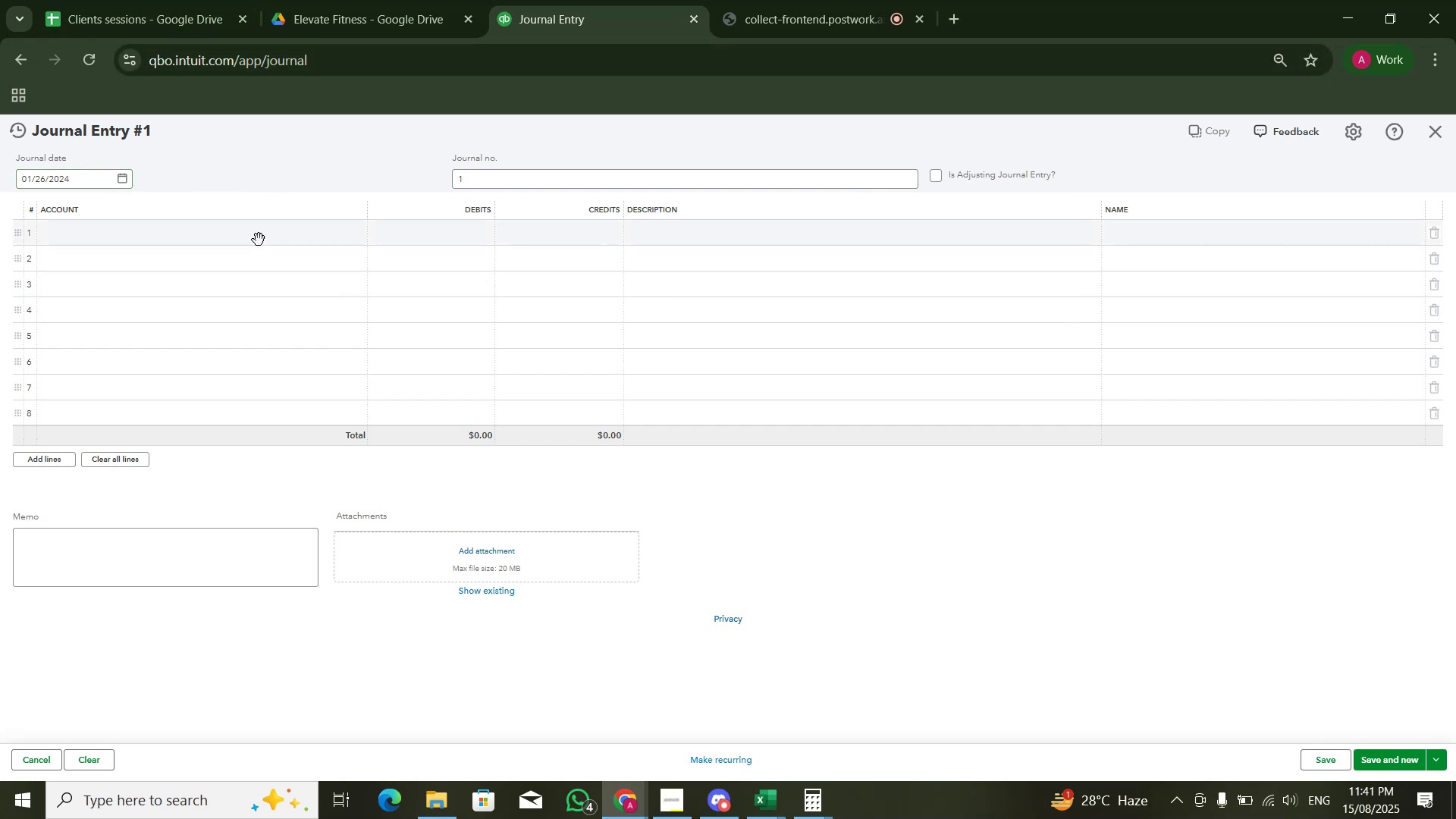 
left_click([252, 240])
 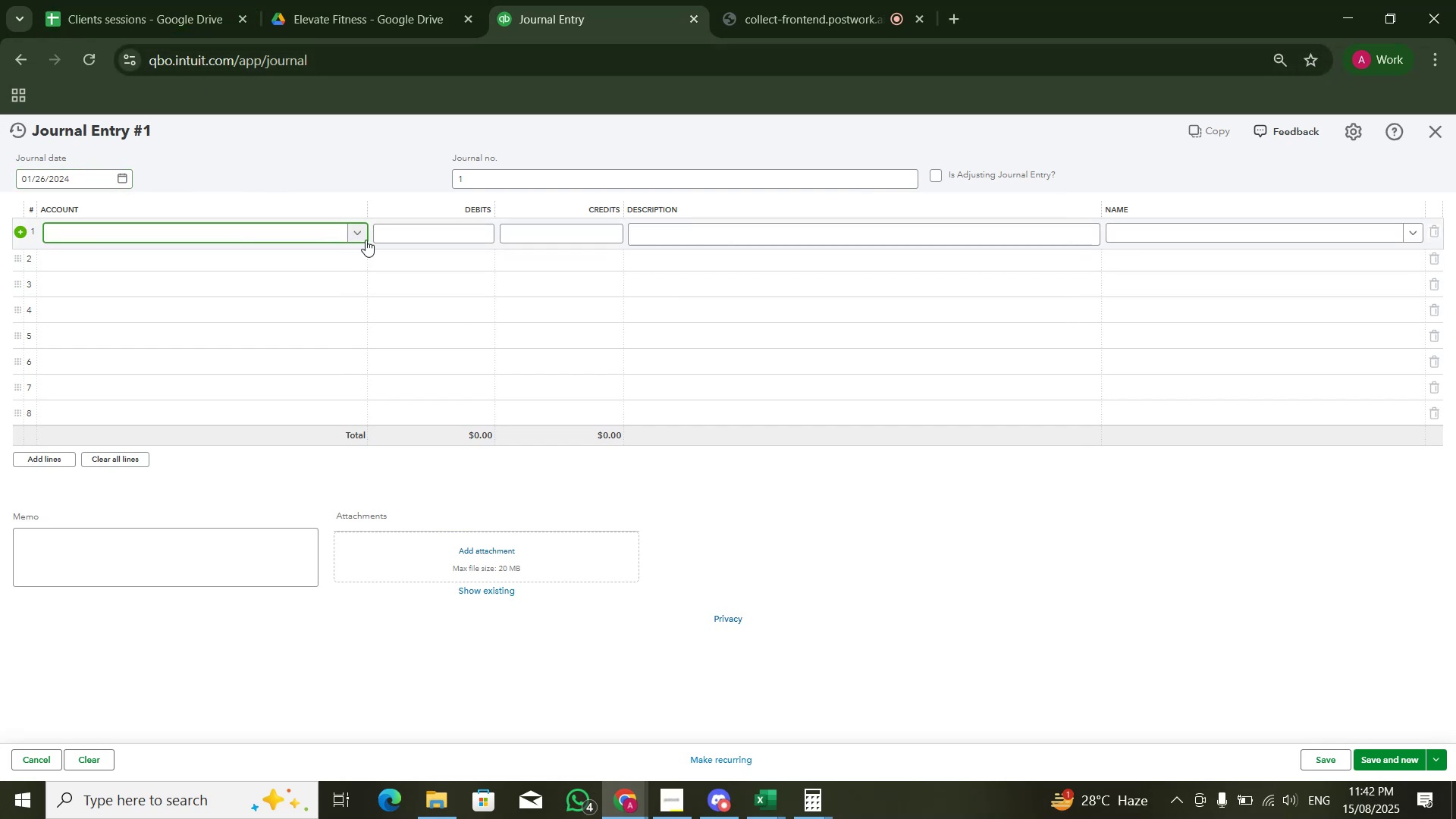 
left_click([347, 234])
 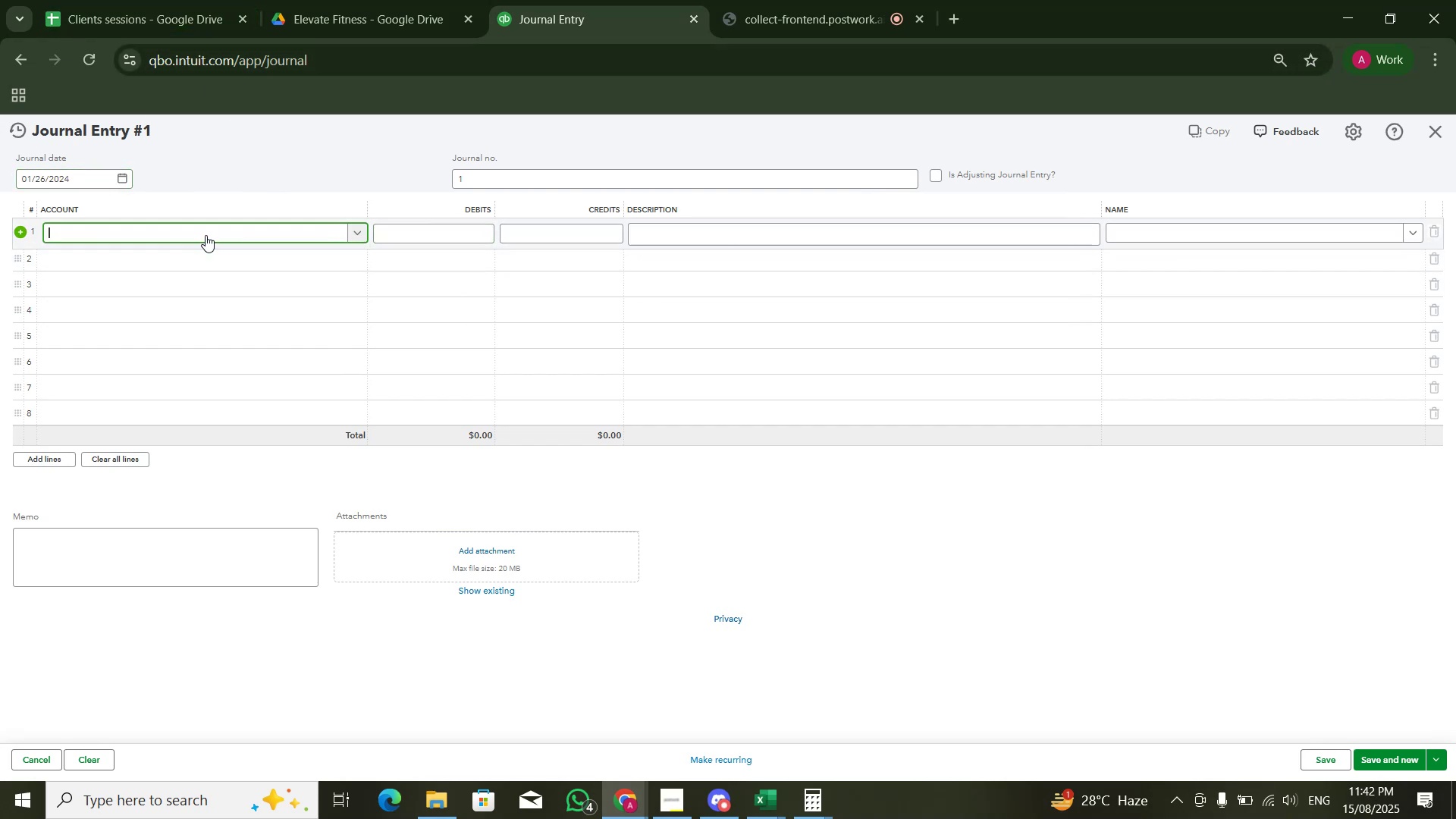 
double_click([206, 235])
 